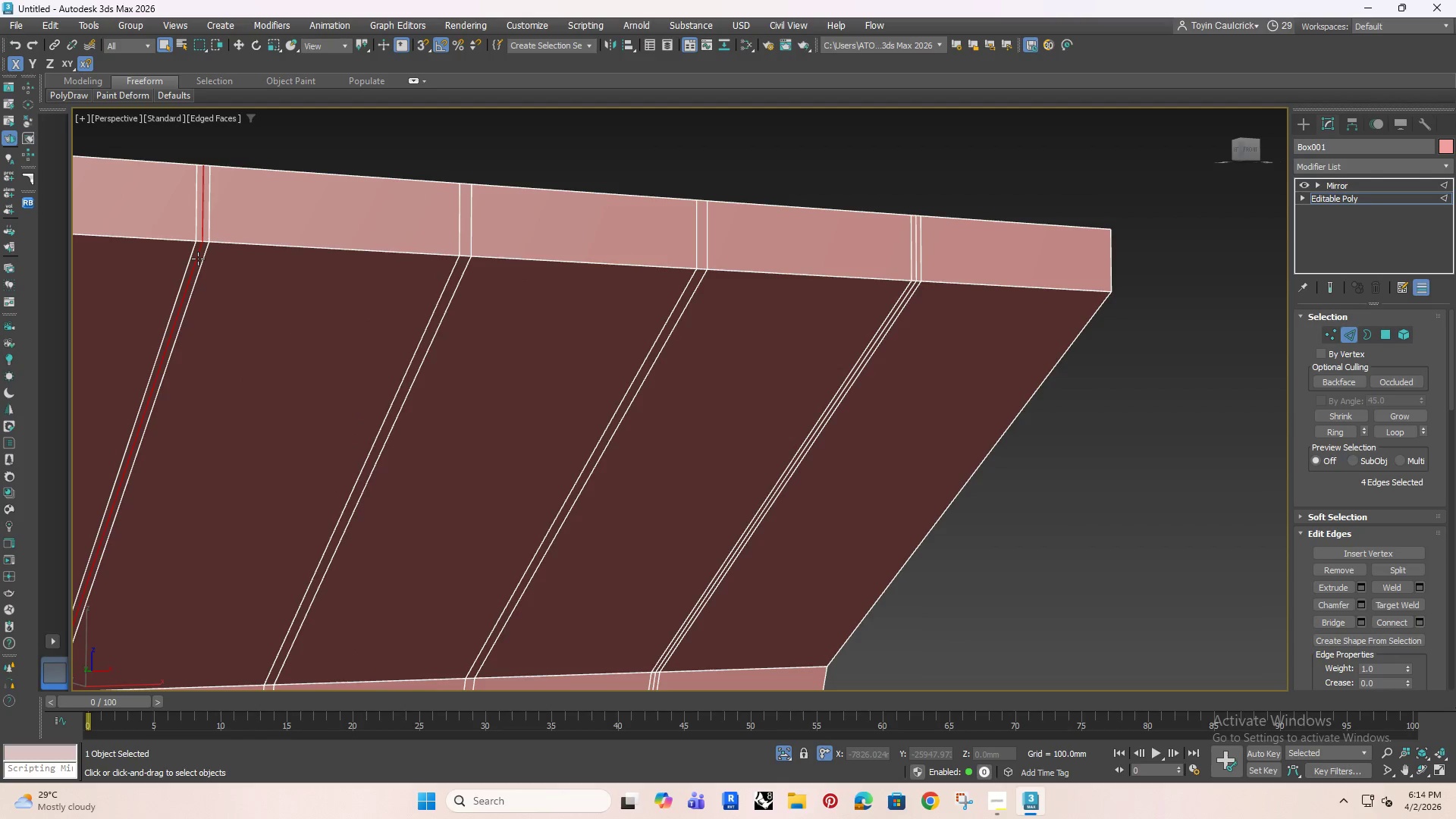 
key(Control+Backspace)
 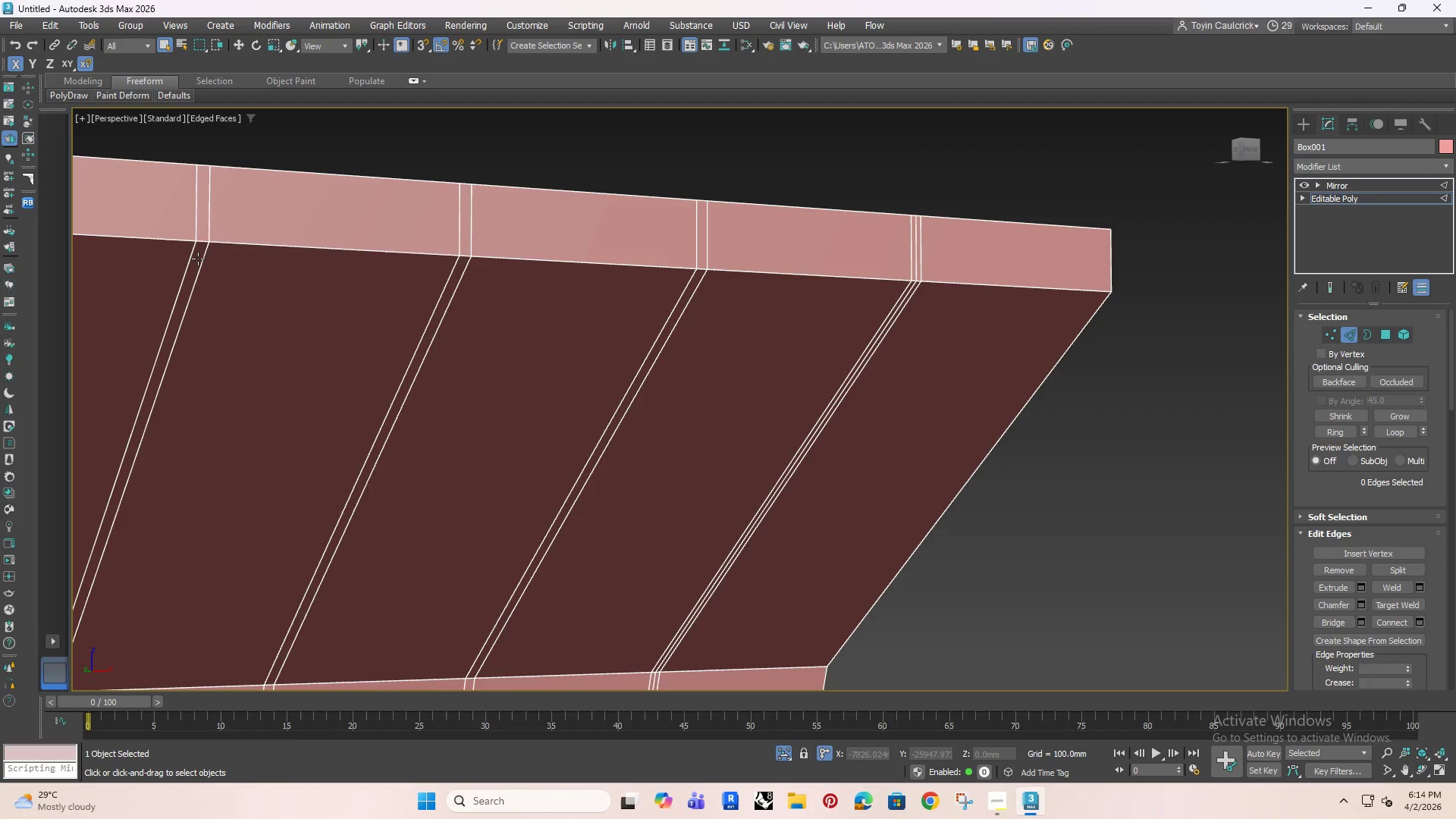 
key(Control+Z)
 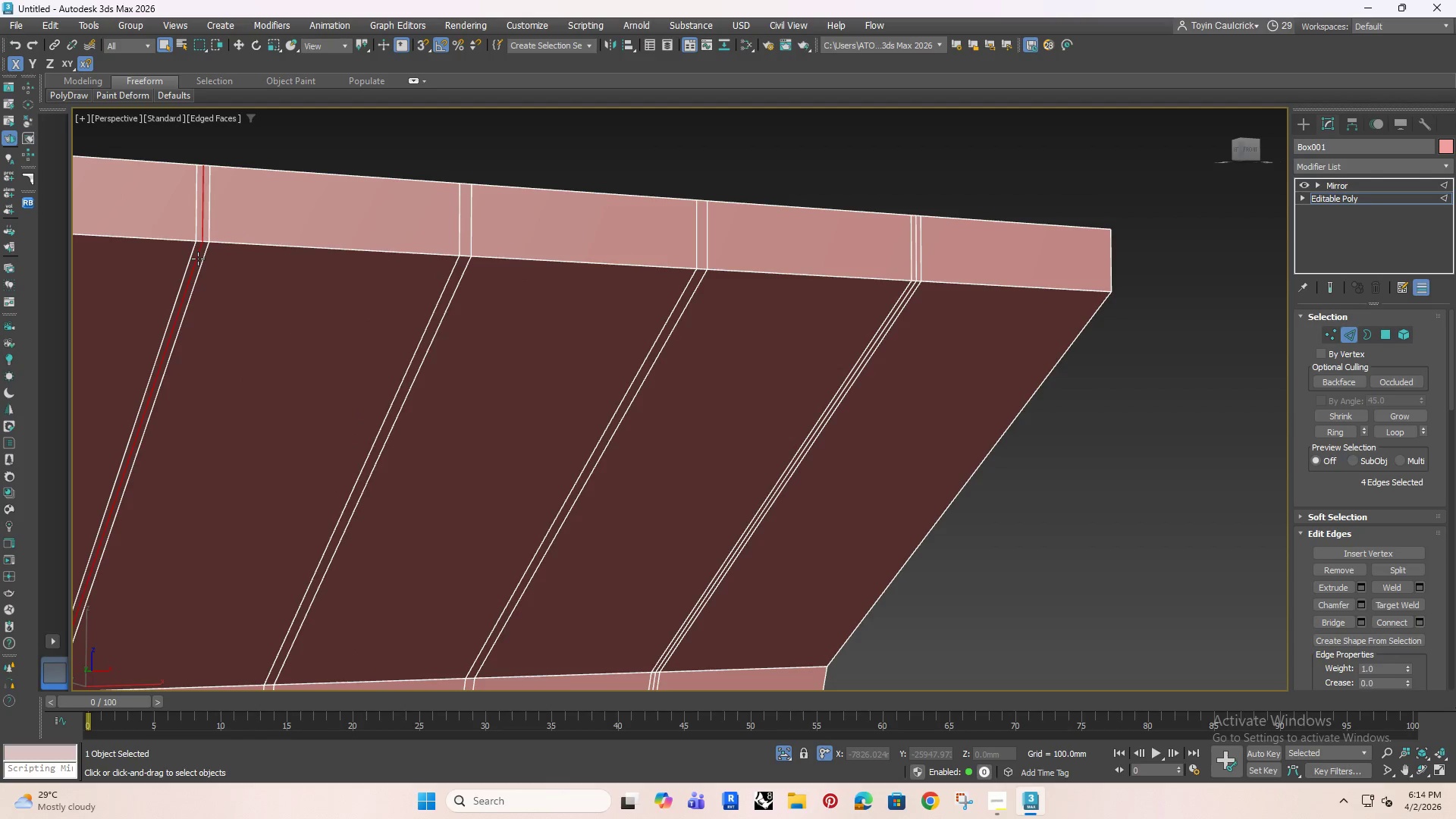 
key(Control+Z)
 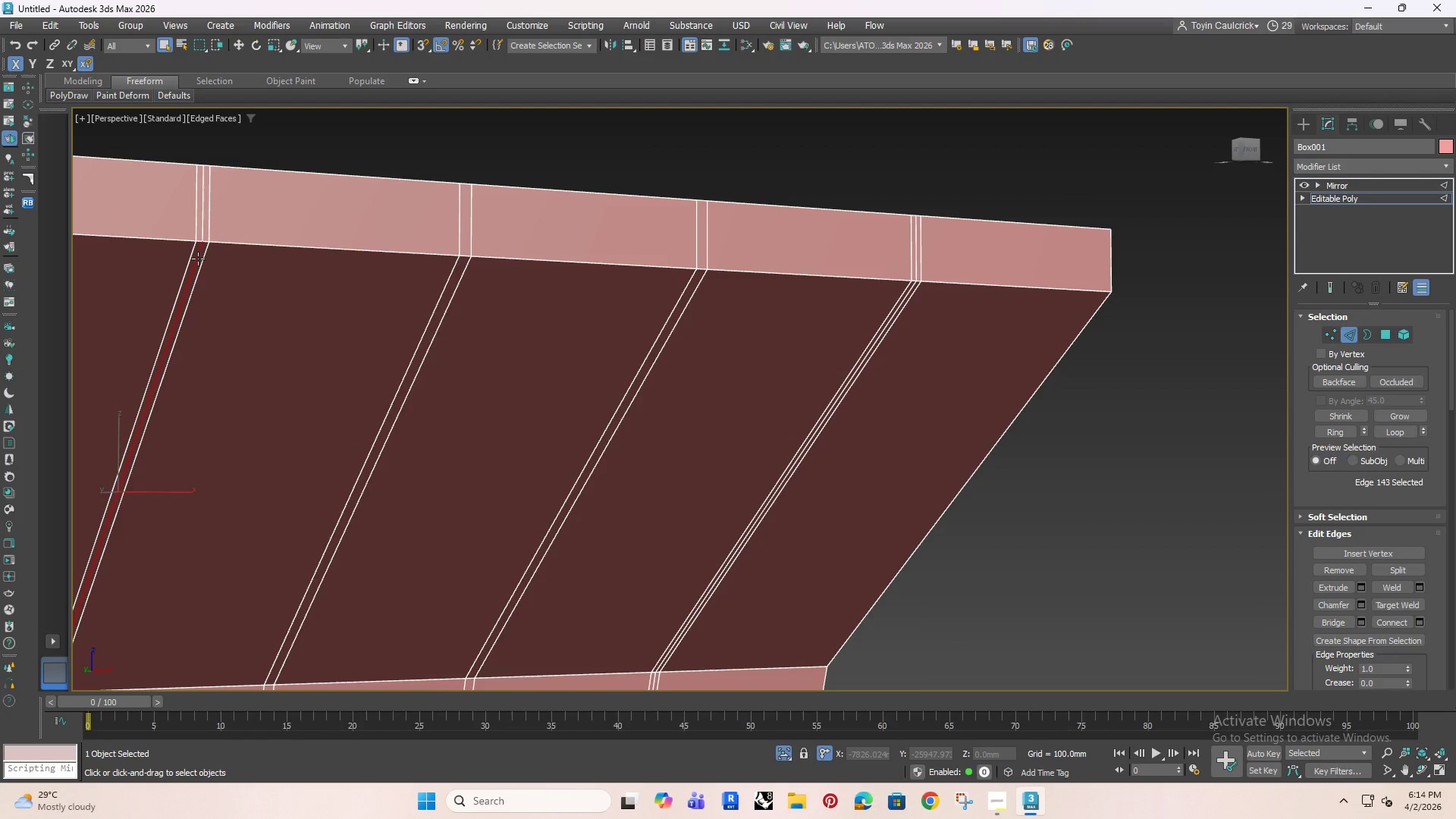 
key(Control+Z)
 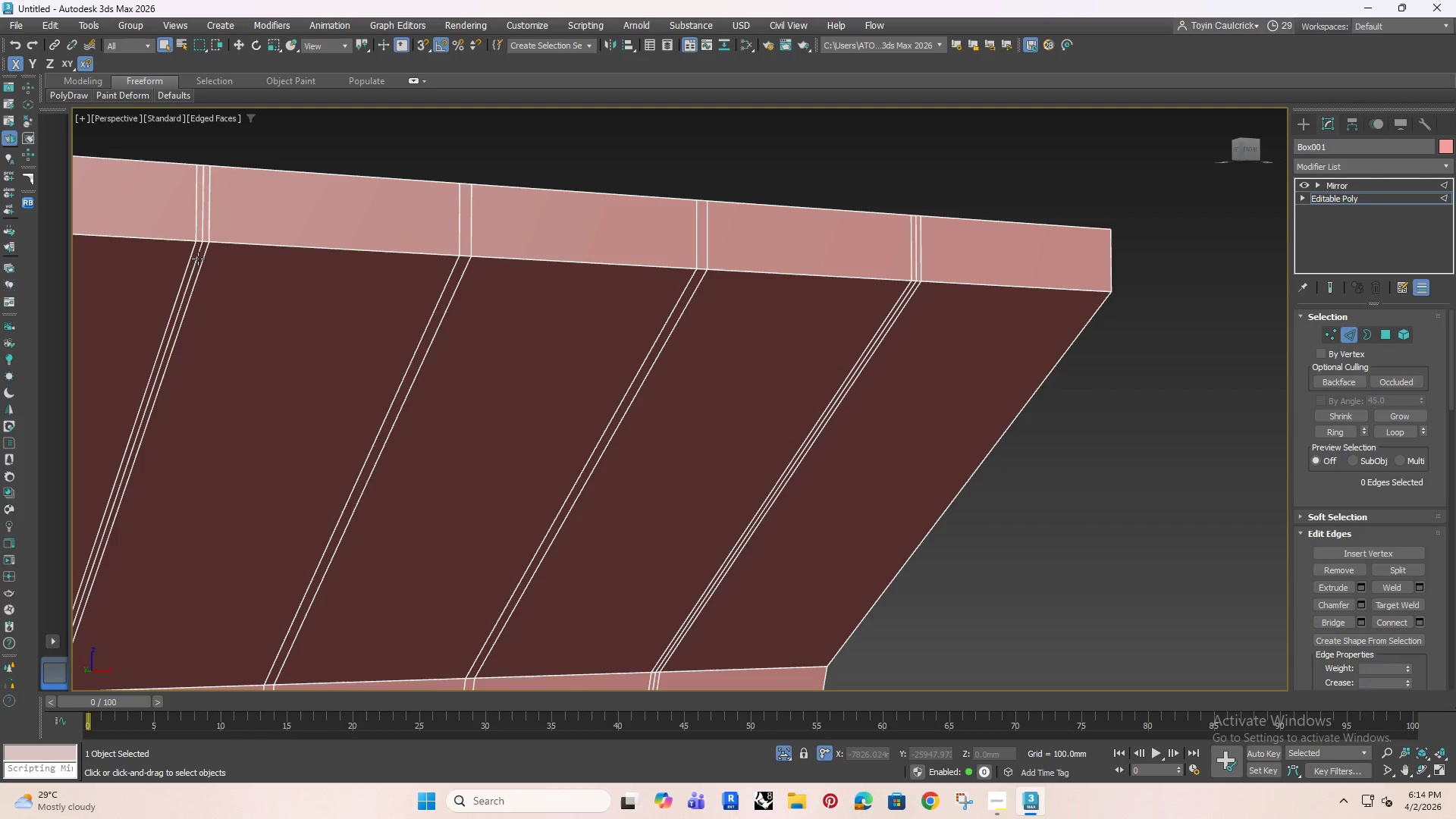 
key(Control+Z)
 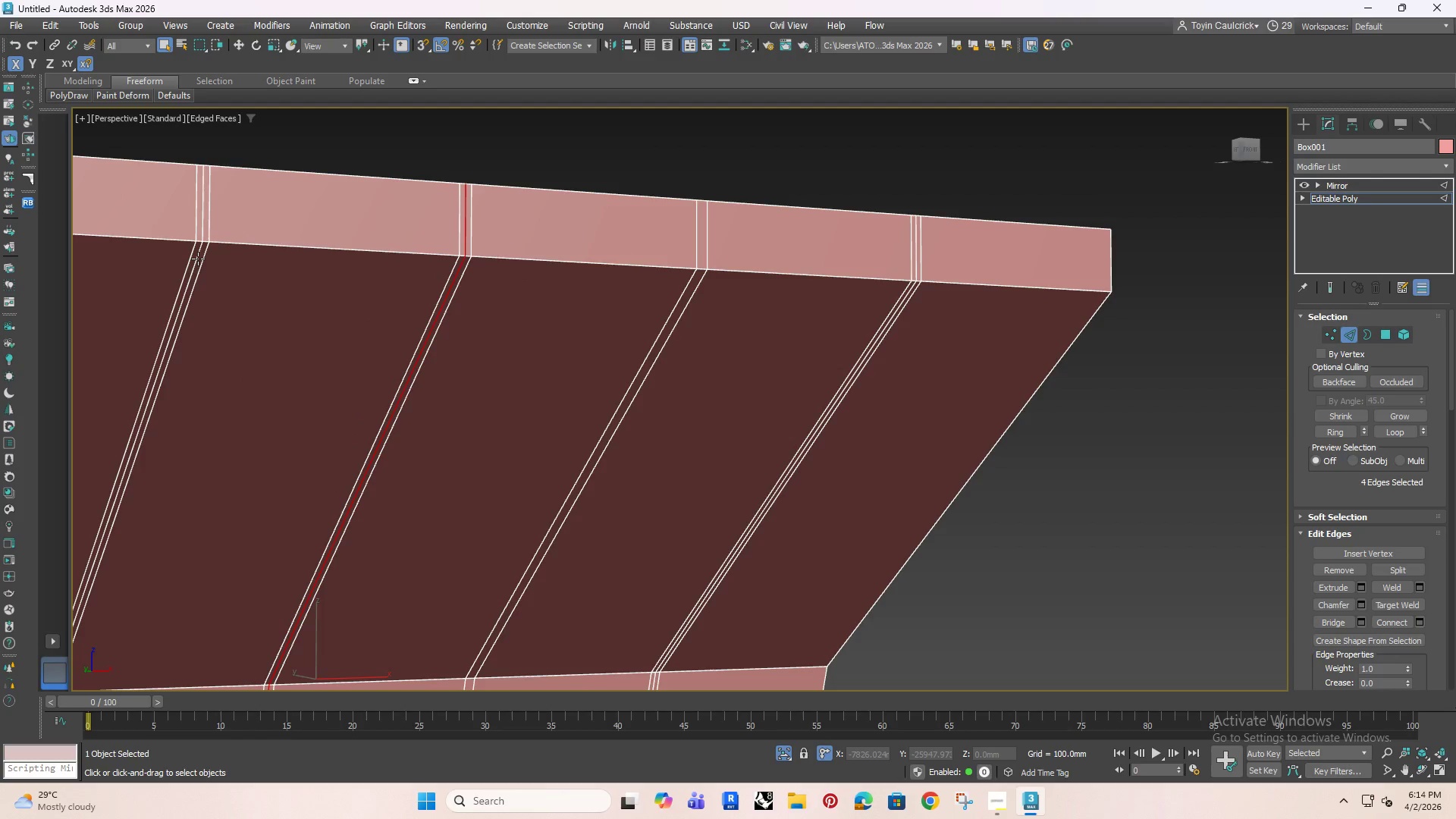 
key(Control+Z)
 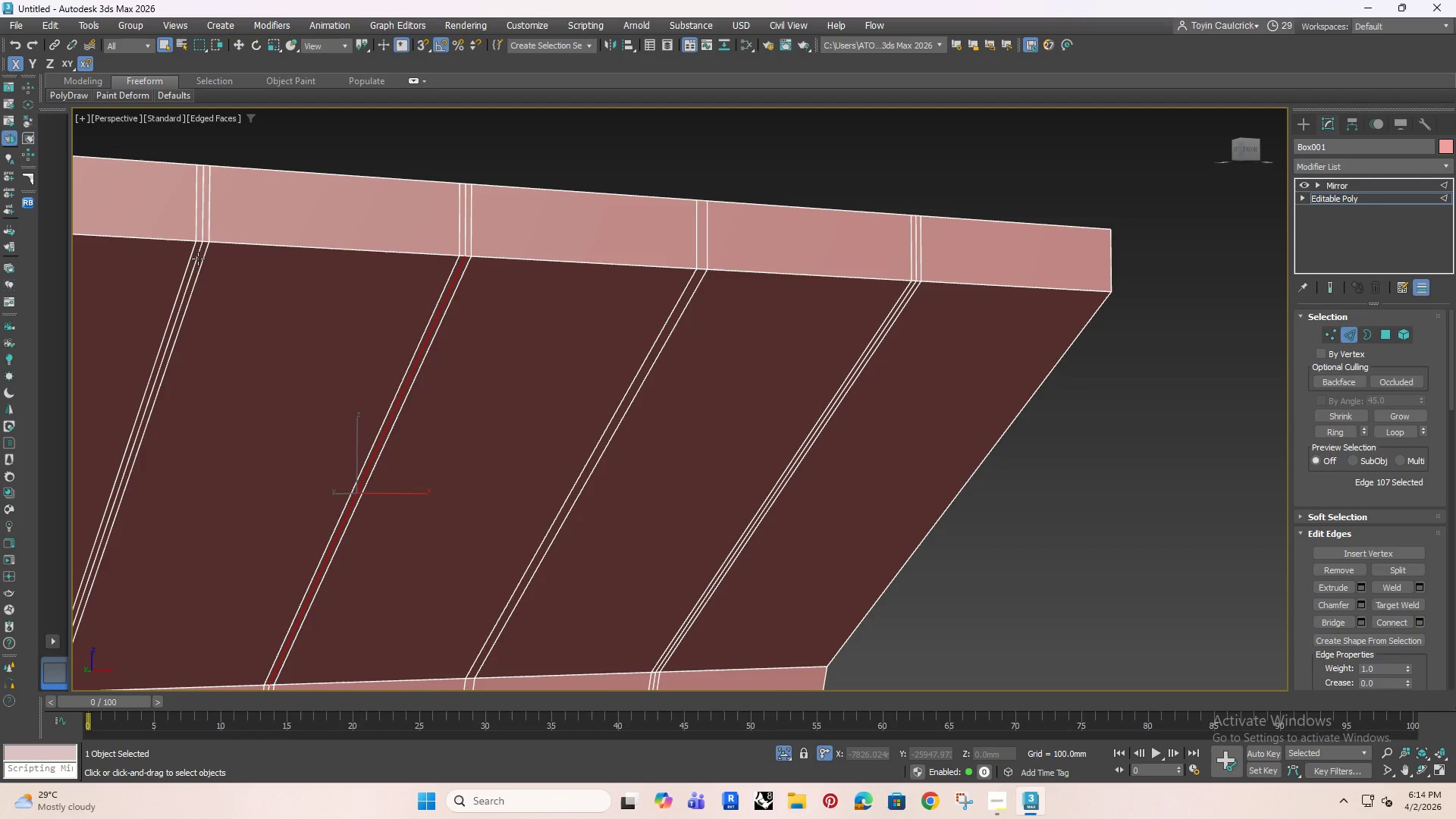 
key(Control+Z)
 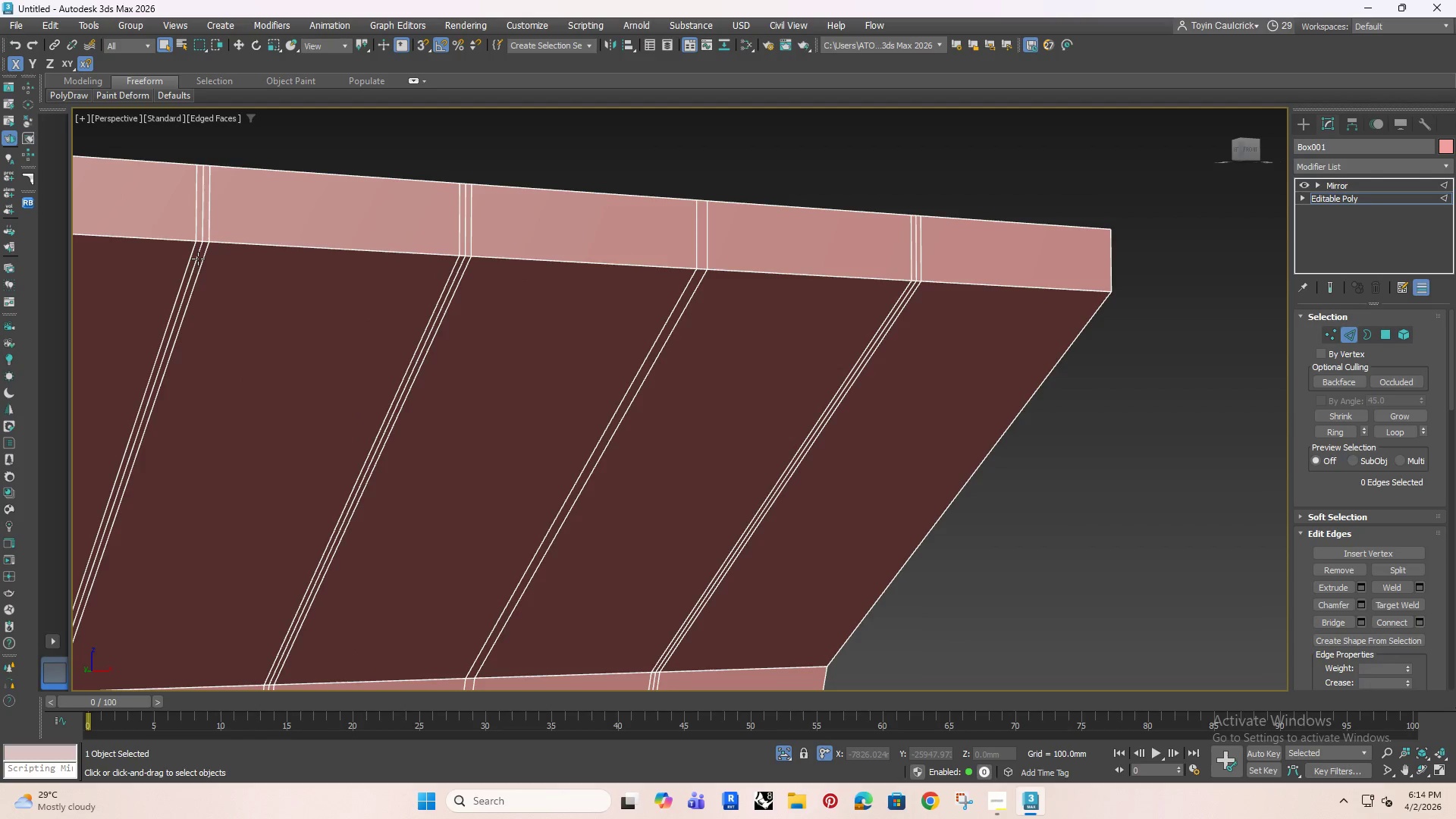 
key(Control+Z)
 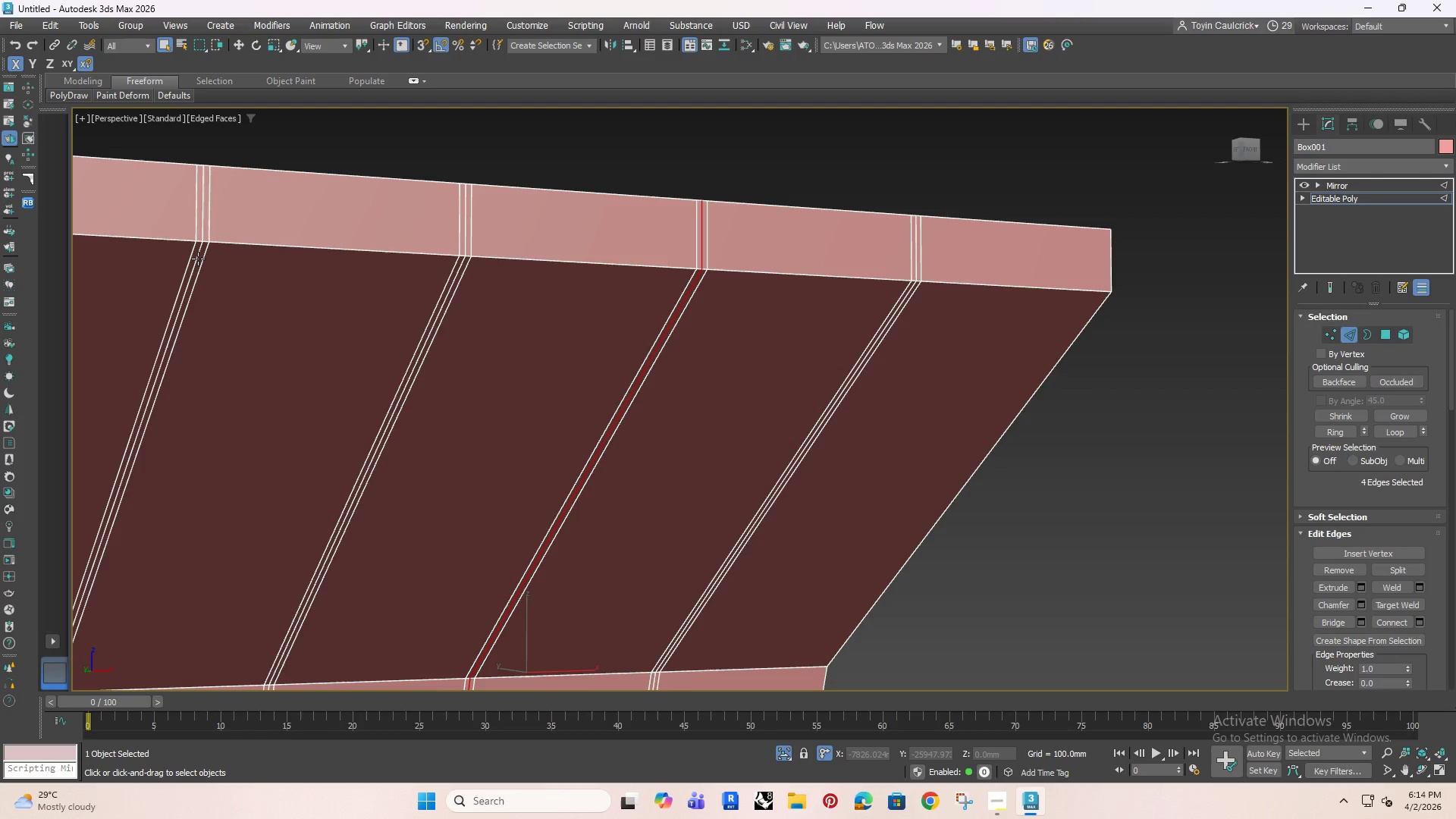 
key(Control+Backspace)
 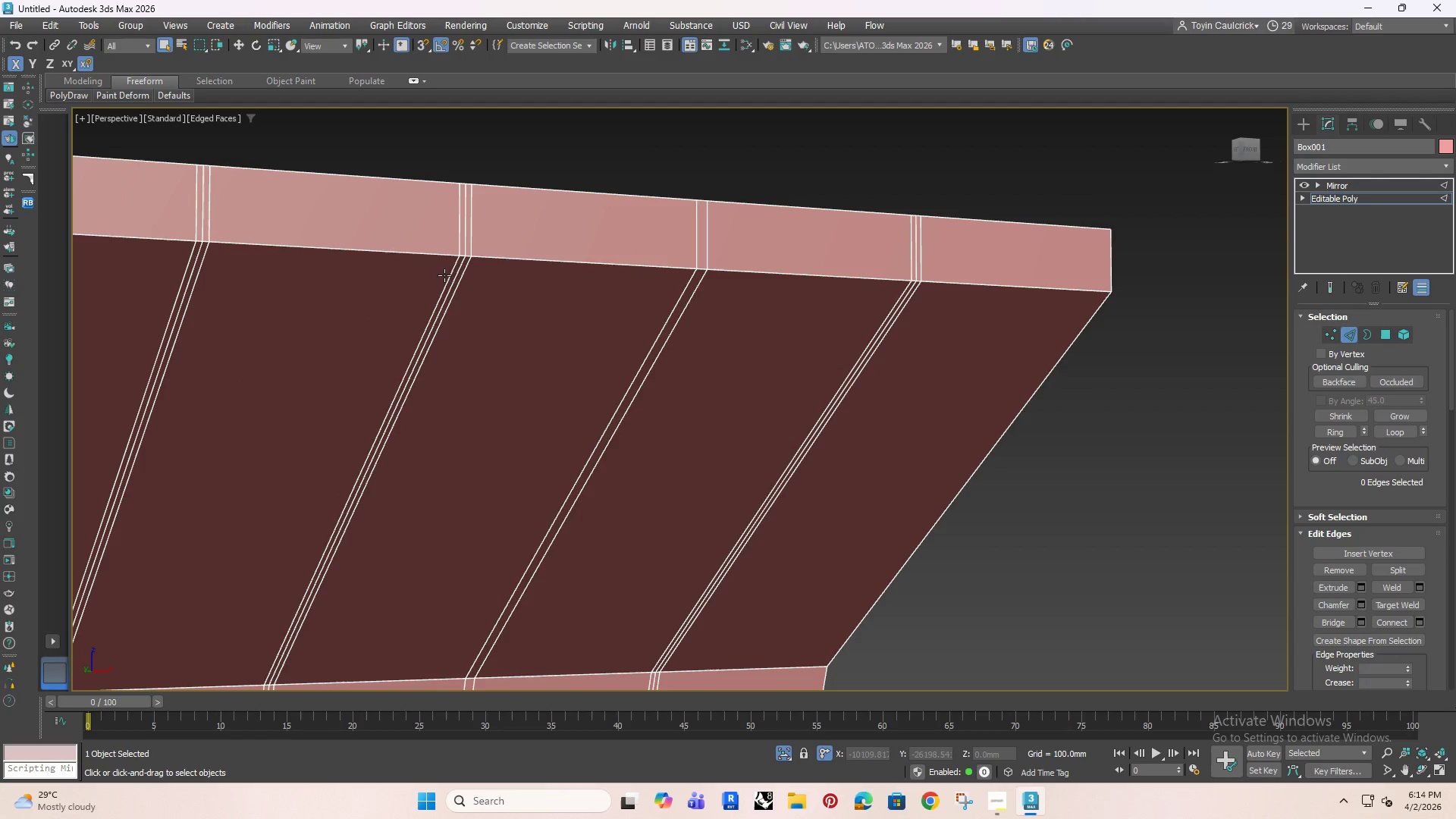 
double_click([457, 275])
 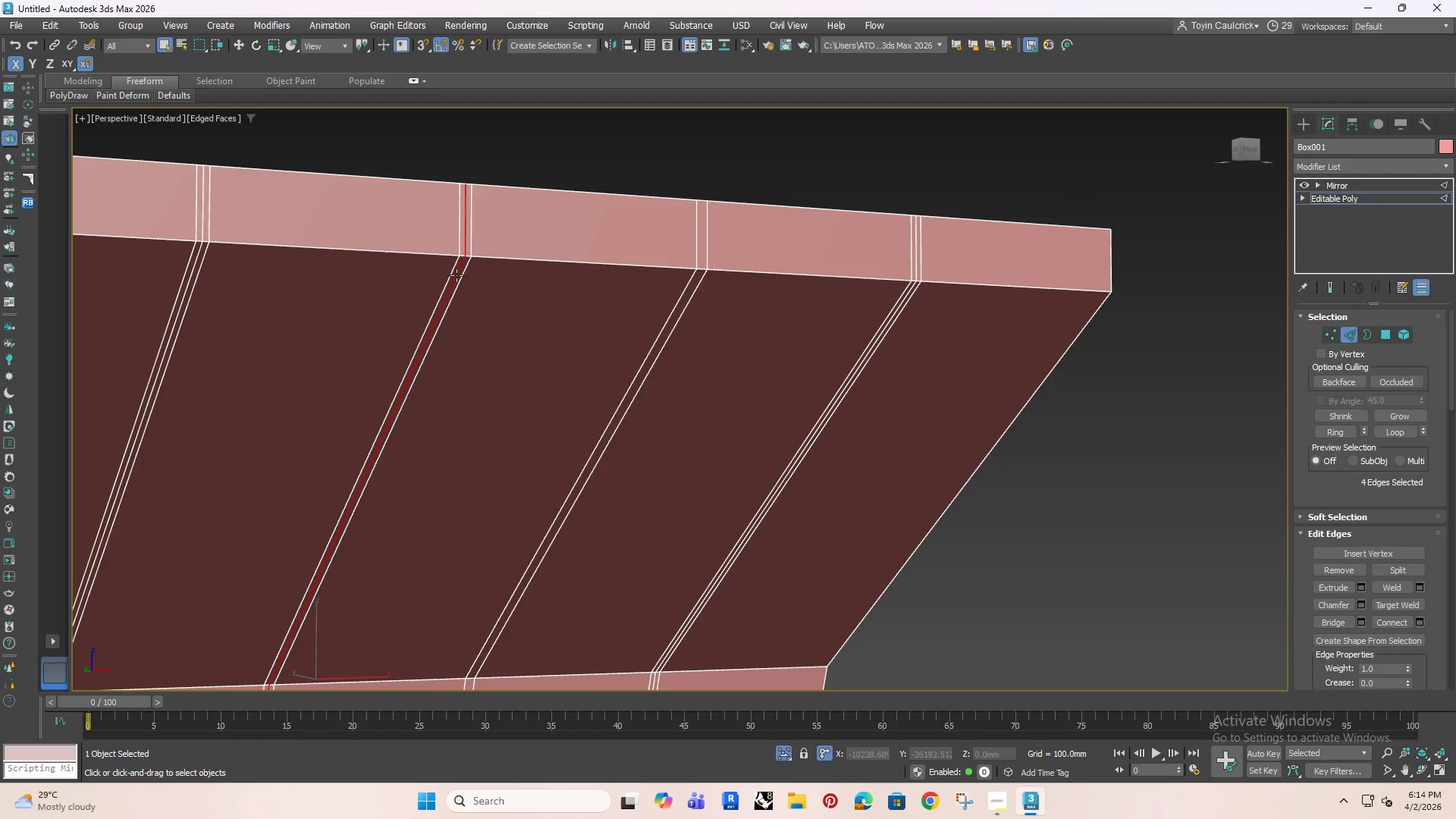 
key(Control+Backspace)
 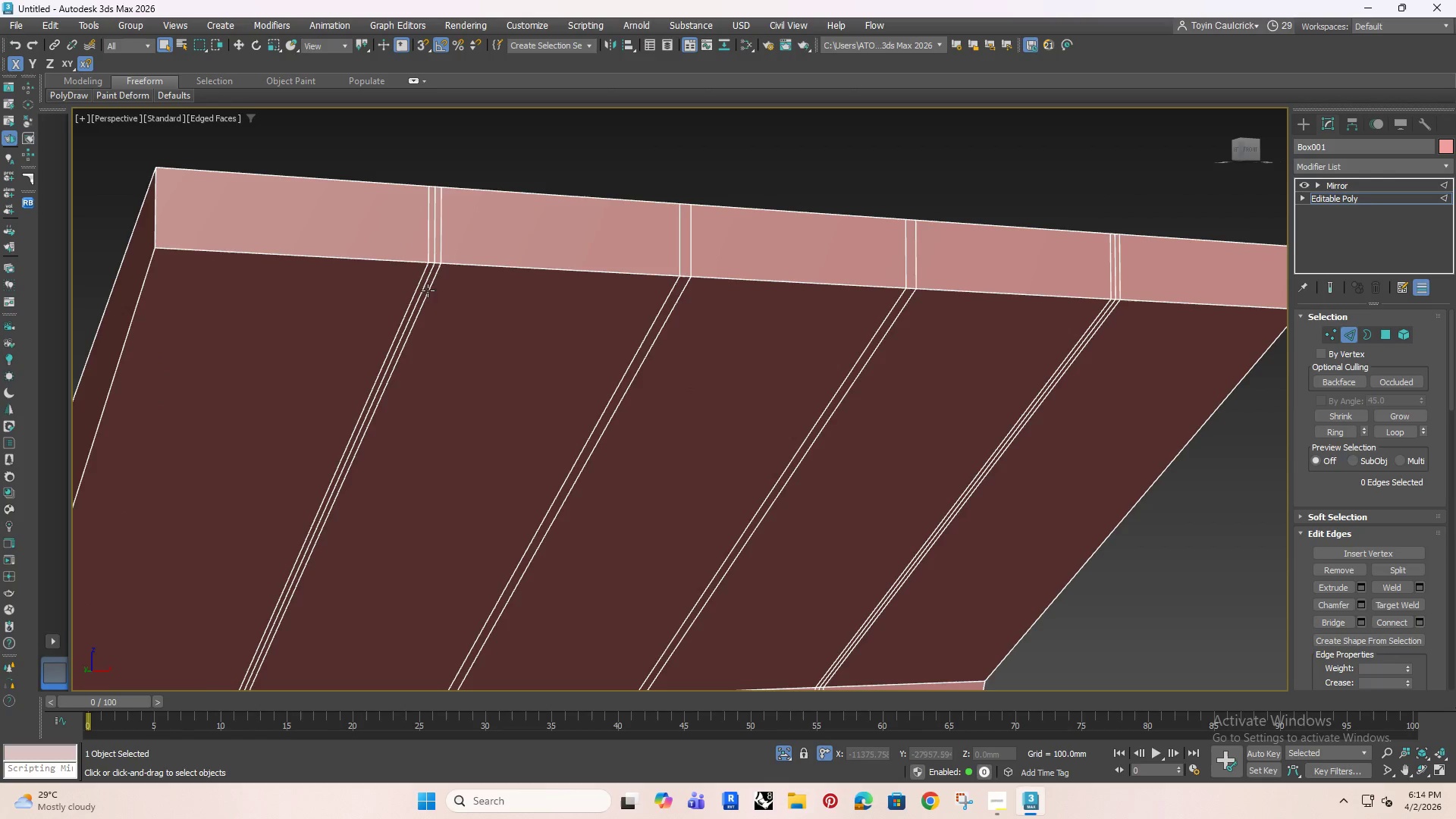 
double_click([426, 287])
 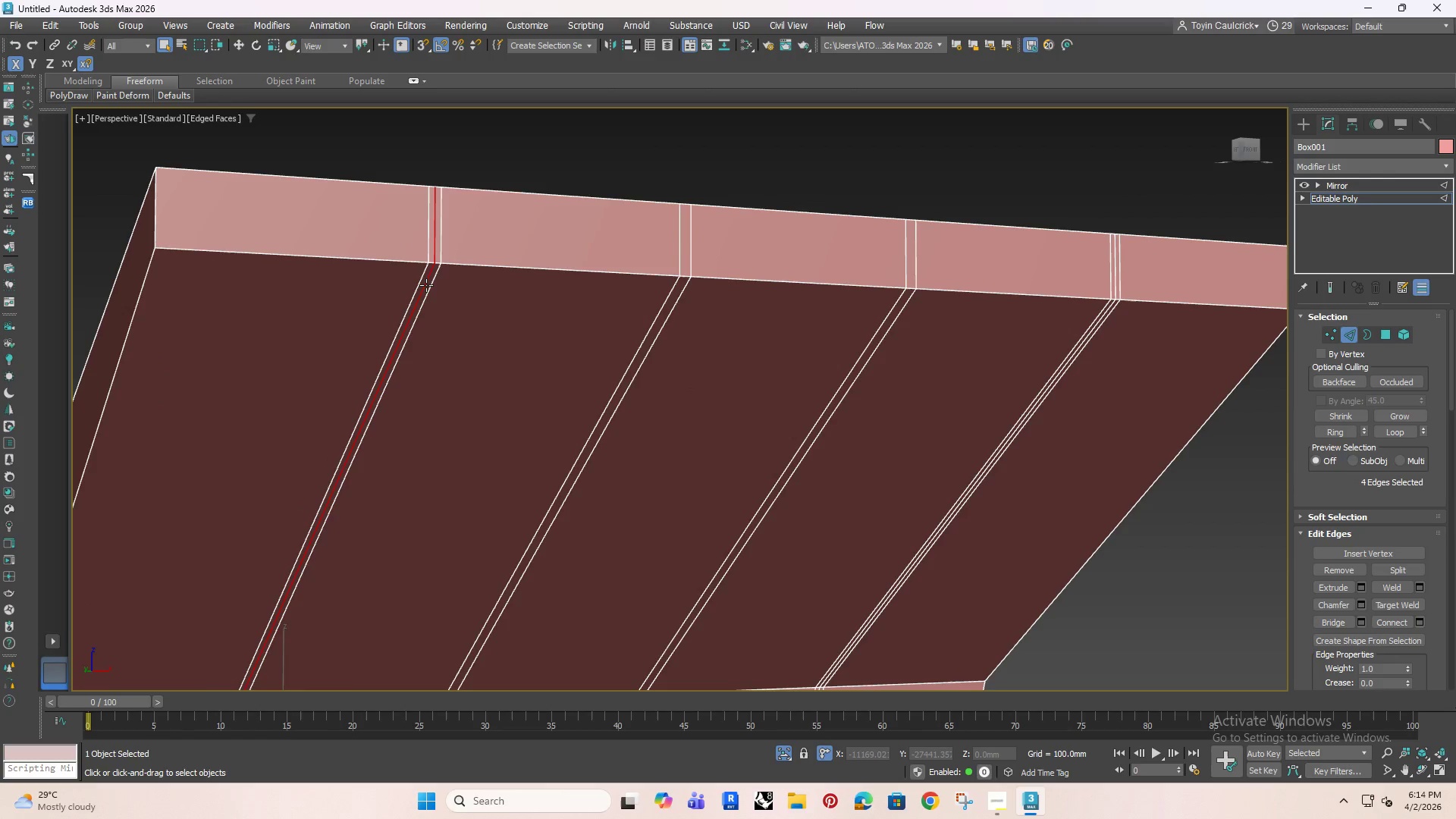 
key(Control+Backspace)
 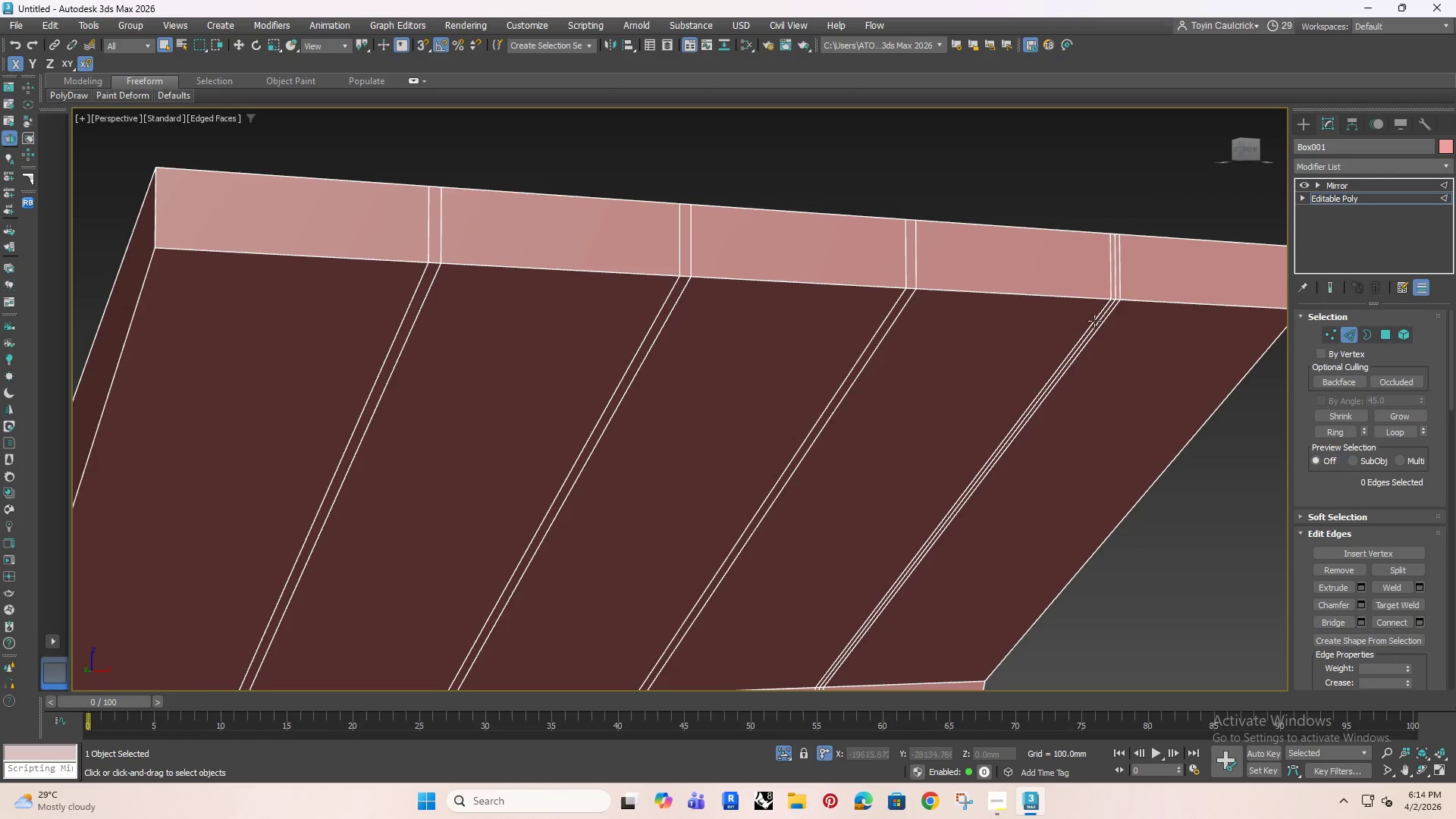 
scroll: coordinate [1130, 331], scroll_direction: up, amount: 2.0
 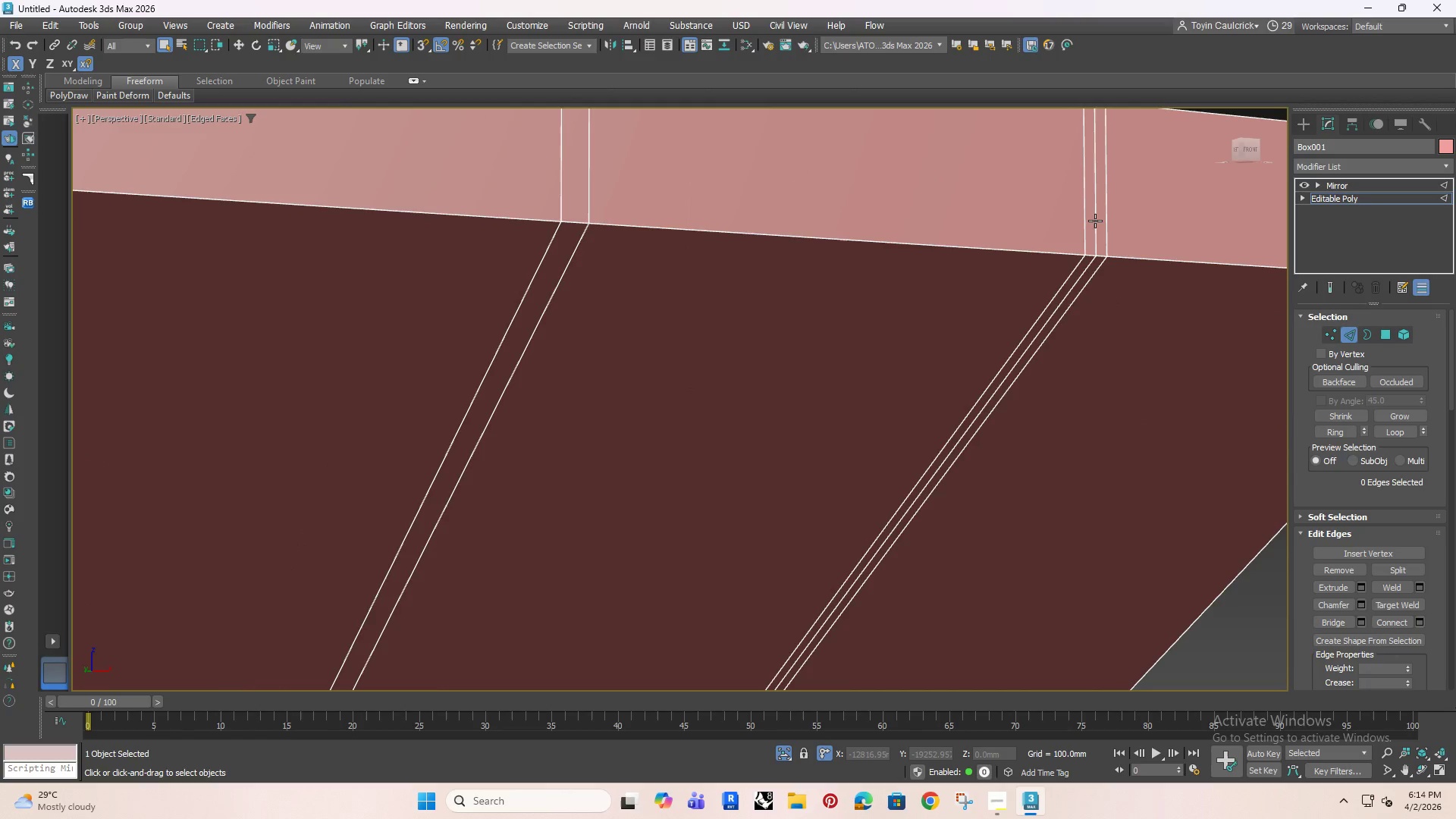 
double_click([1095, 221])
 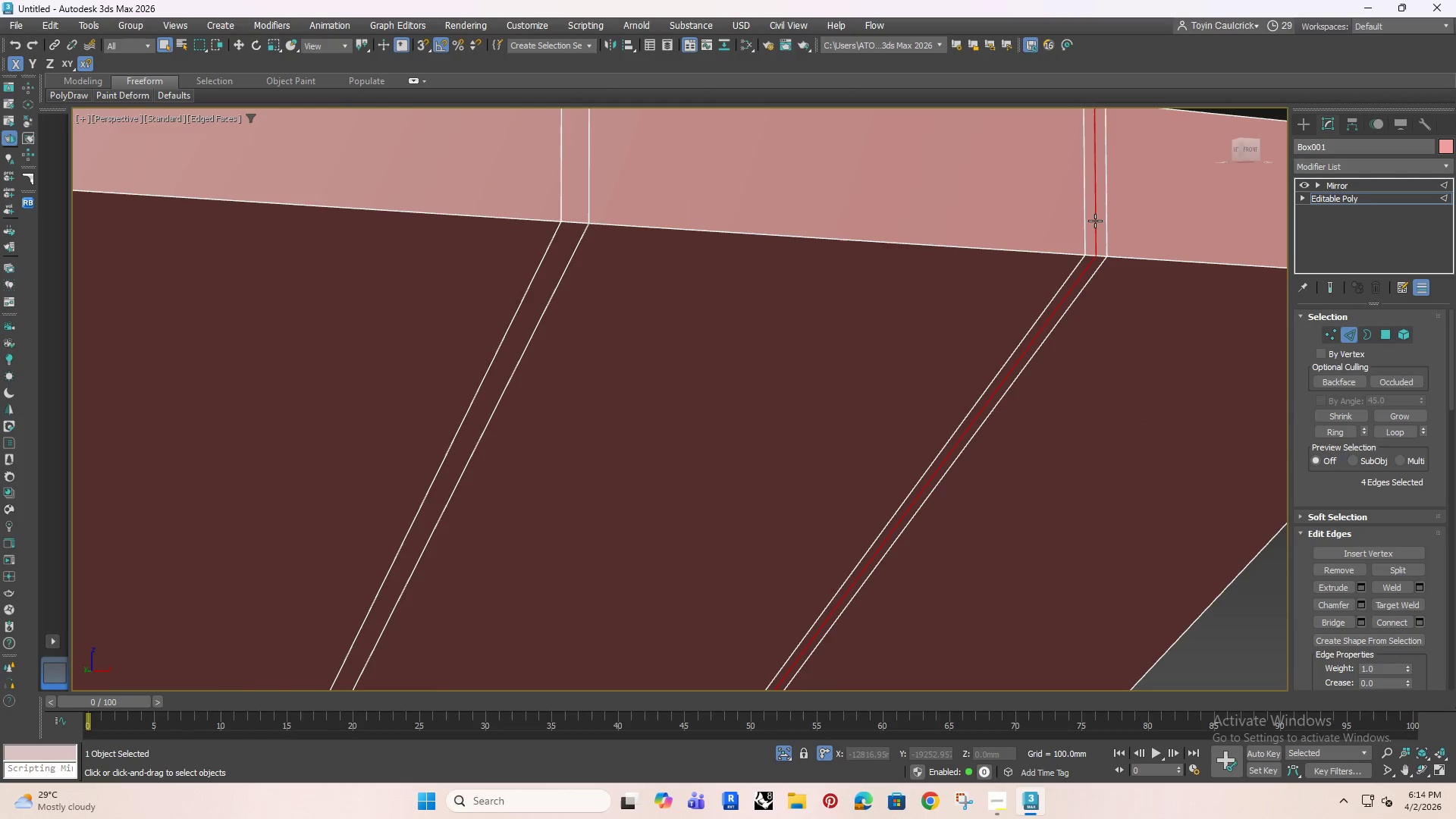 
key(Control+Backspace)
 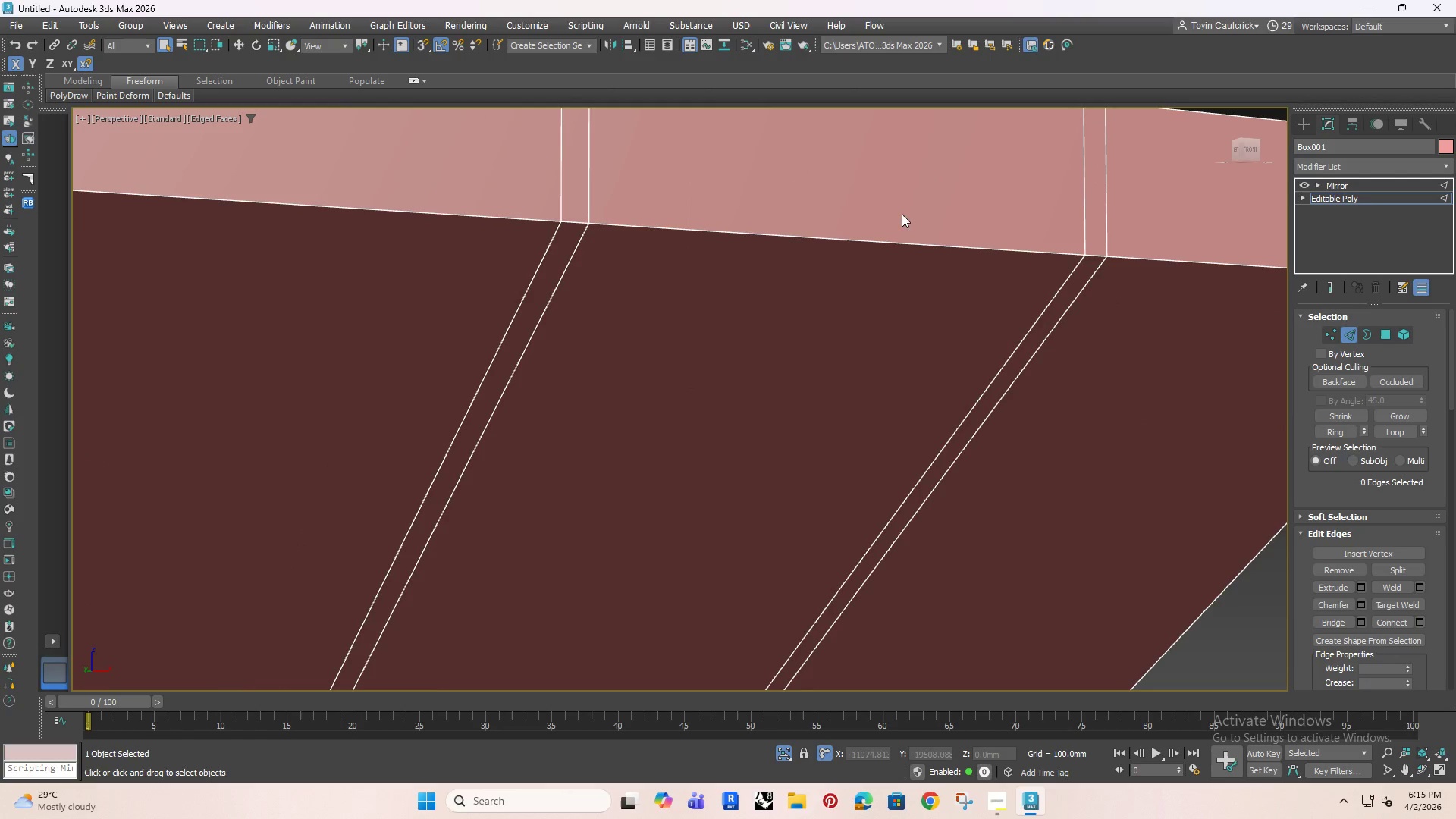 
scroll: coordinate [706, 431], scroll_direction: down, amount: 4.0
 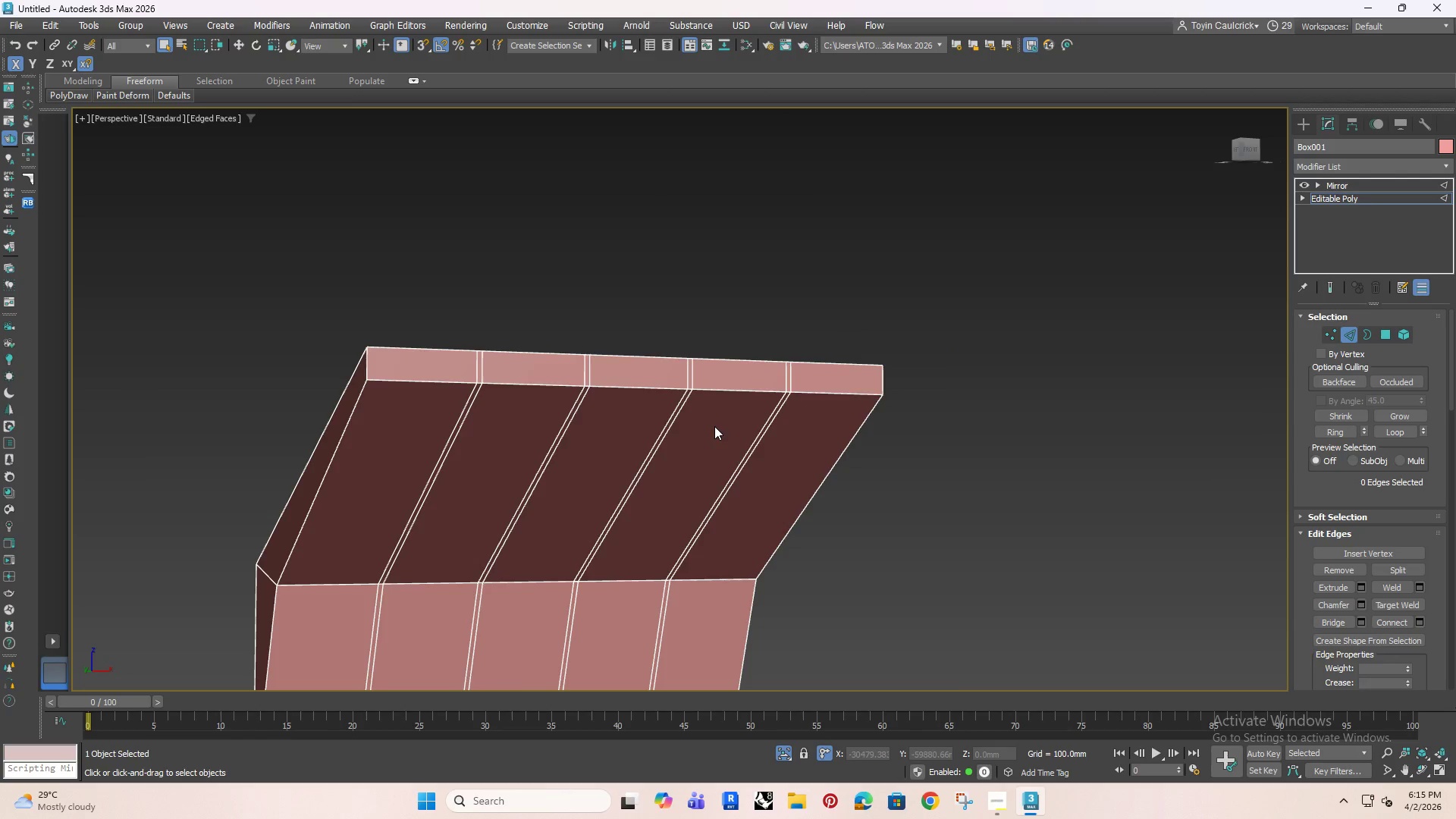 
key(1)
 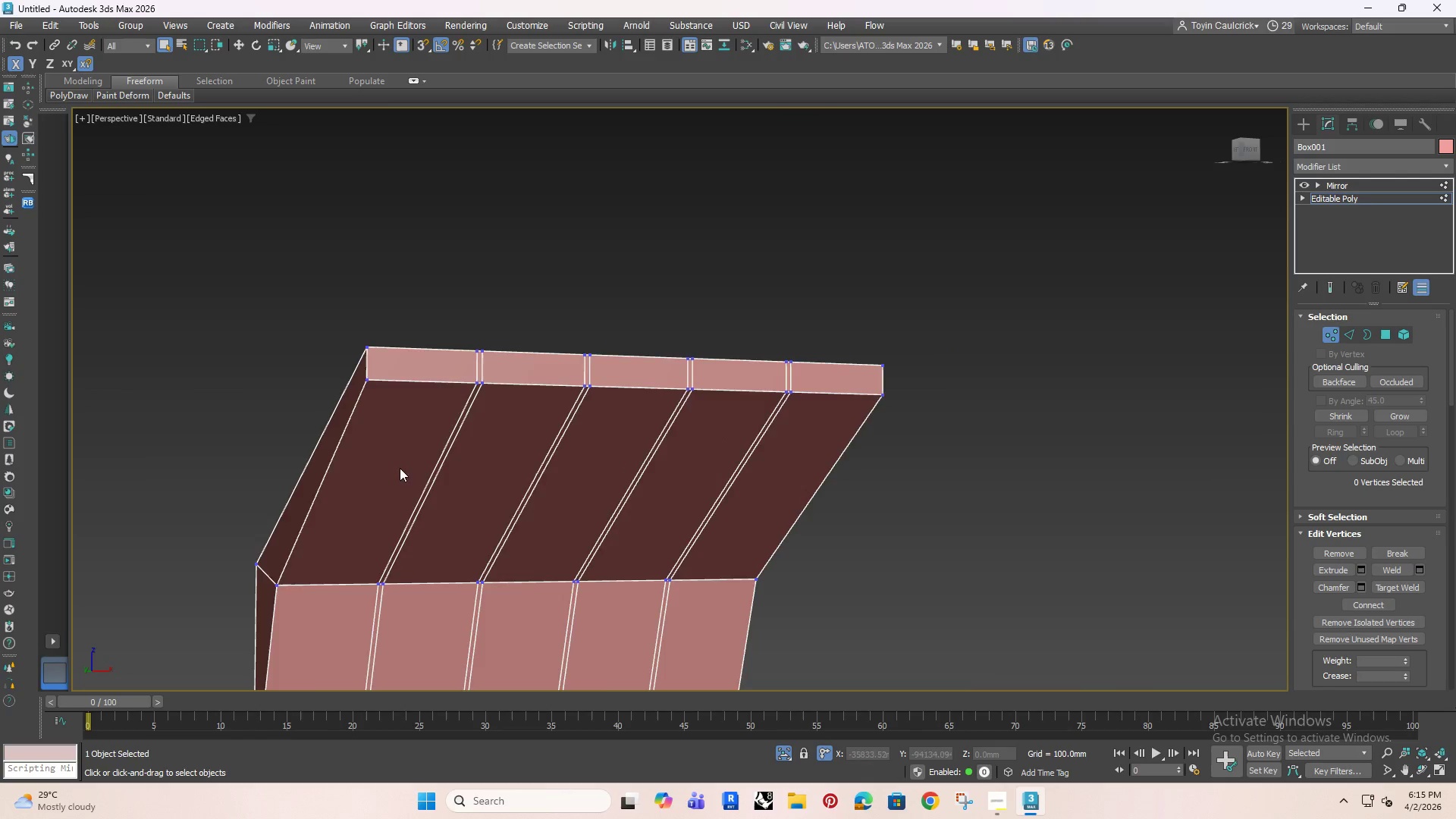 
hold_key(key=AltRight, duration=0.98)
 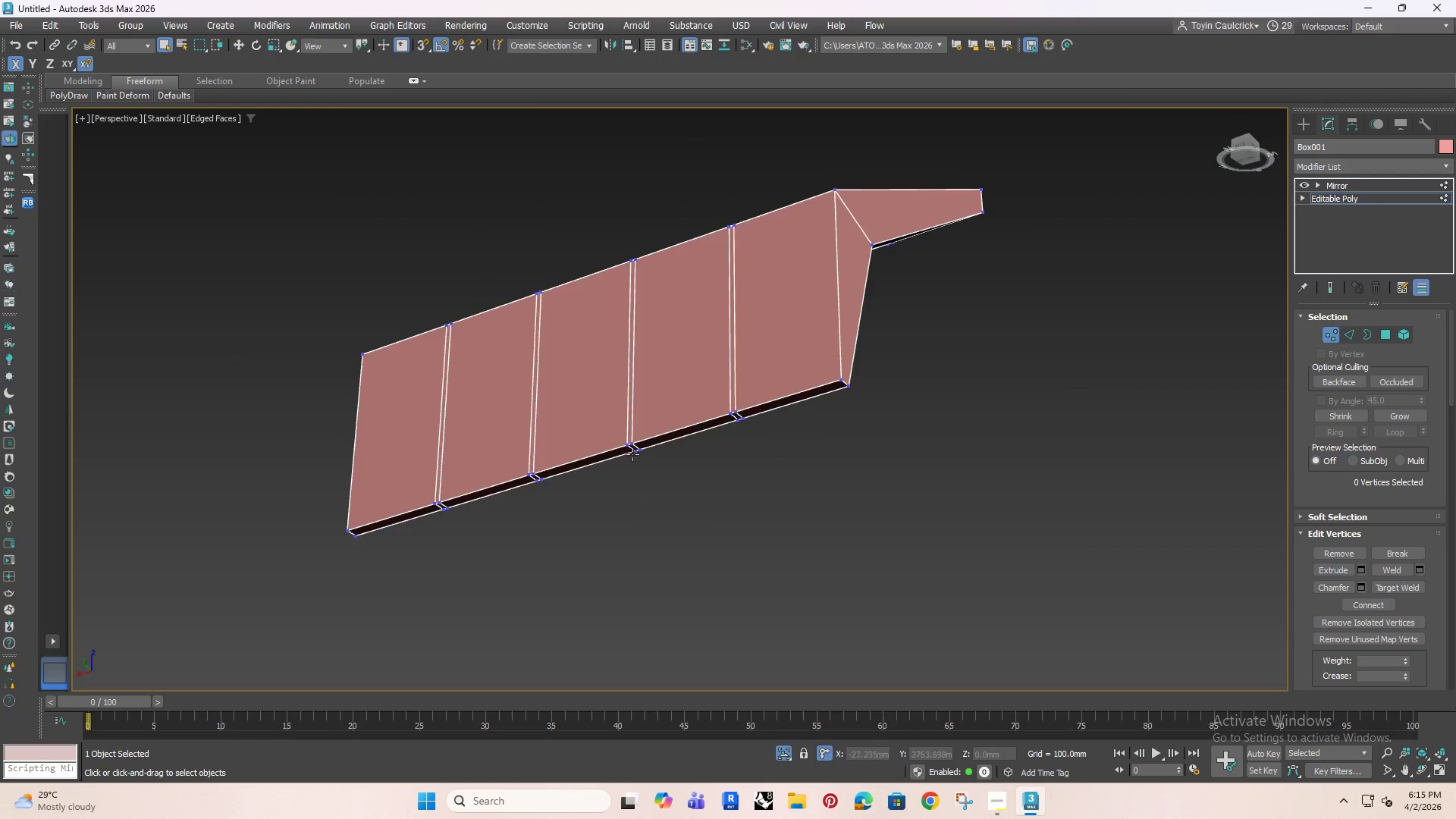 
scroll: coordinate [607, 448], scroll_direction: up, amount: 3.0
 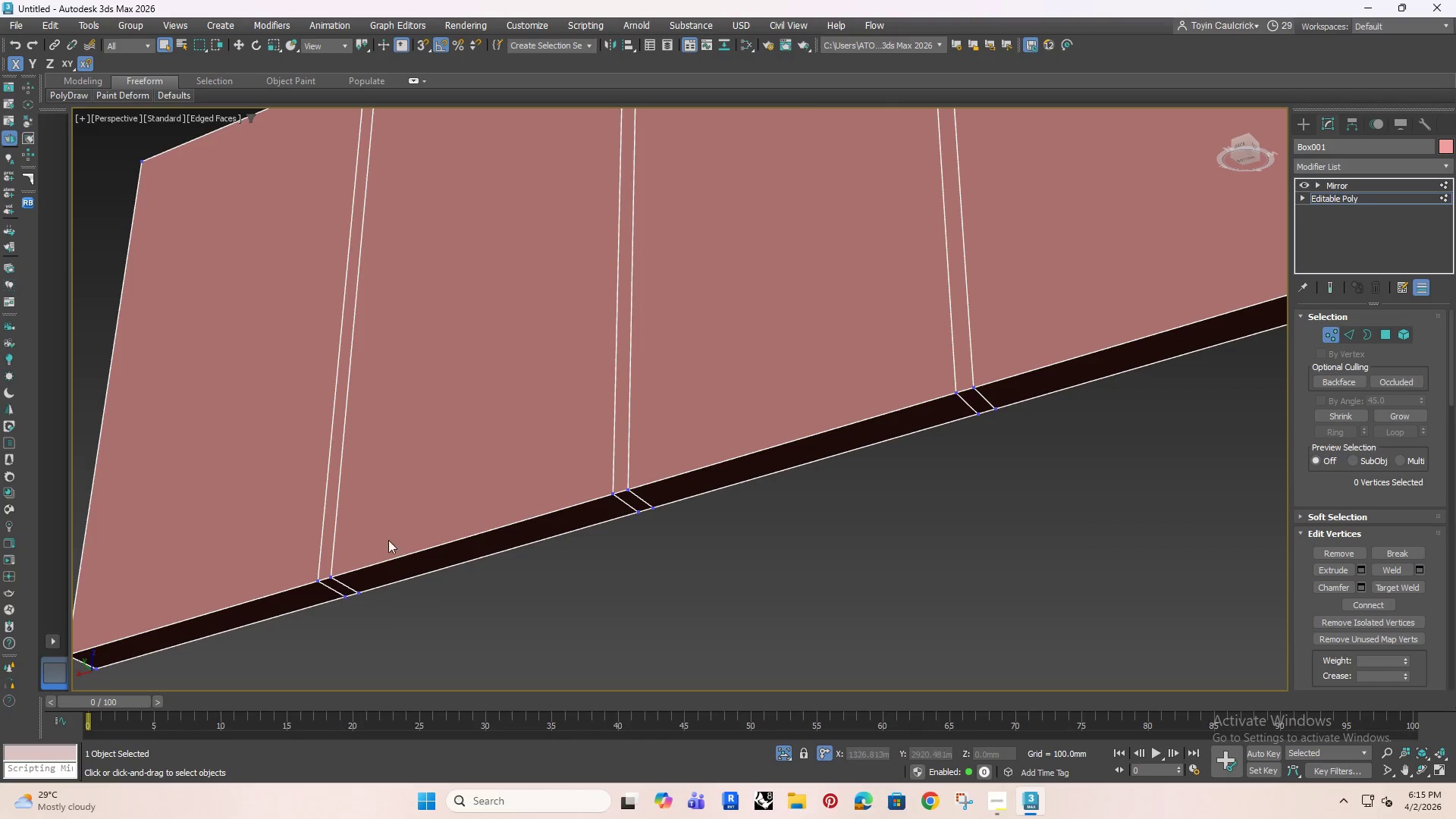 
hold_key(key=AltRight, duration=1.52)
 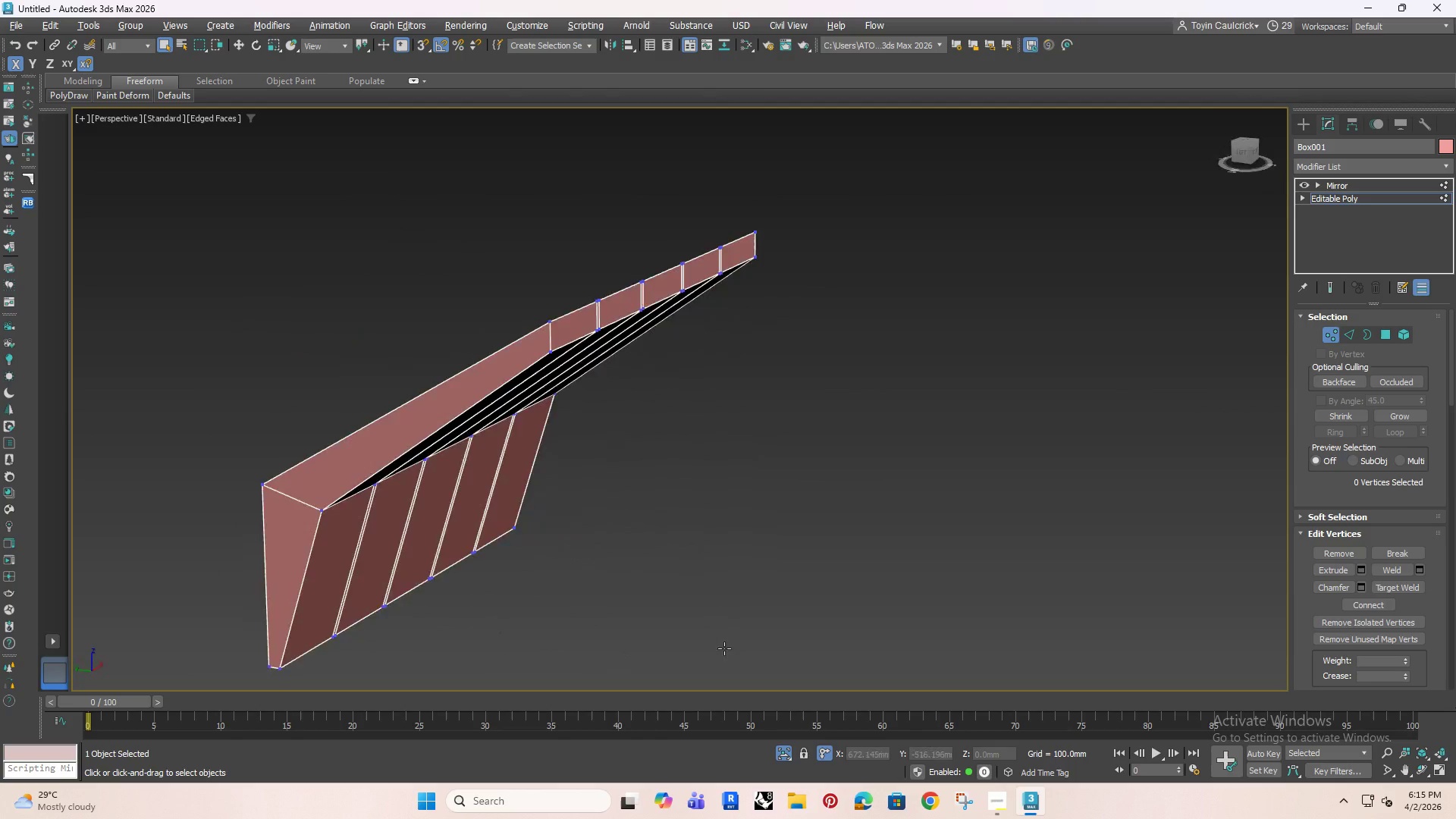 
scroll: coordinate [290, 579], scroll_direction: down, amount: 3.0
 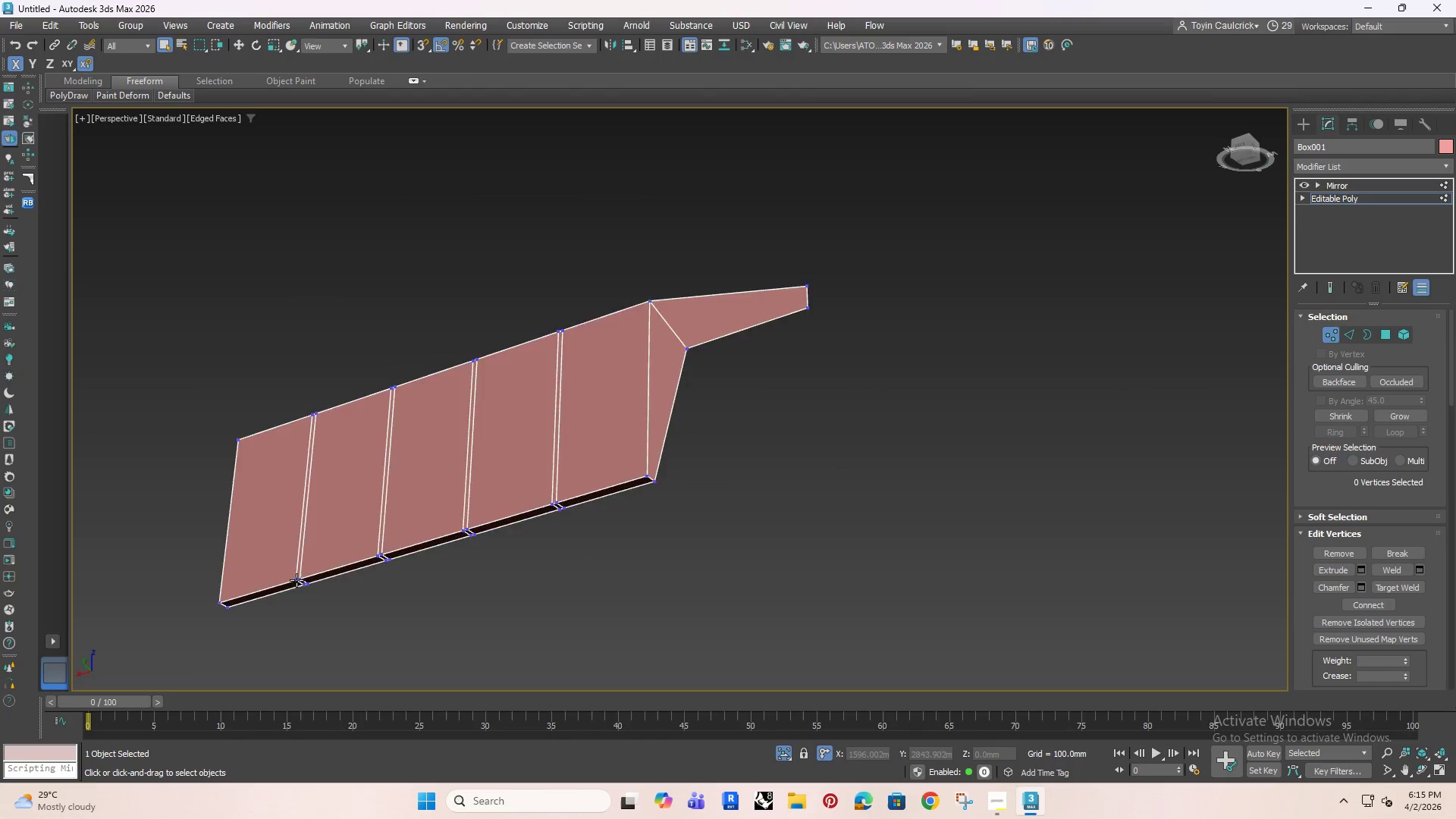 
hold_key(key=AltRight, duration=0.98)
scroll: coordinate [774, 612], scroll_direction: down, amount: 1.0
 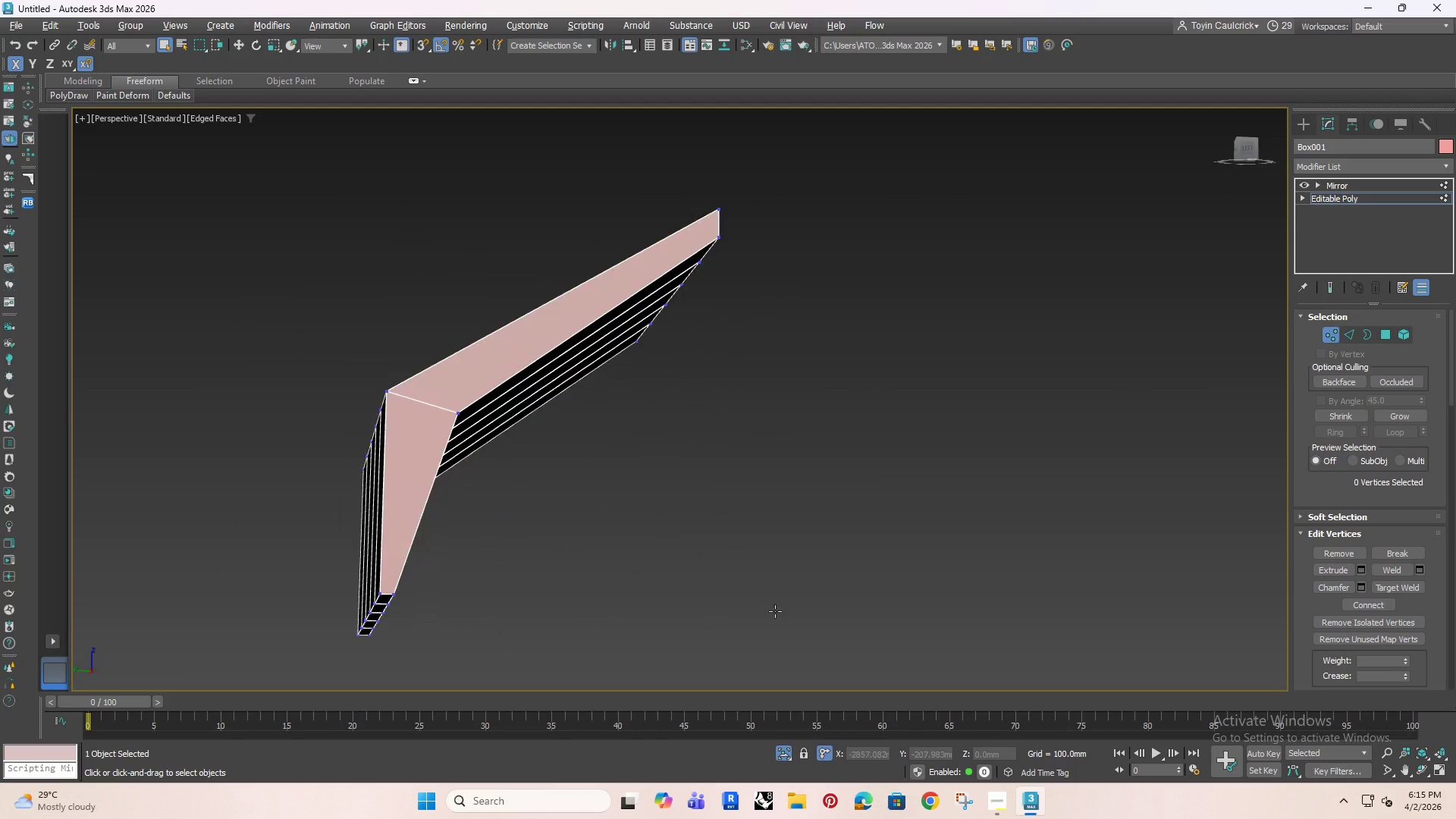 
key(Alt+AltLeft)
 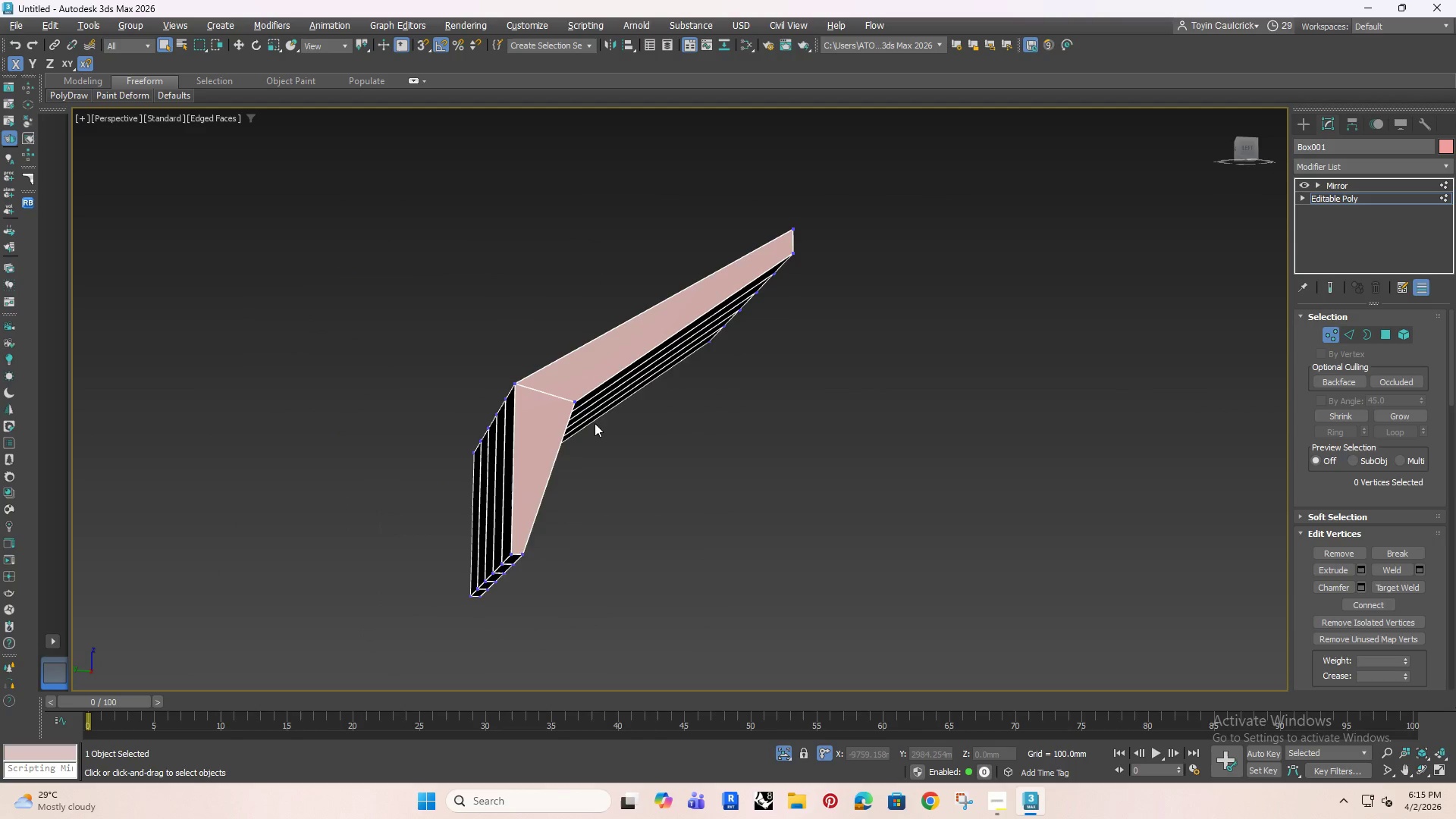 
key(Alt+Q)
 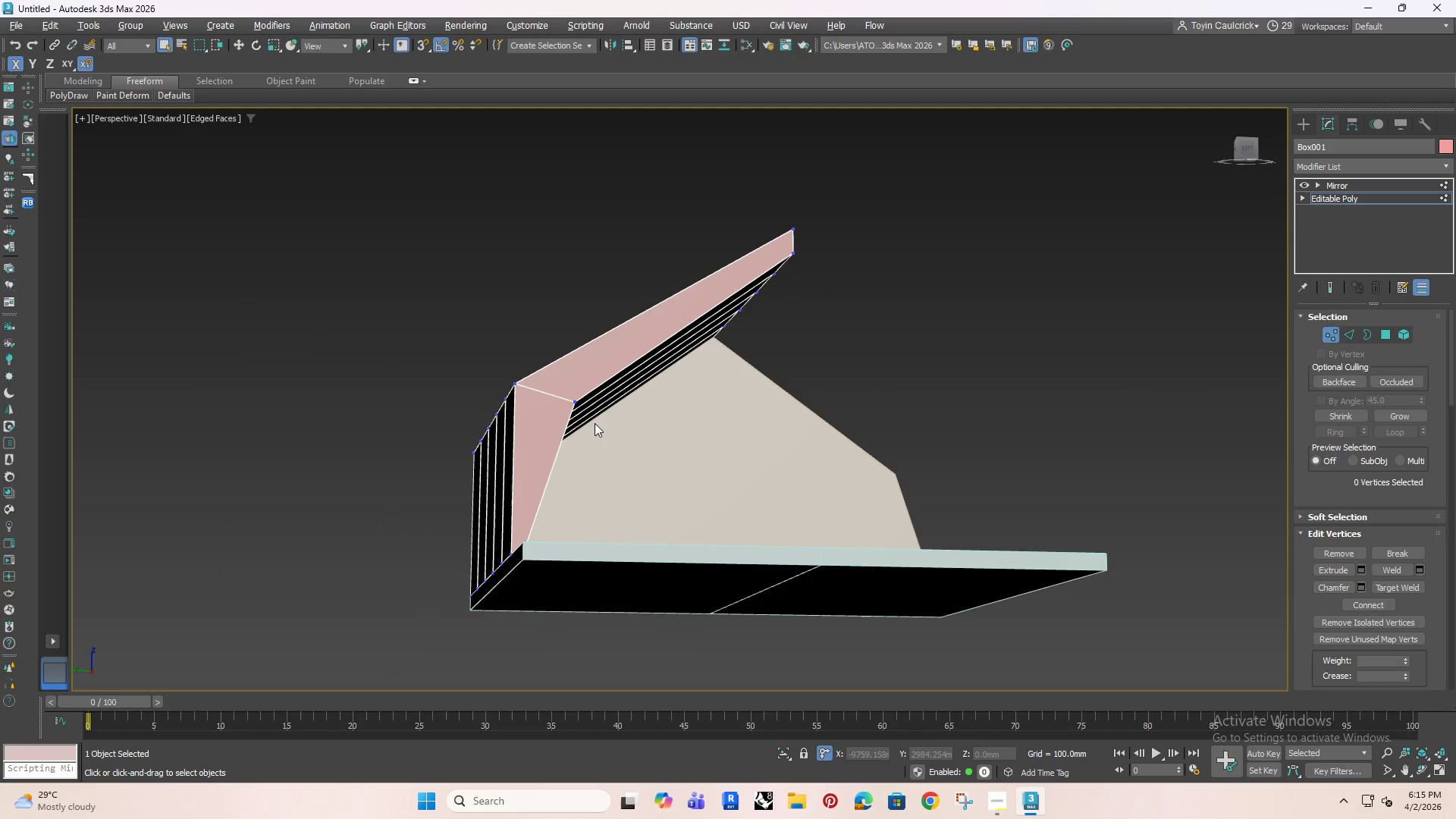 
hold_key(key=AltRight, duration=0.97)
 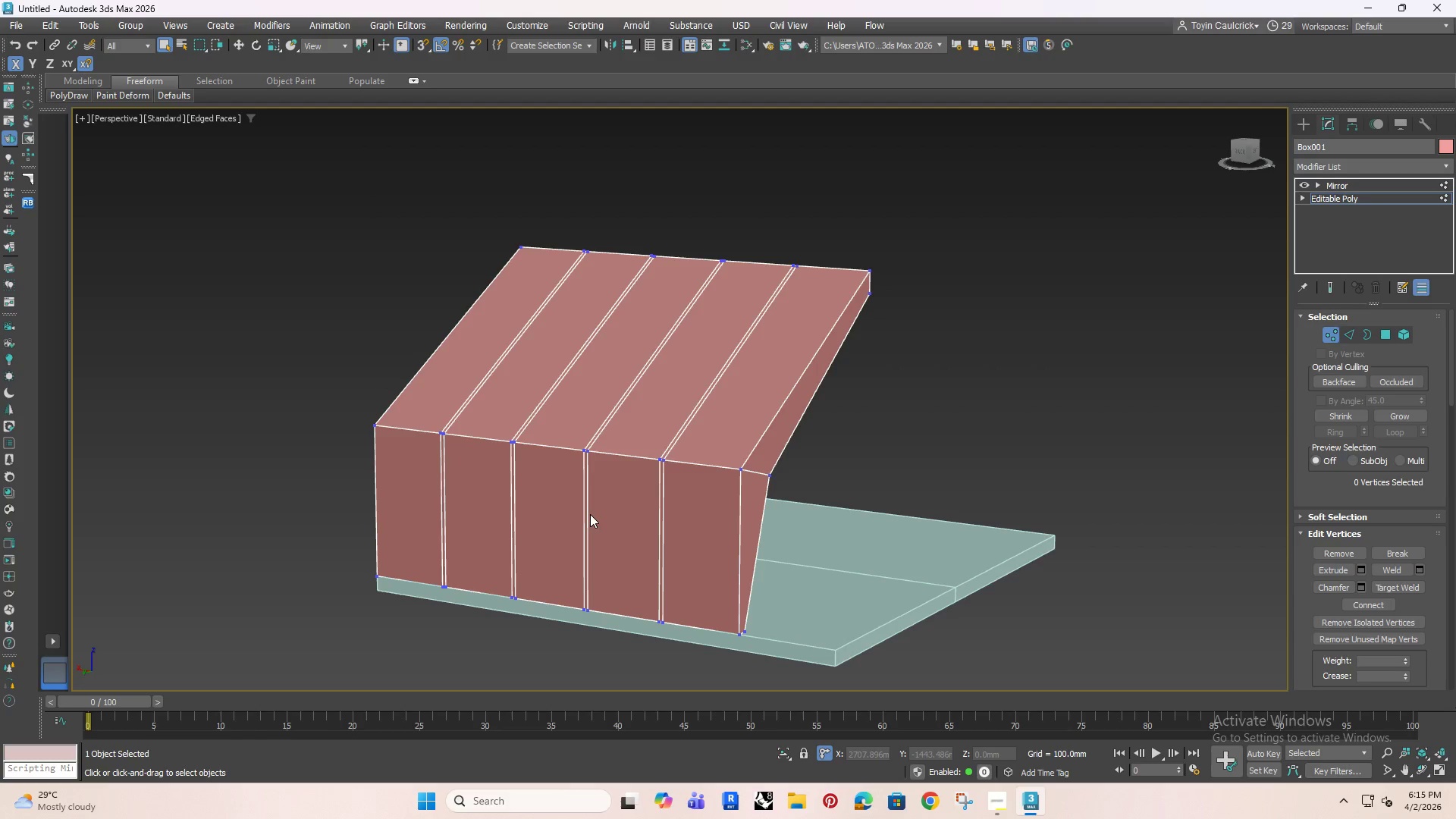 
key(2)
 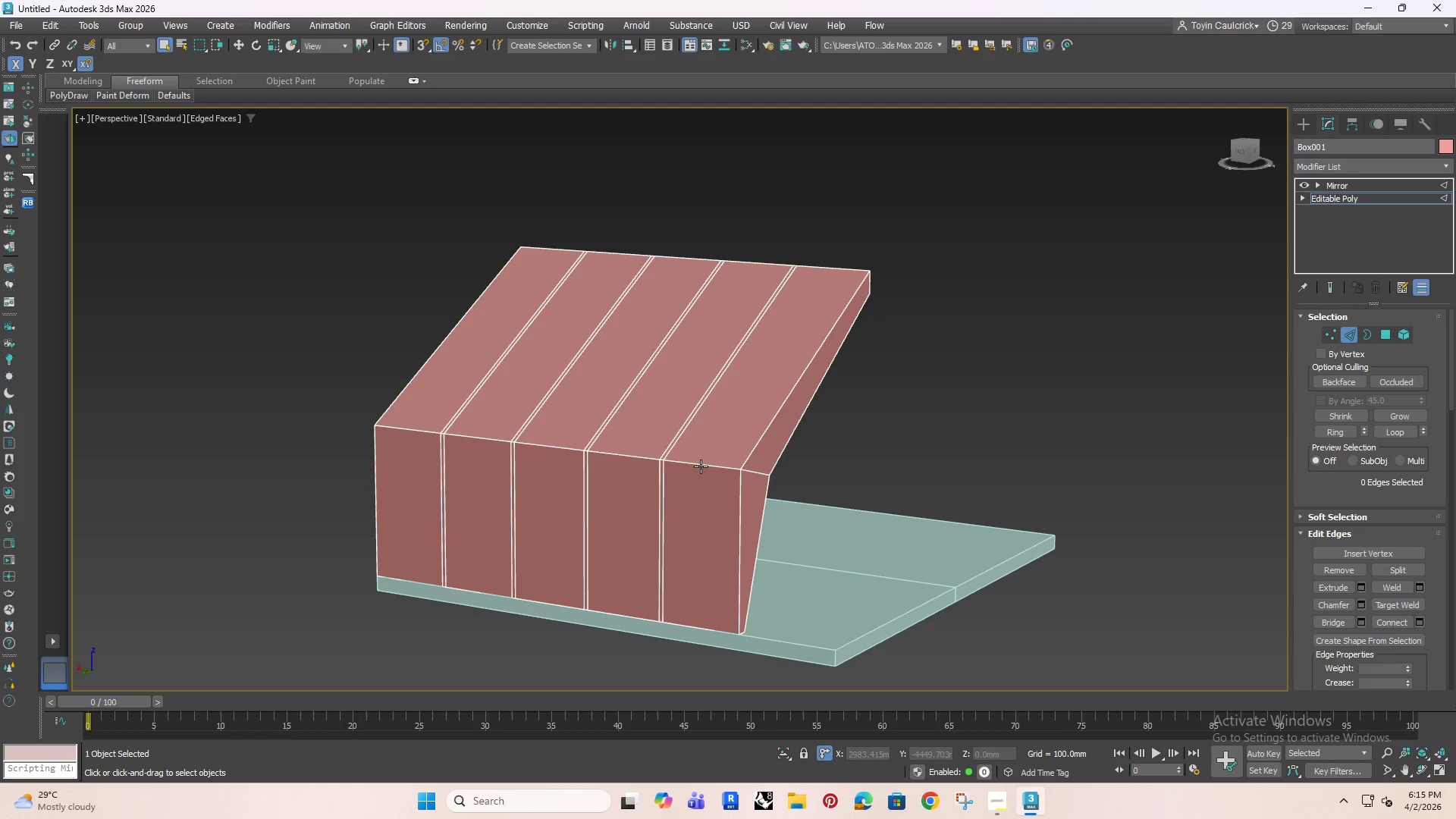 
left_click([701, 466])
 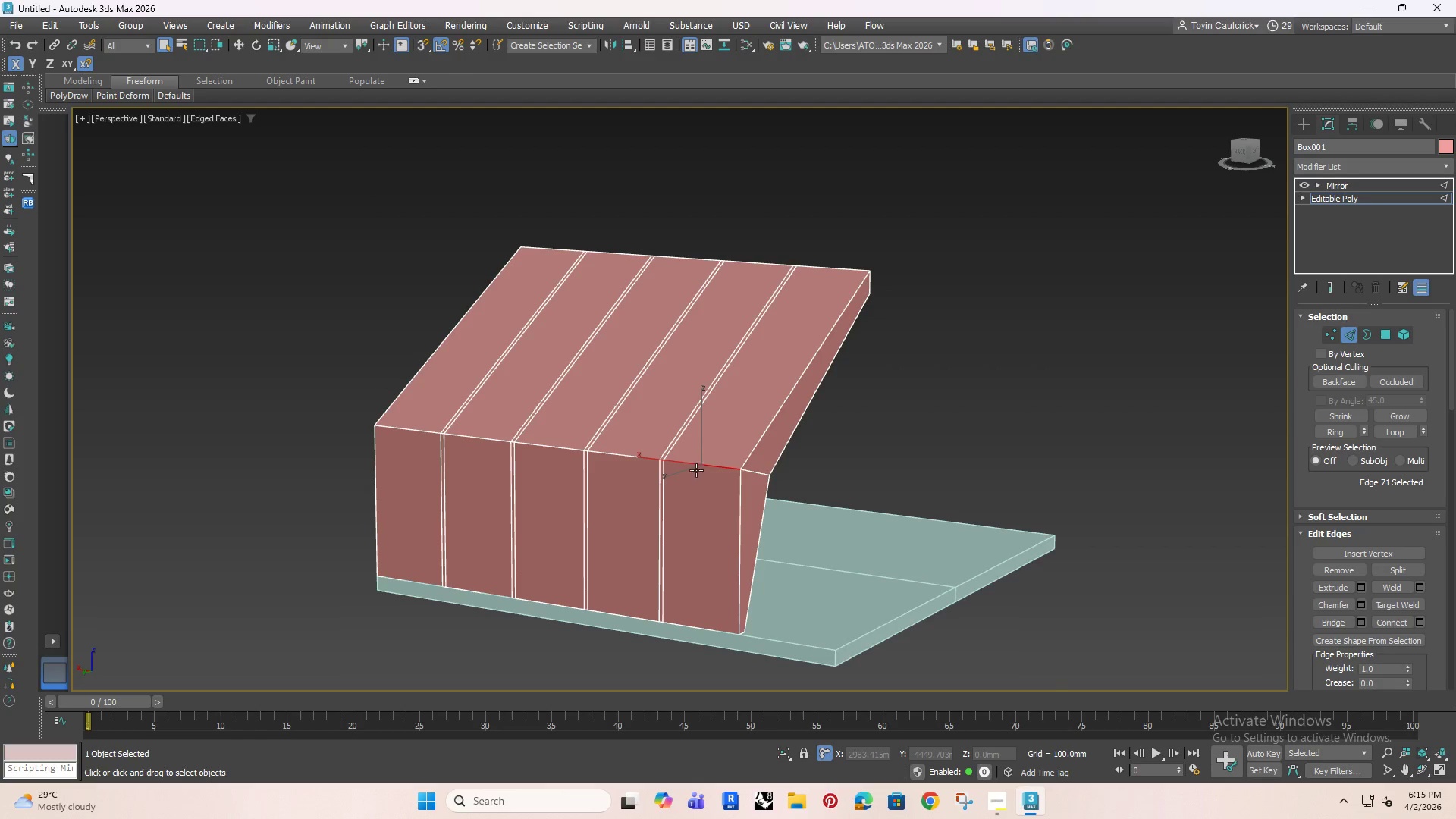 
hold_key(key=ControlRight, duration=0.94)
 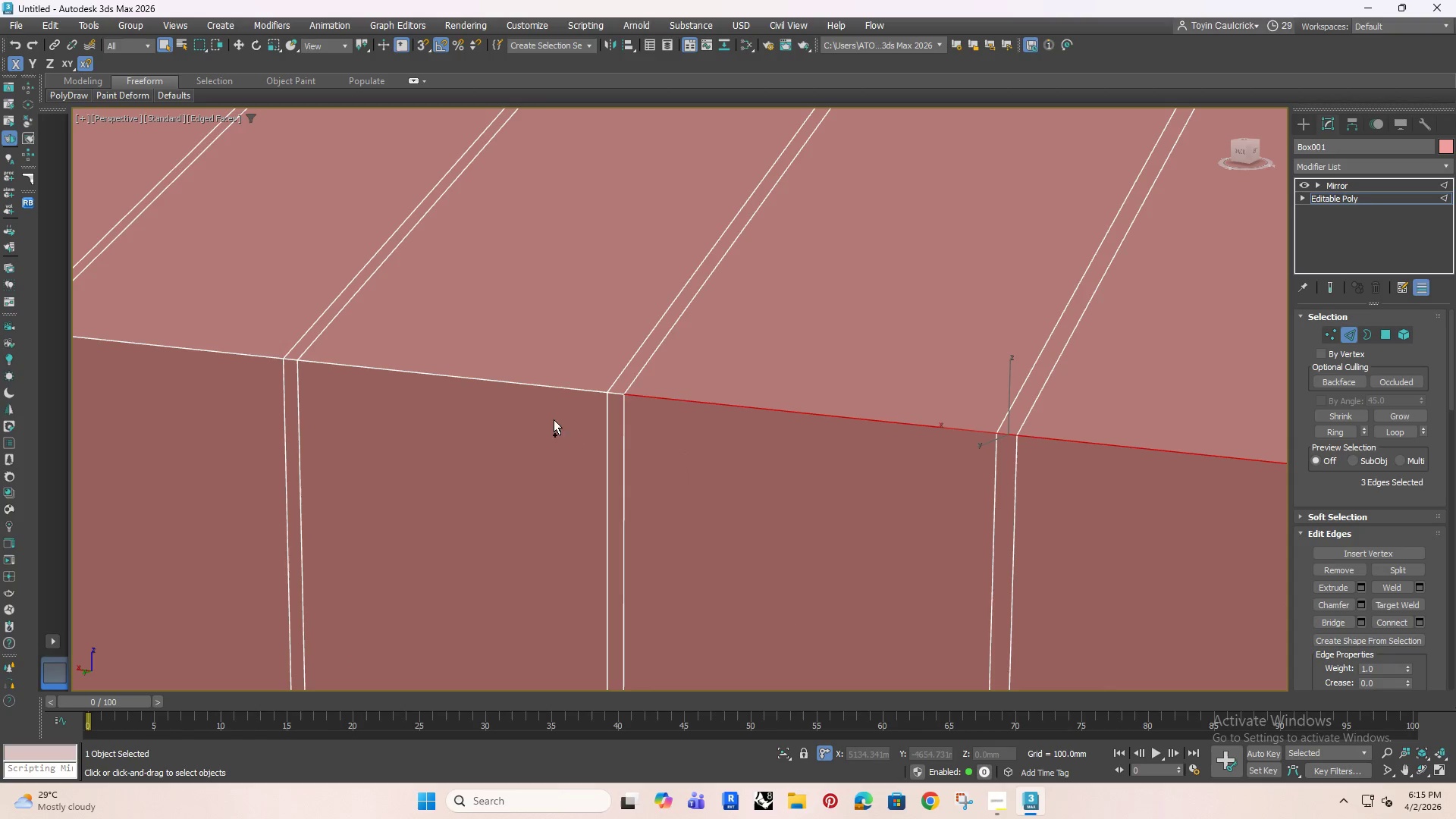 
scroll: coordinate [654, 475], scroll_direction: up, amount: 4.0
 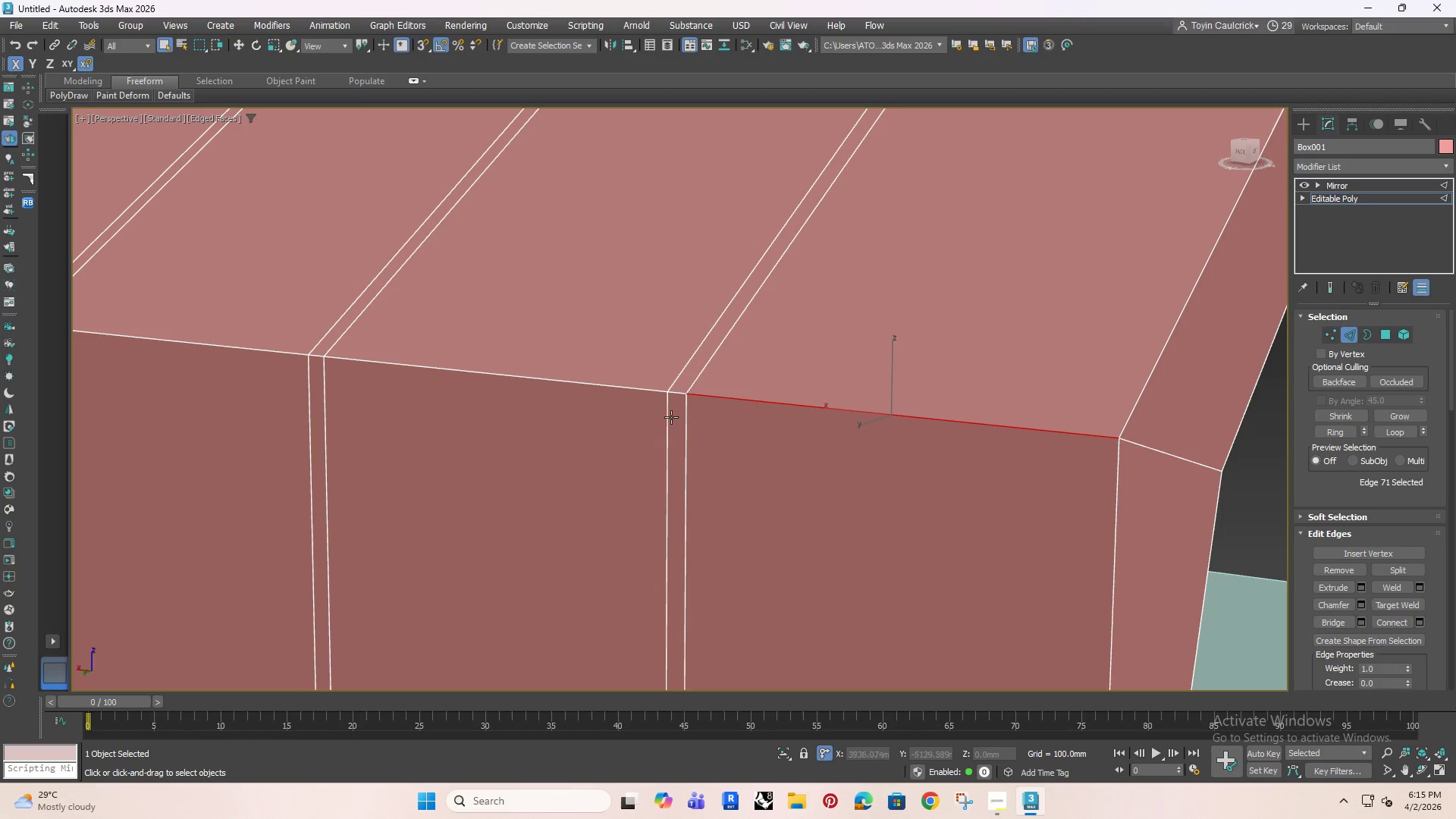 
left_click([679, 394])
 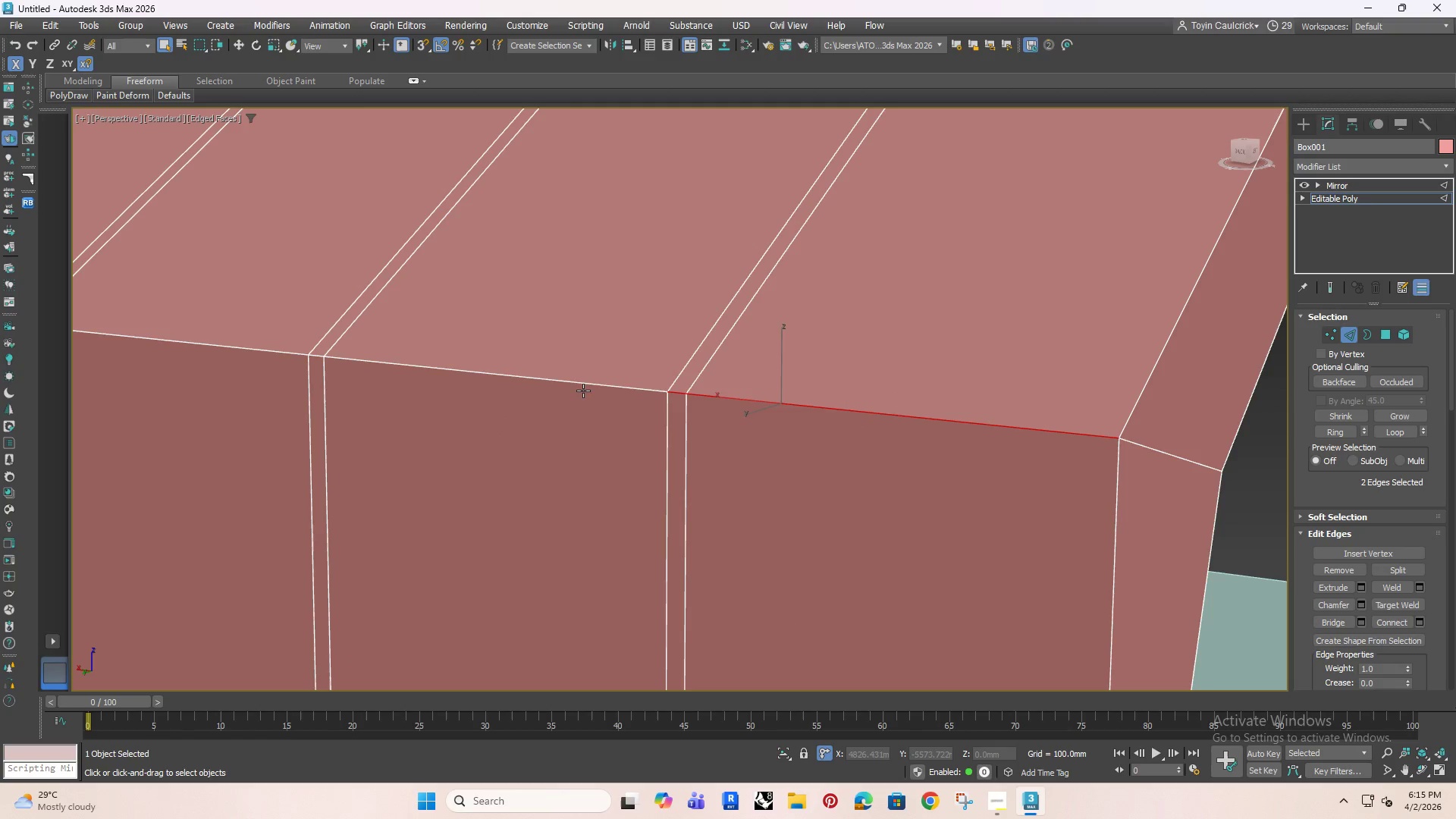 
double_click([578, 388])
 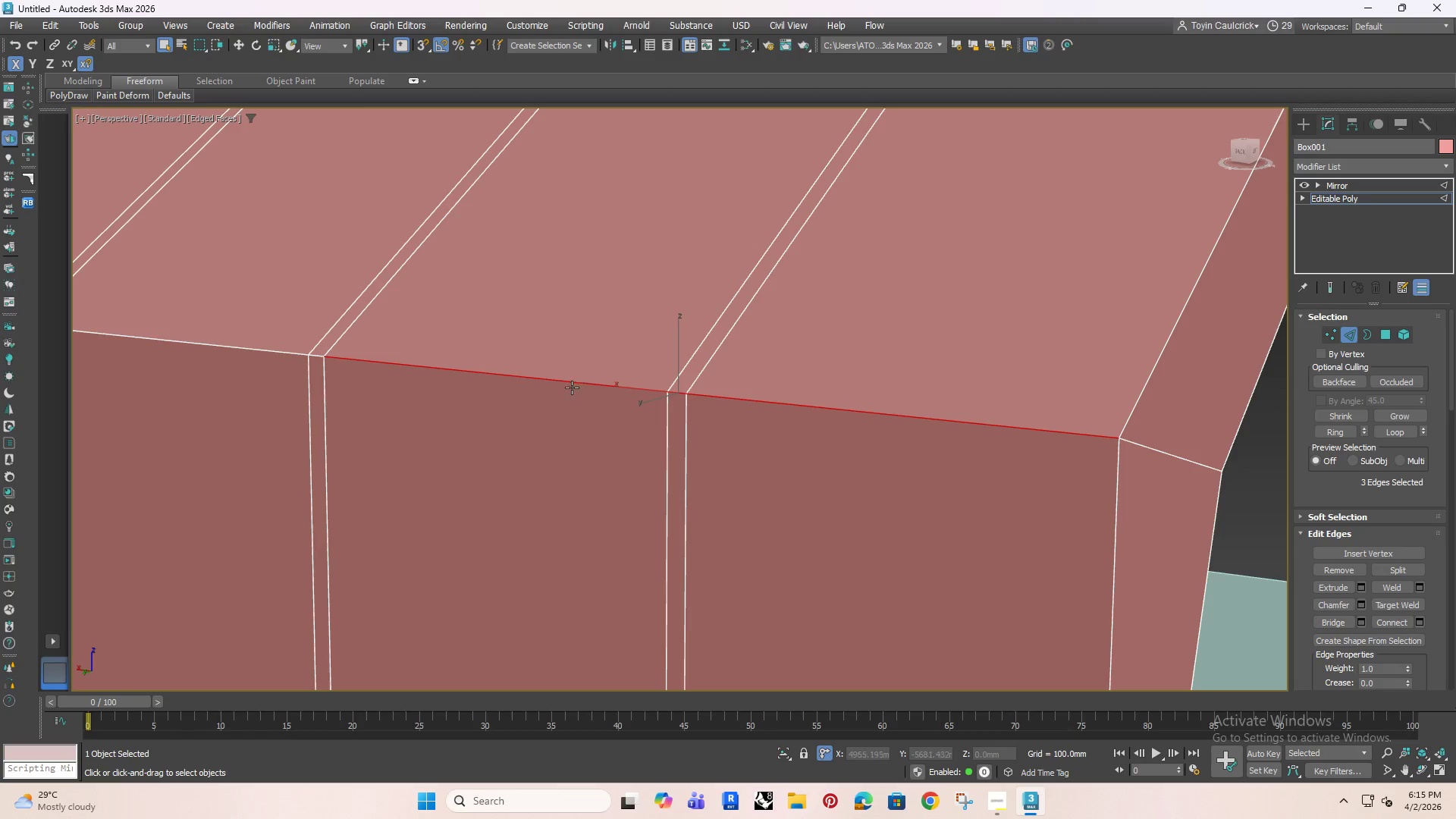 
hold_key(key=ControlRight, duration=1.55)
left_click([537, 382])
 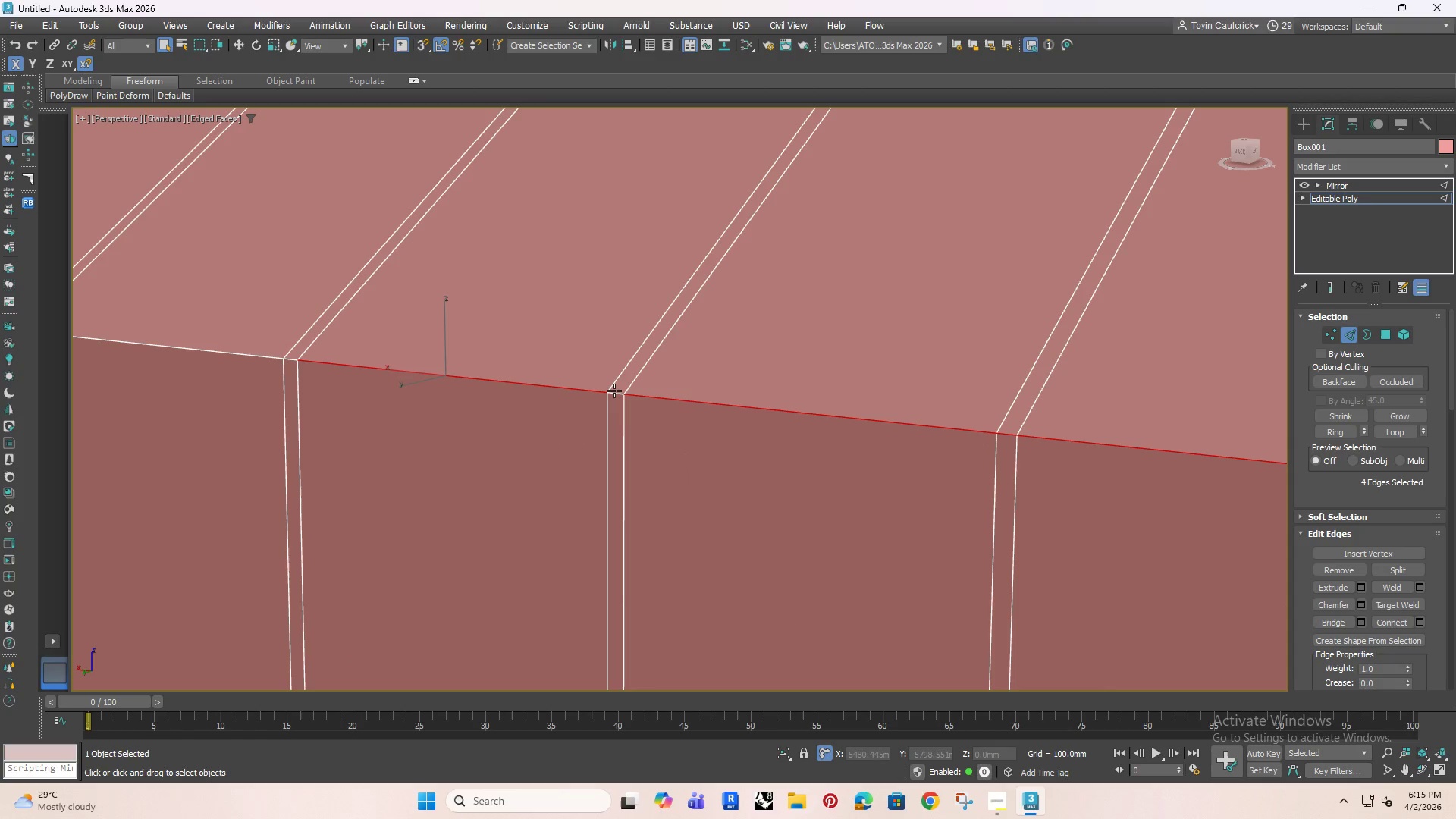 
left_click([616, 391])
 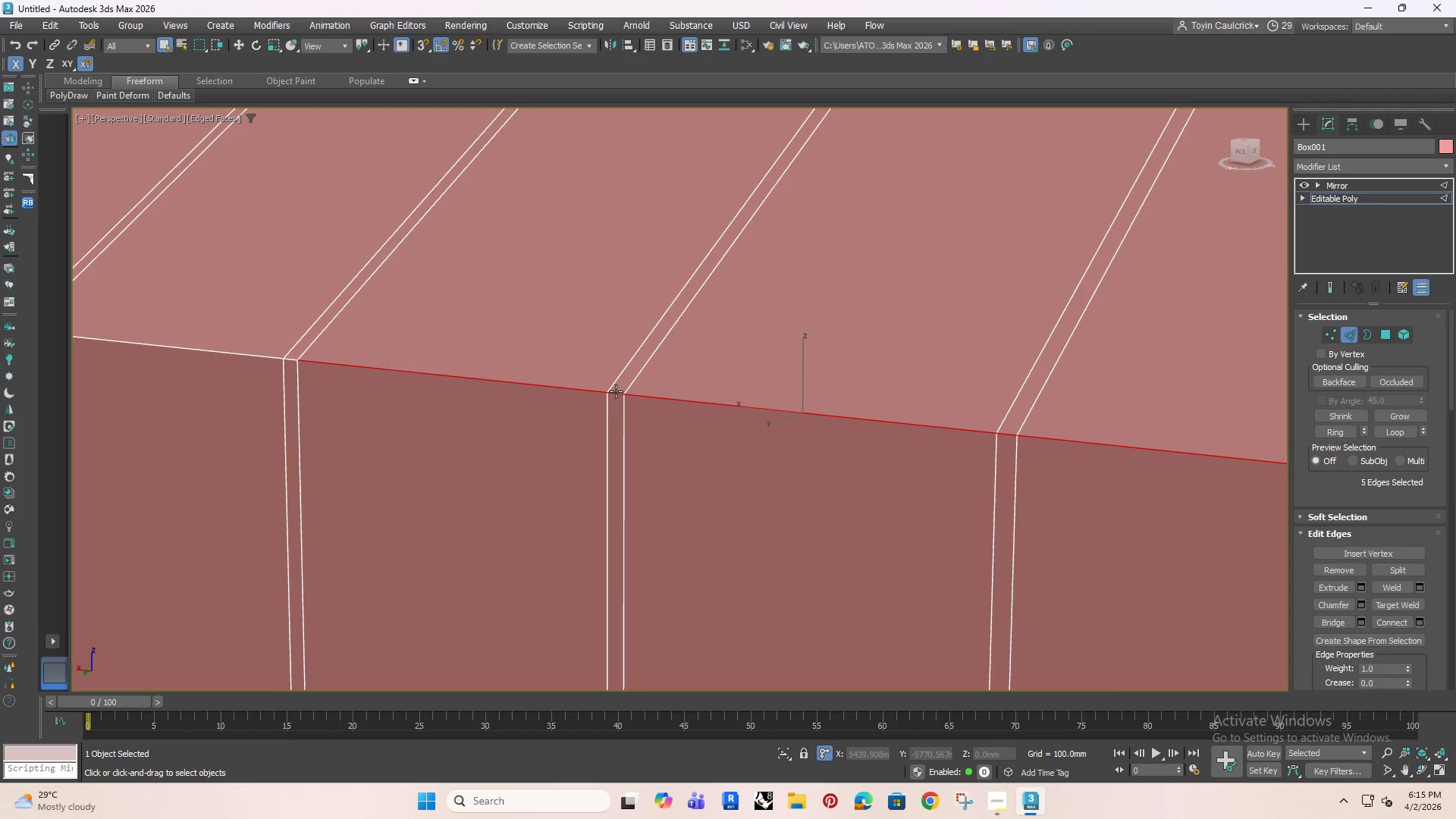 
hold_key(key=ControlRight, duration=1.5)
 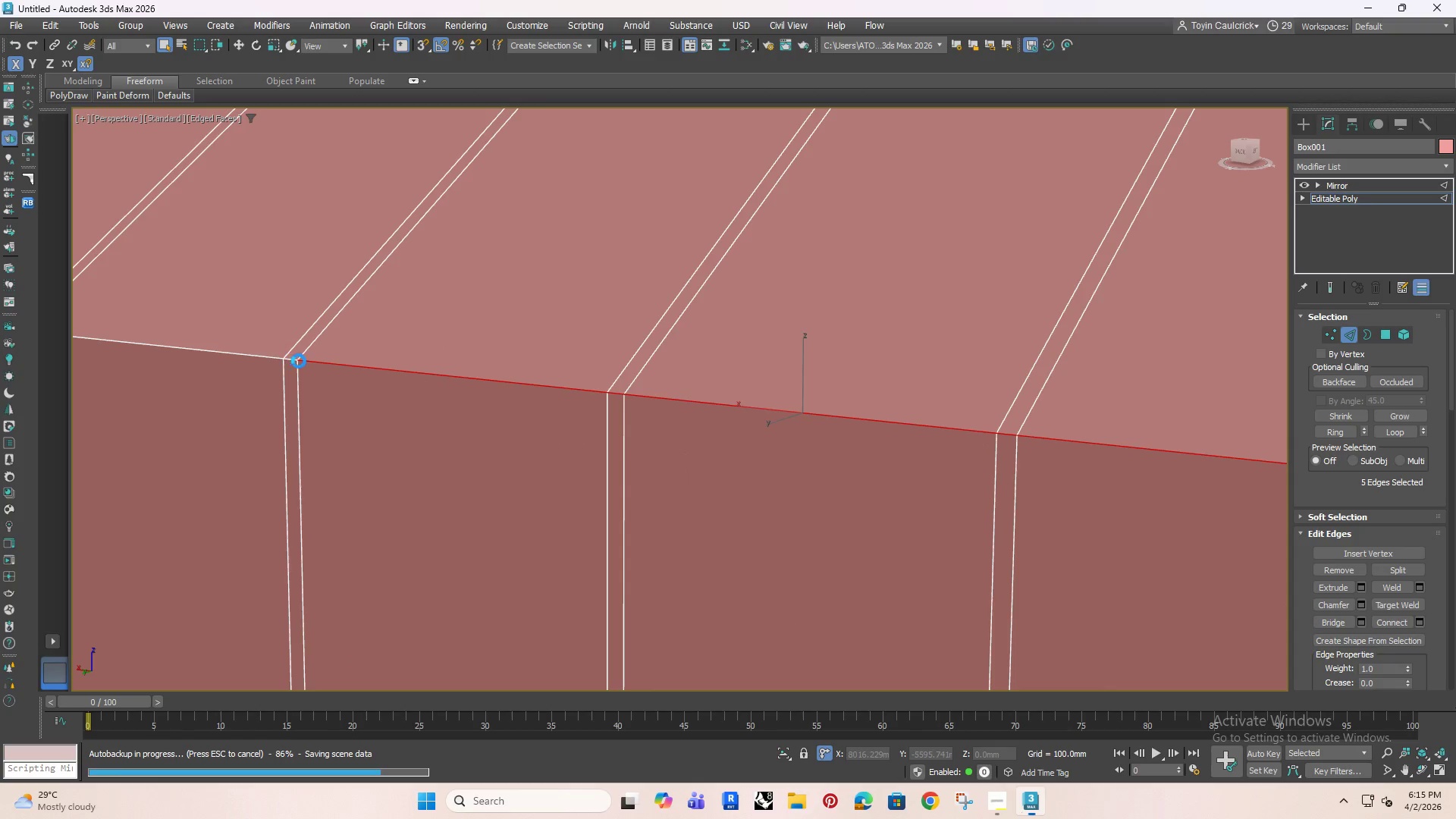 
key(Control+ControlRight)
 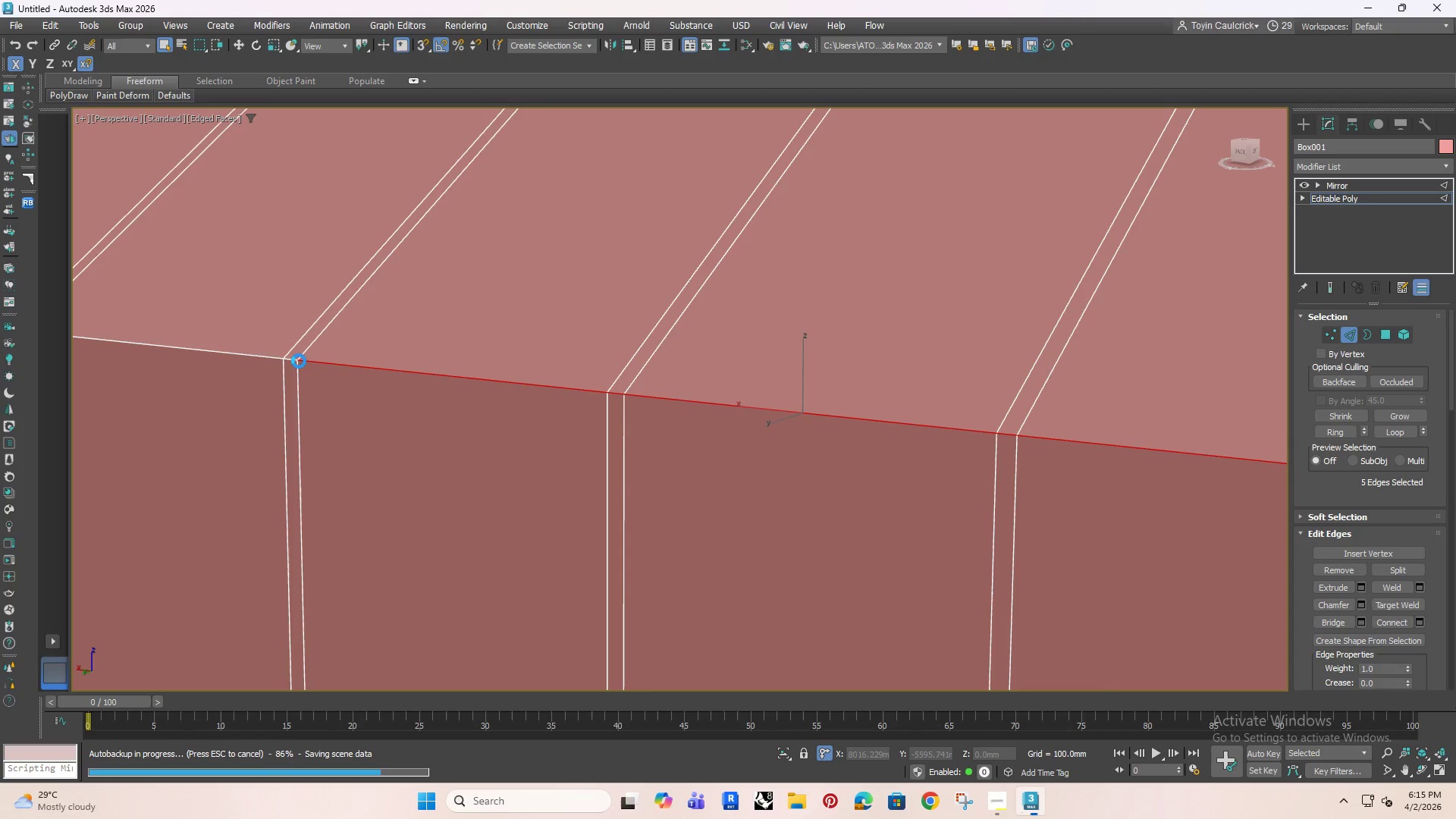 
key(Control+ControlRight)
 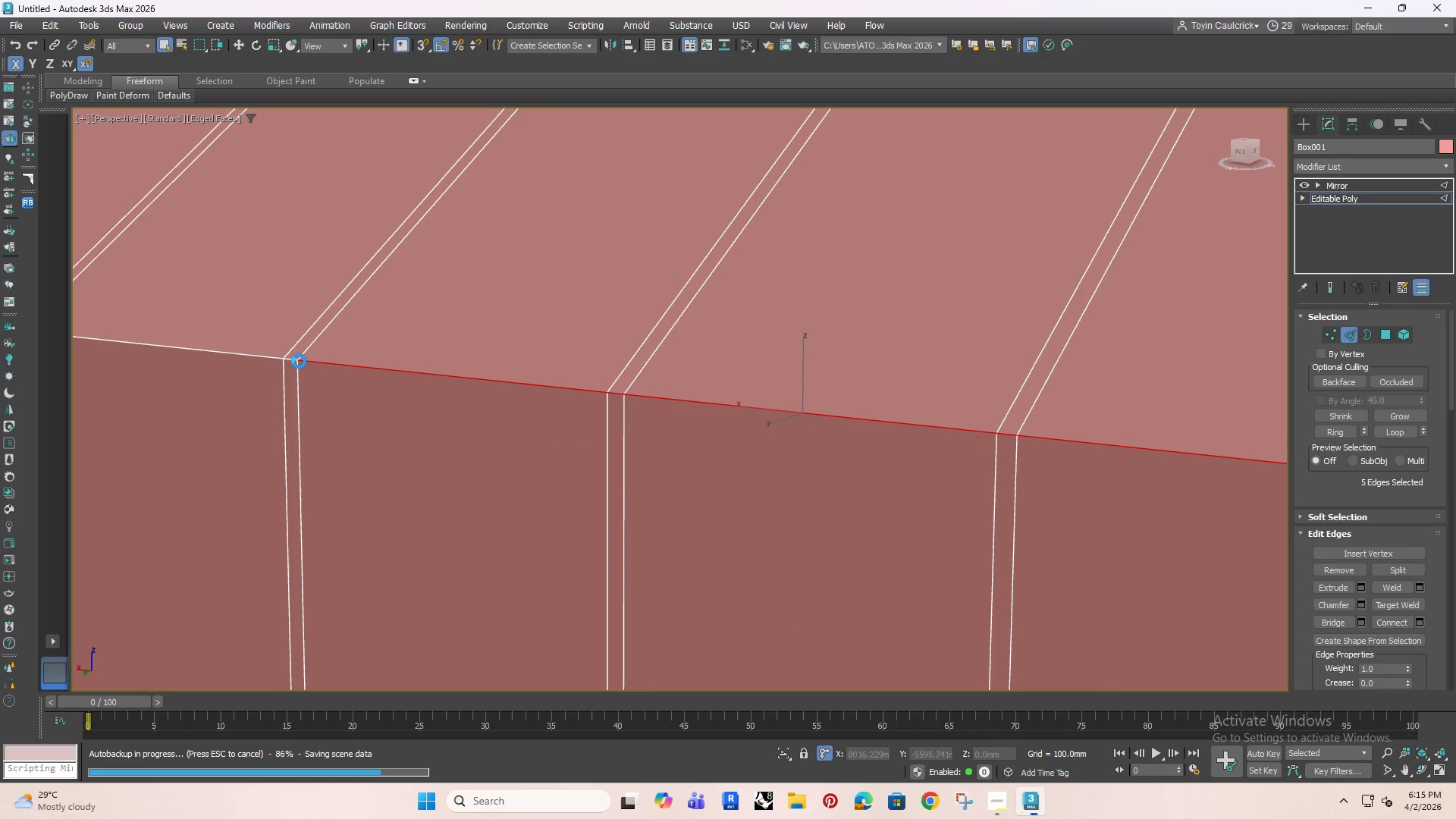 
key(Control+ControlRight)
 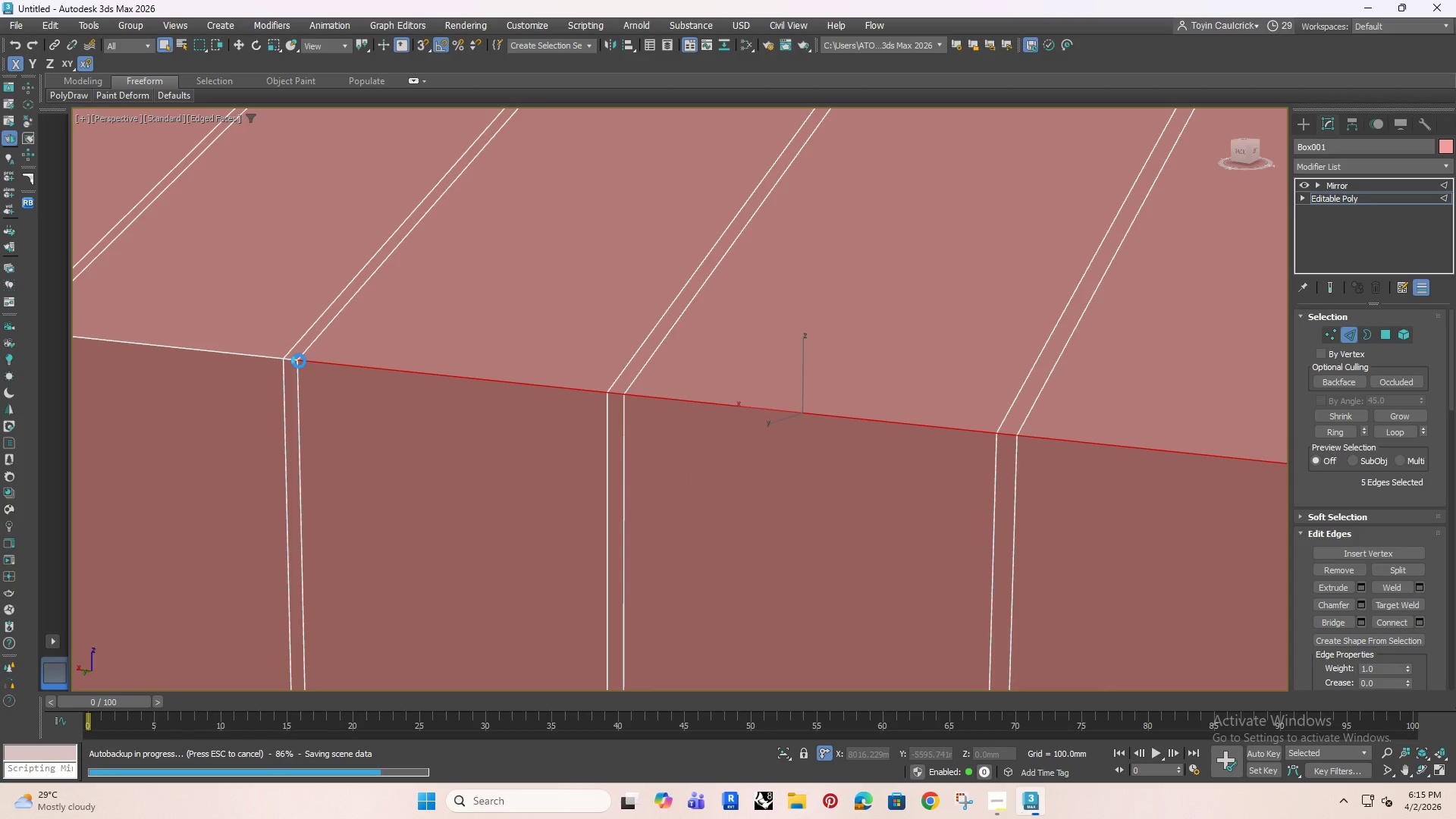 
key(Control+ControlRight)
 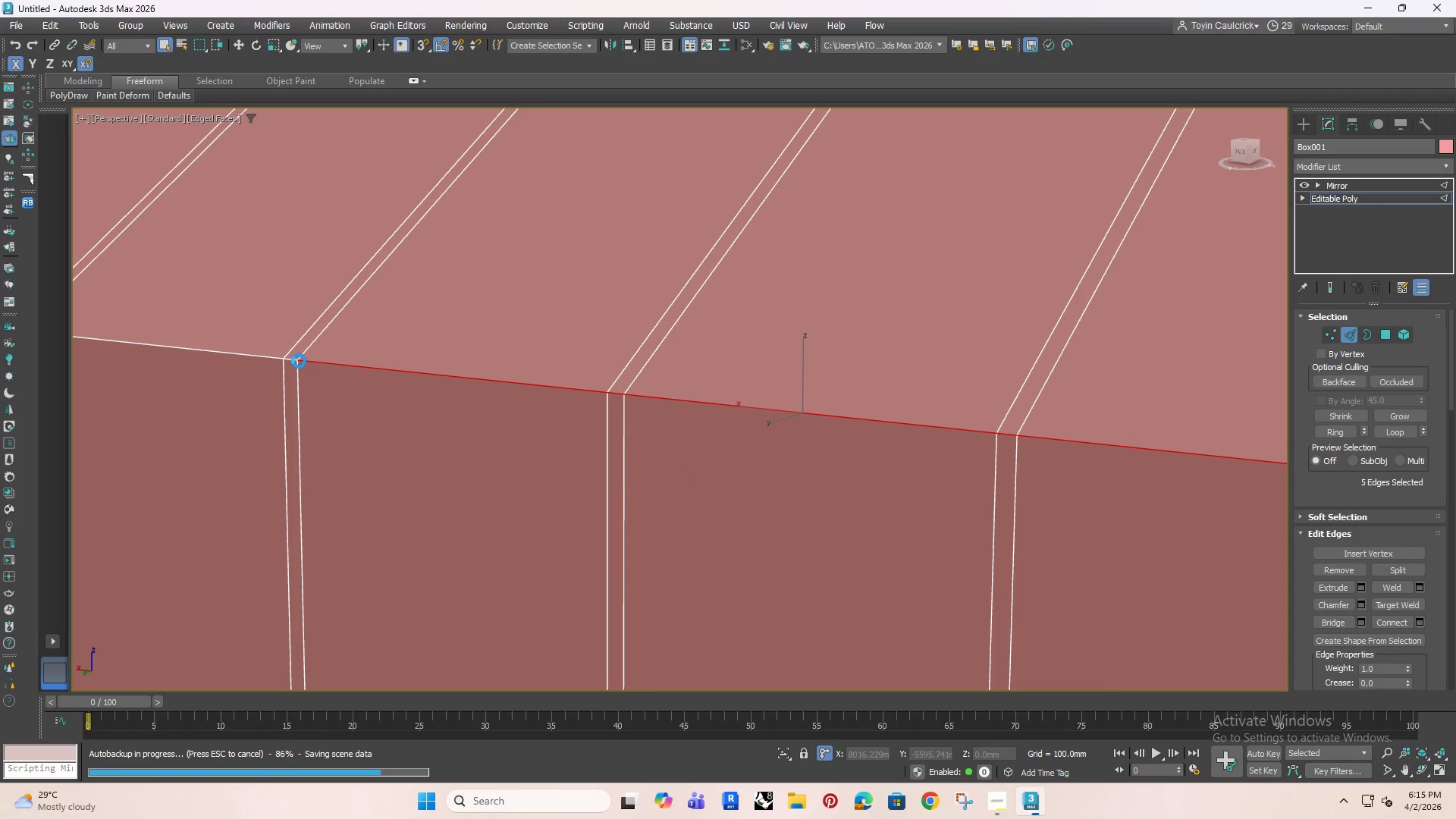 
key(Control+ControlRight)
 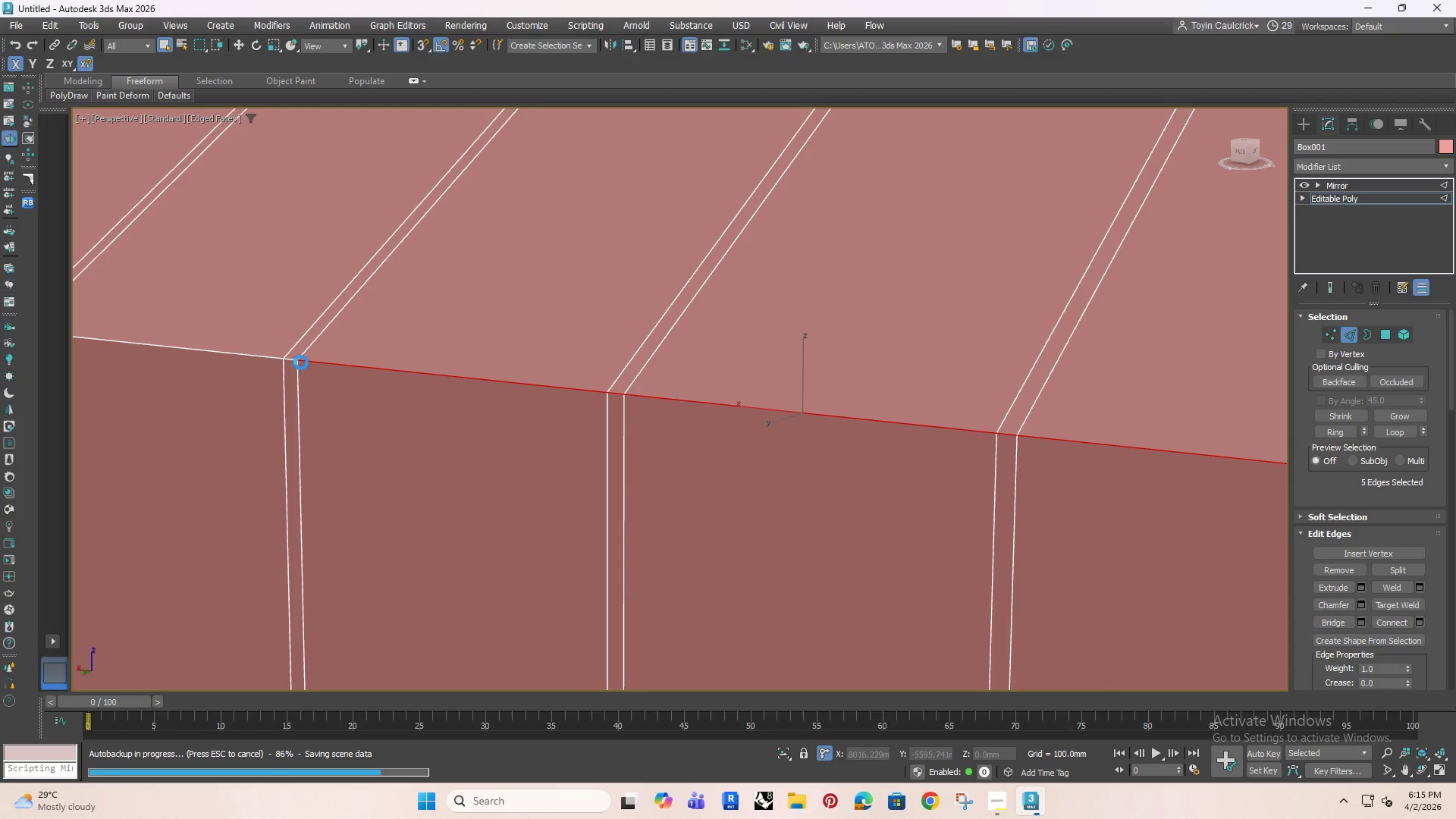 
key(Control+ControlRight)
 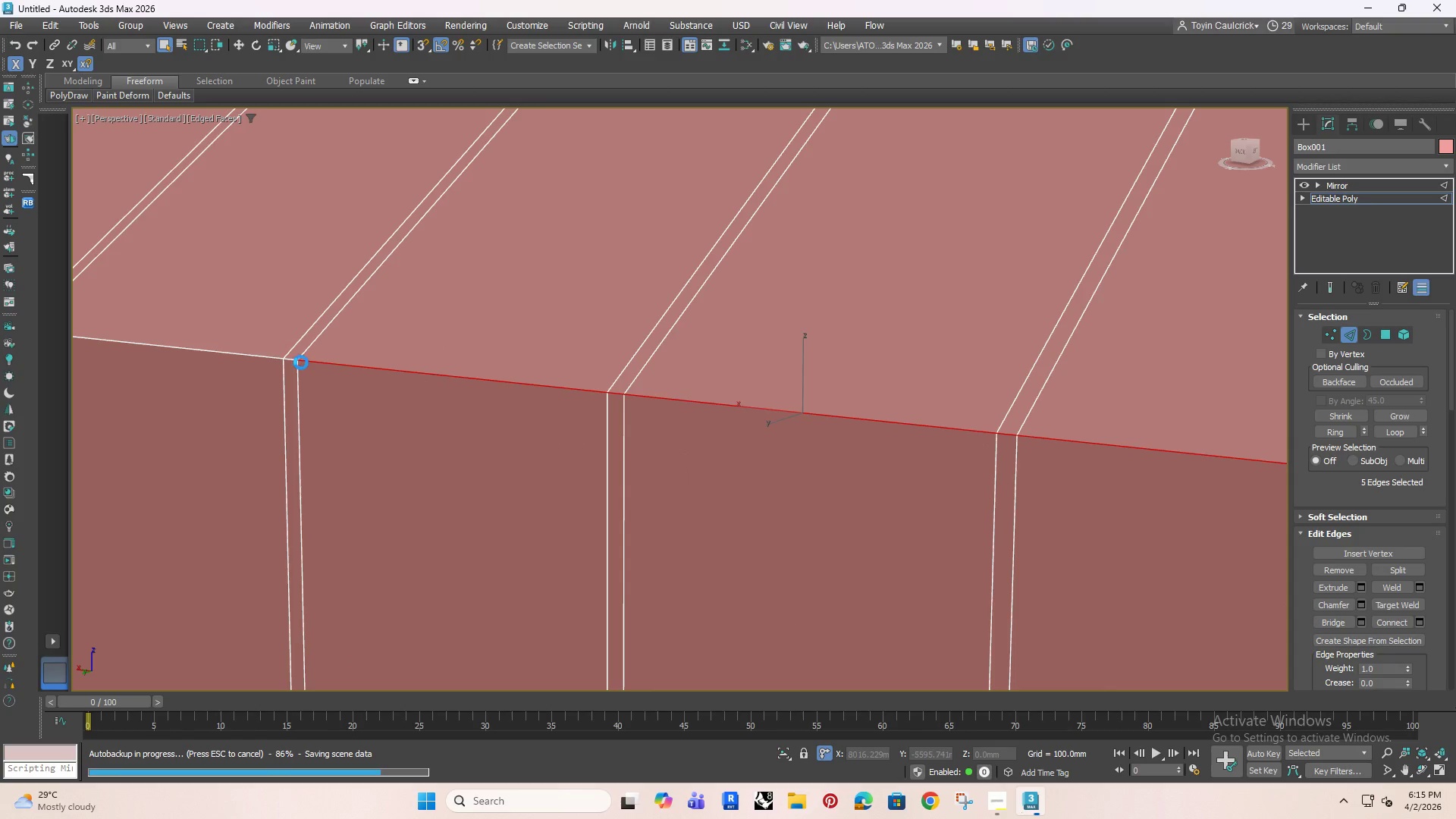 
key(Control+ControlRight)
 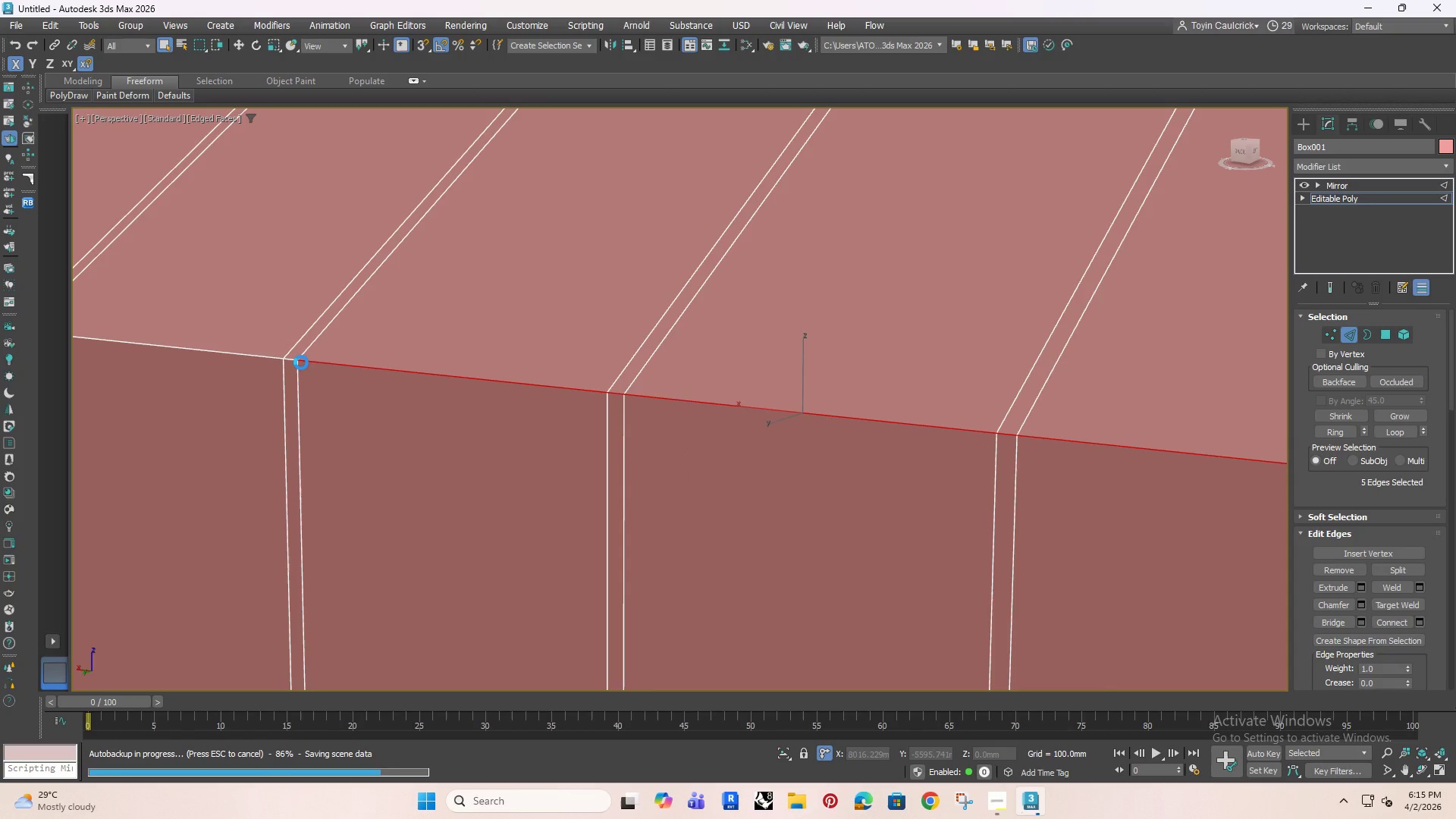 
key(Control+ControlRight)
 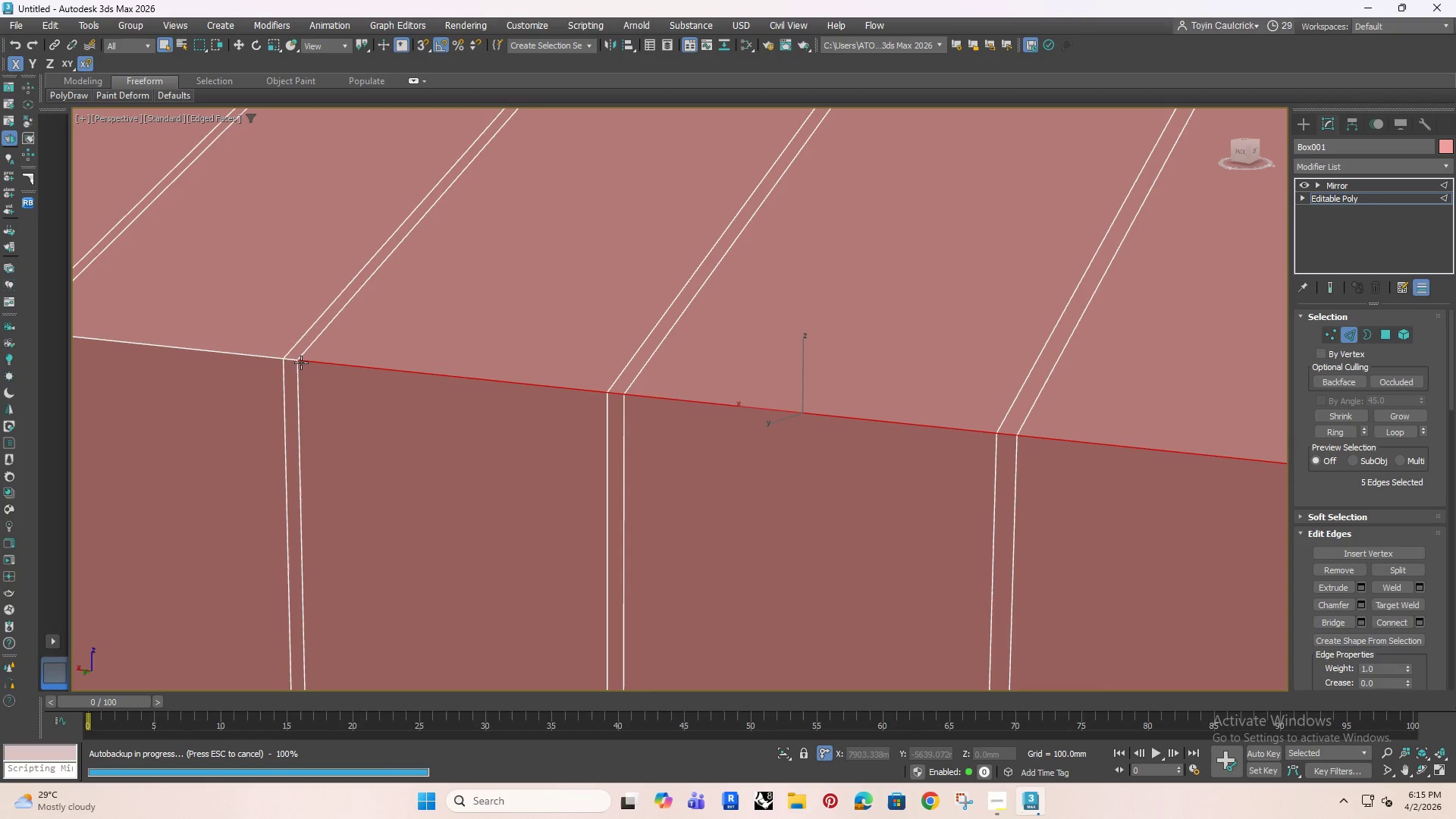 
hold_key(key=ControlRight, duration=0.52)
 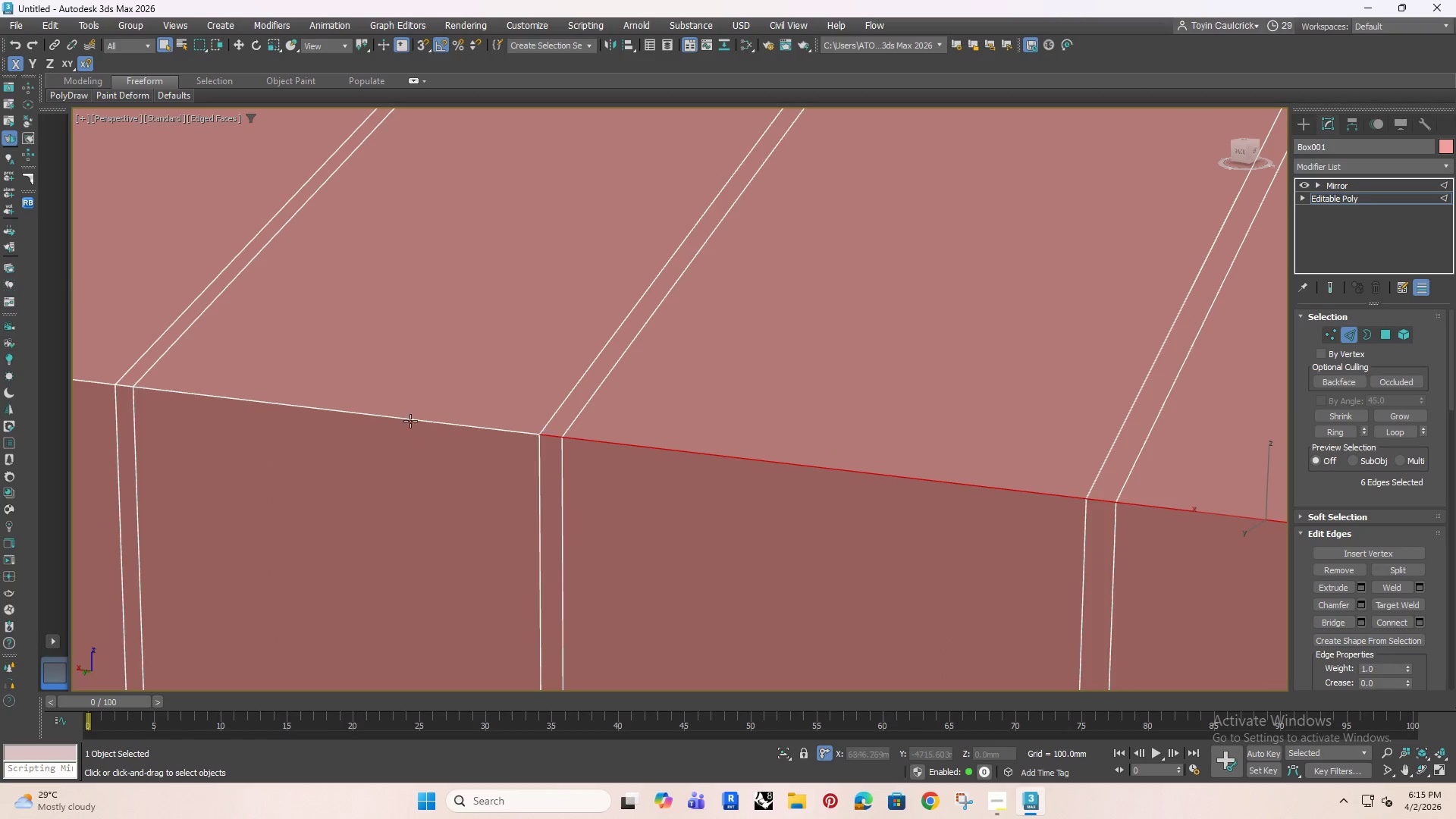 
scroll: coordinate [290, 360], scroll_direction: up, amount: 3.0
 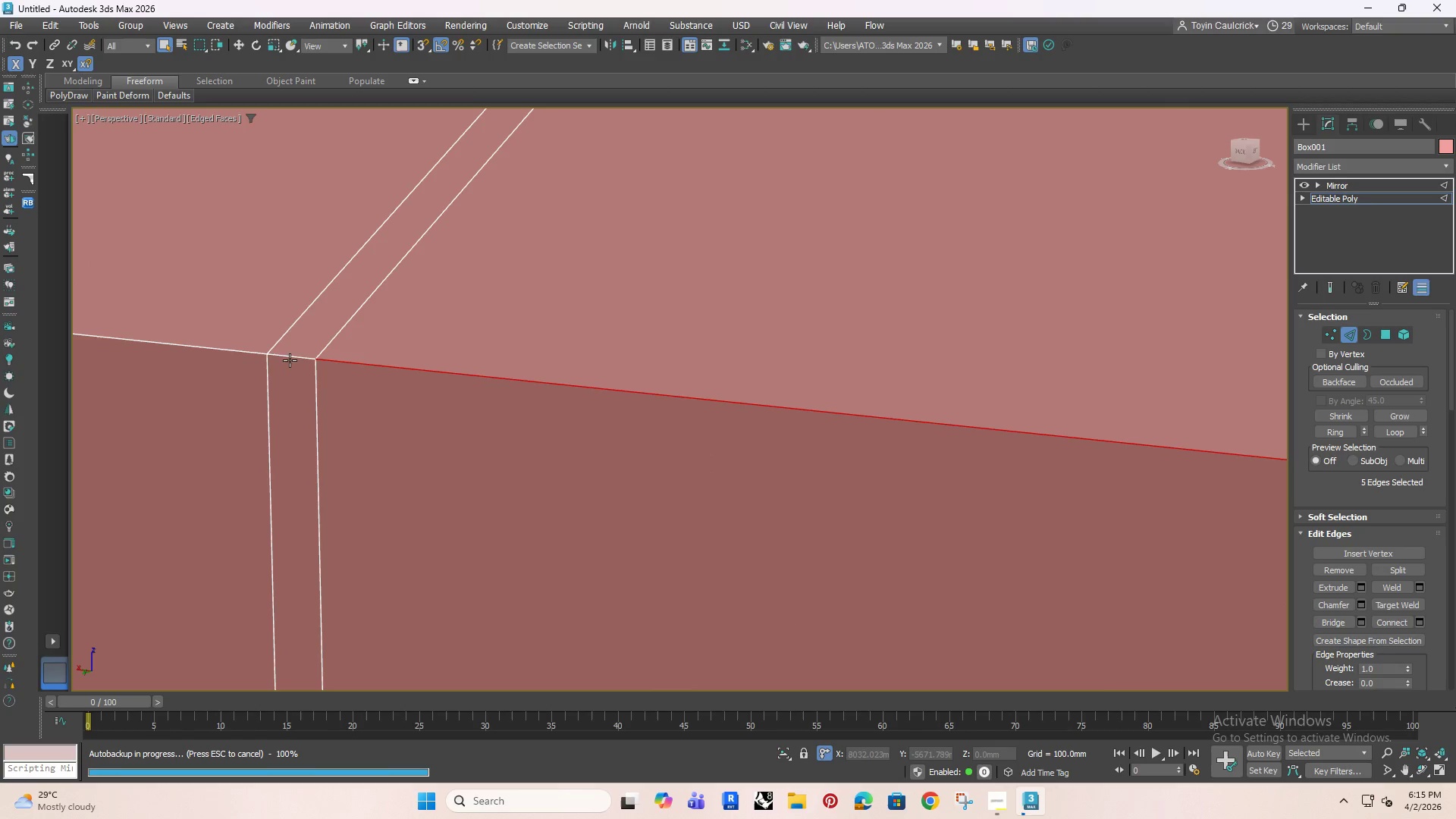 
left_click([293, 358])
 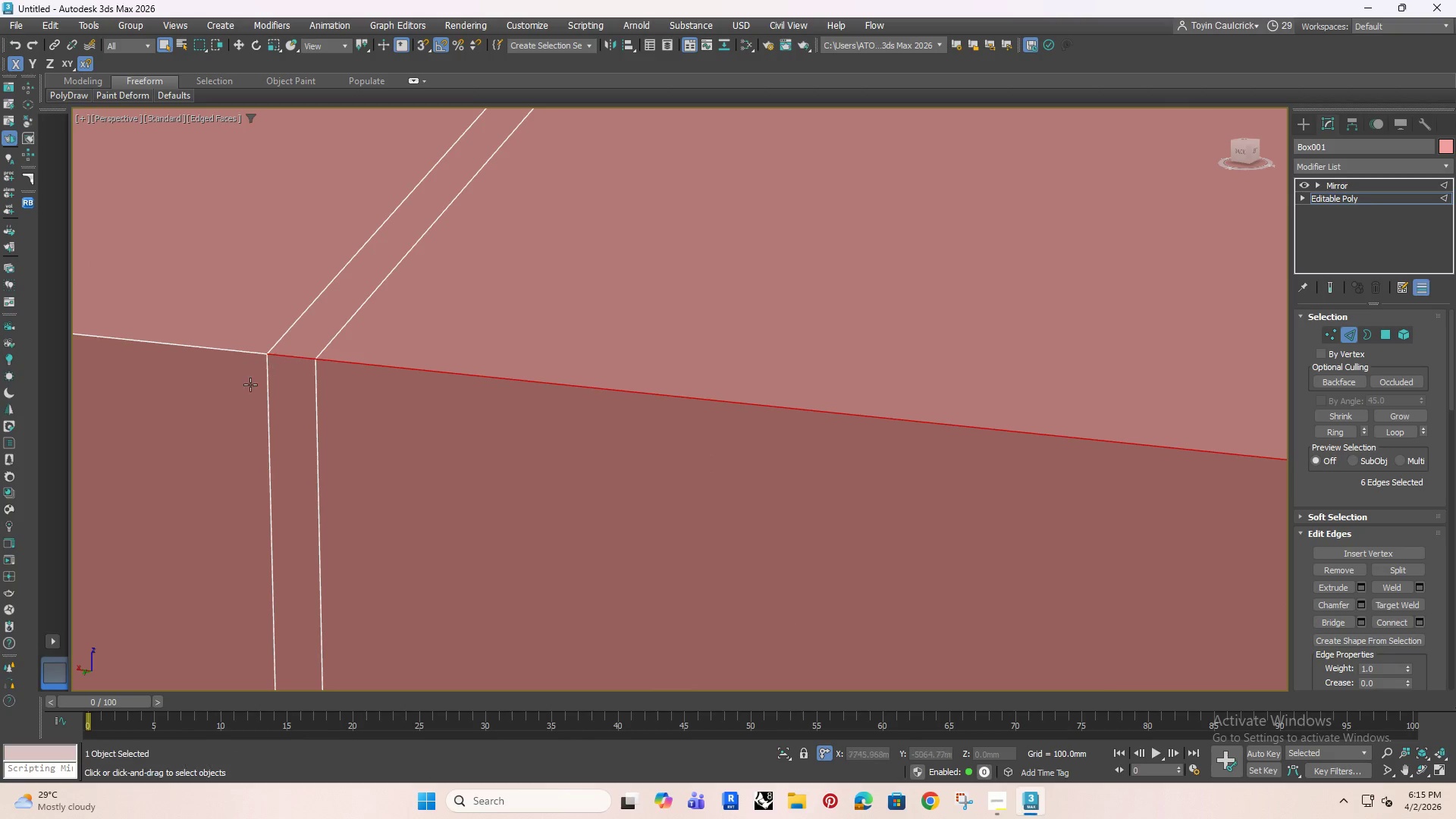 
hold_key(key=ControlRight, duration=0.75)
 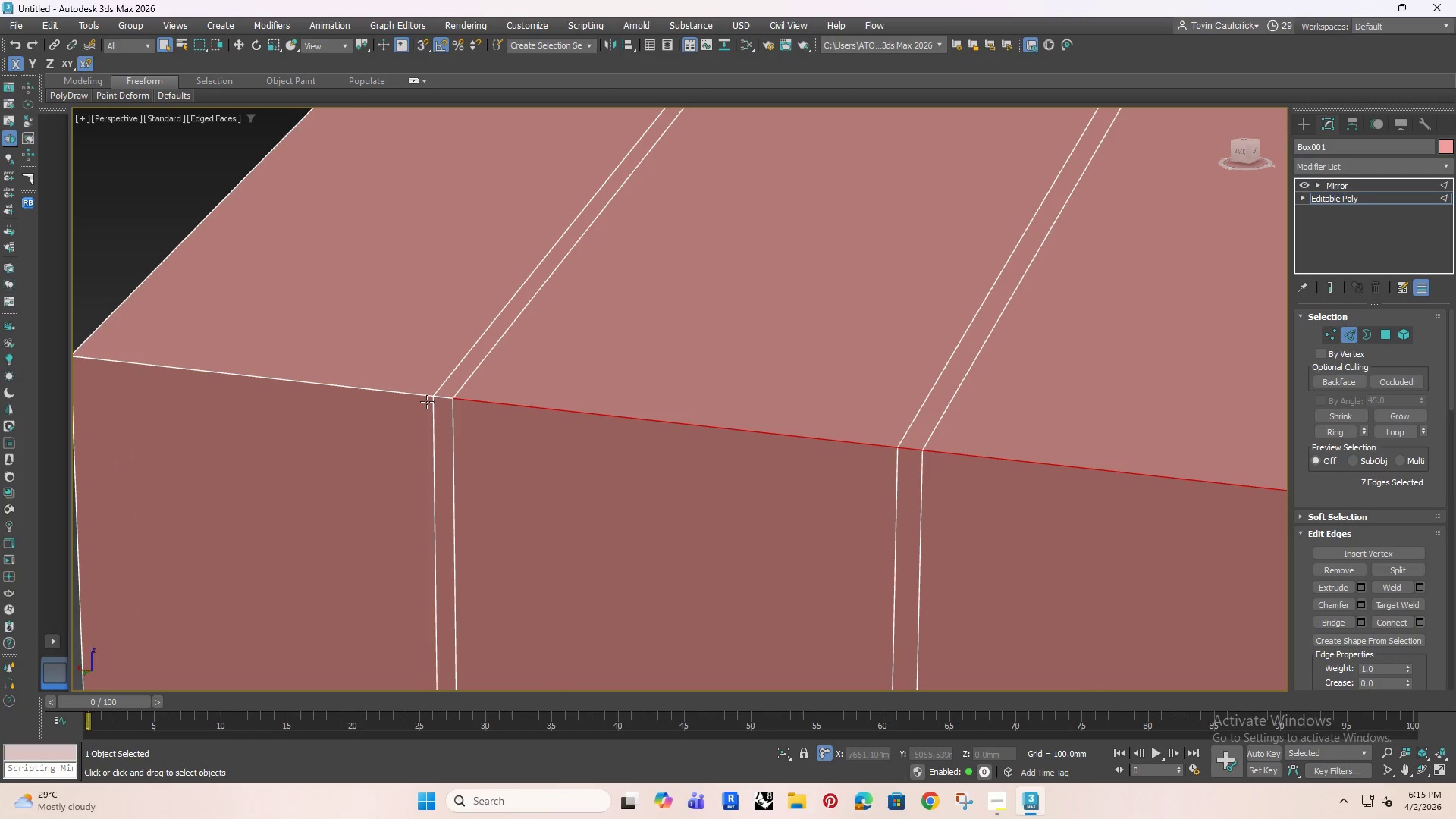 
scroll: coordinate [253, 400], scroll_direction: down, amount: 2.0
 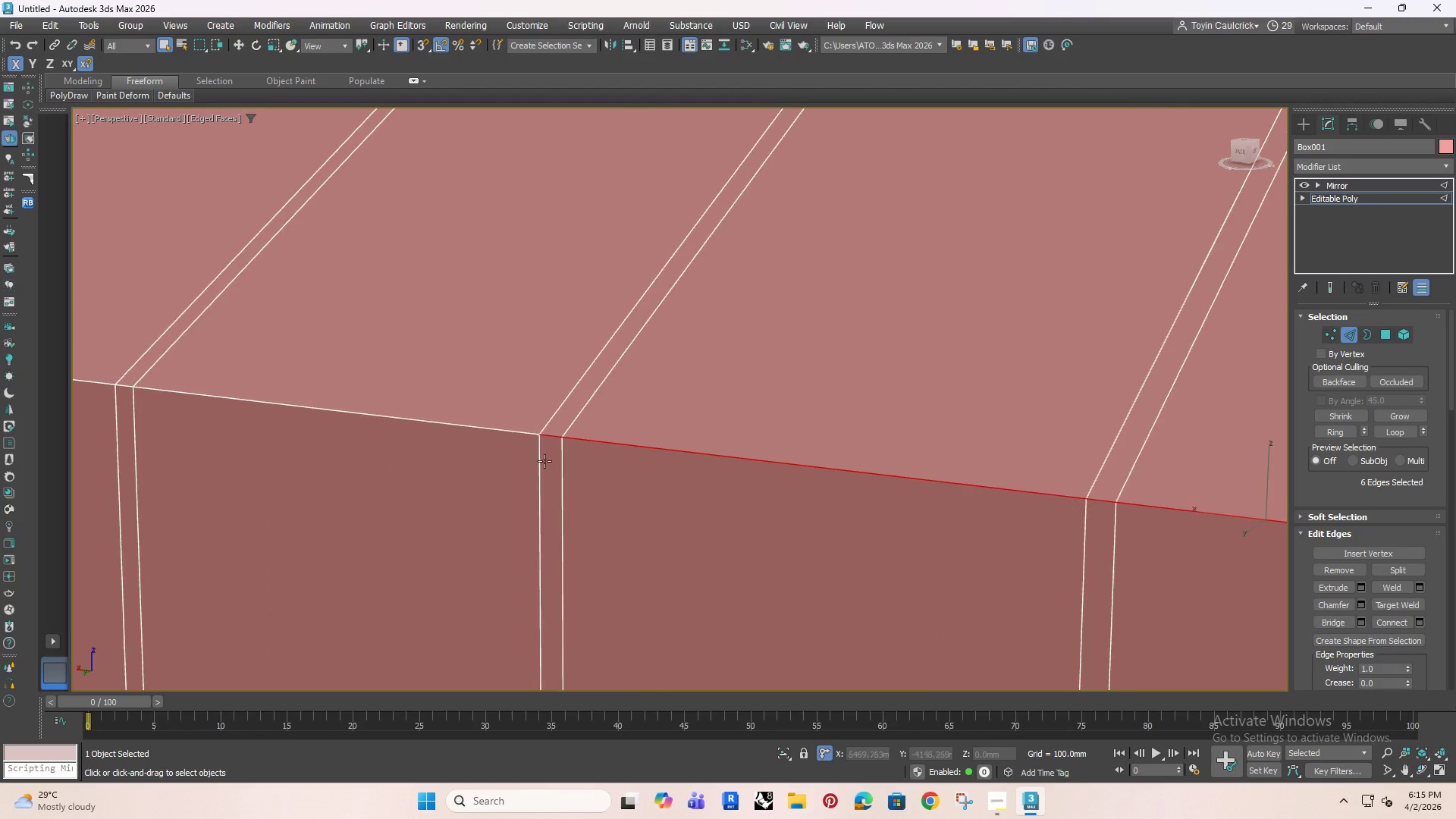 
left_click([407, 418])
 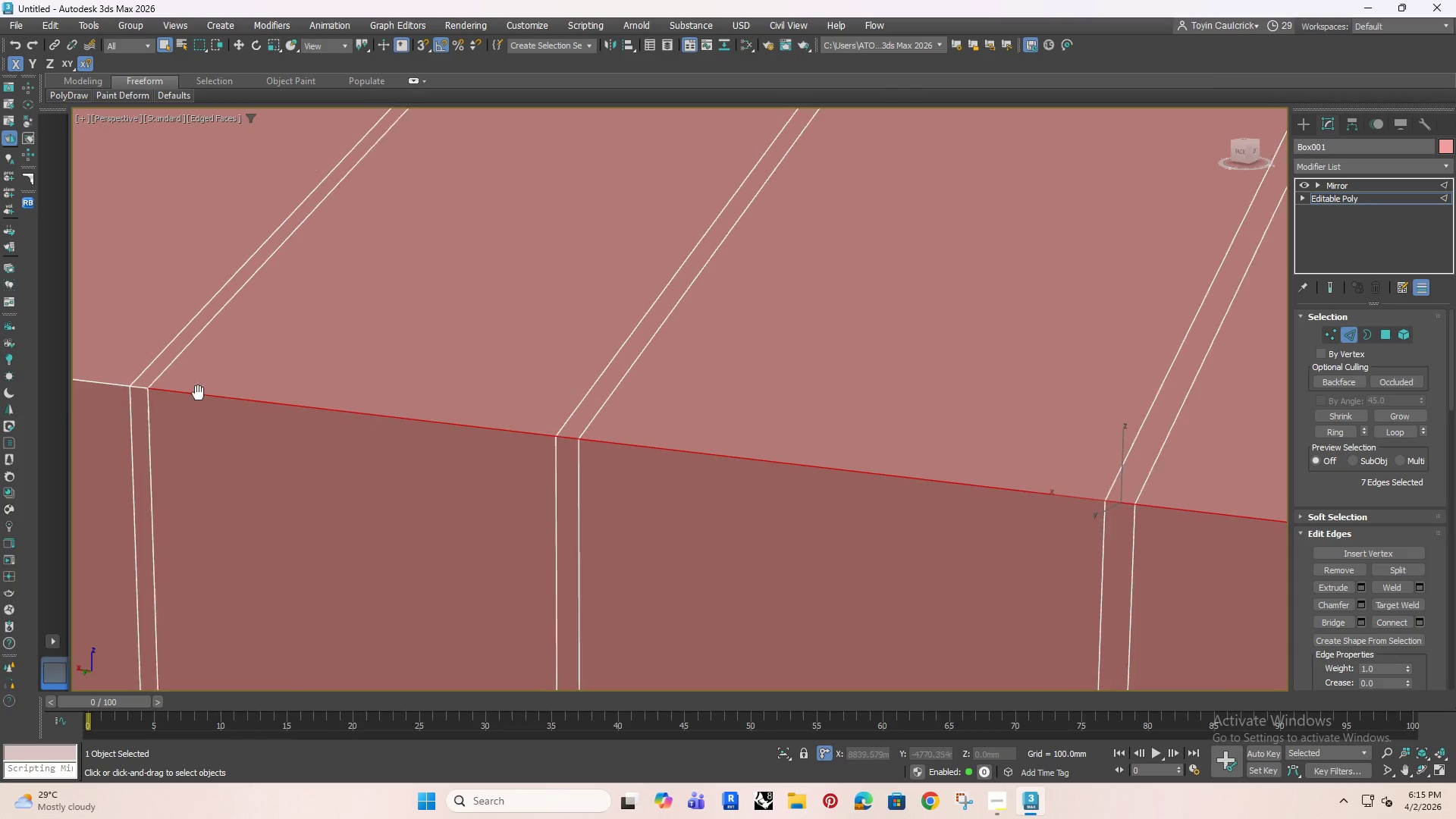 
hold_key(key=ControlRight, duration=1.3)
left_click([443, 397])
 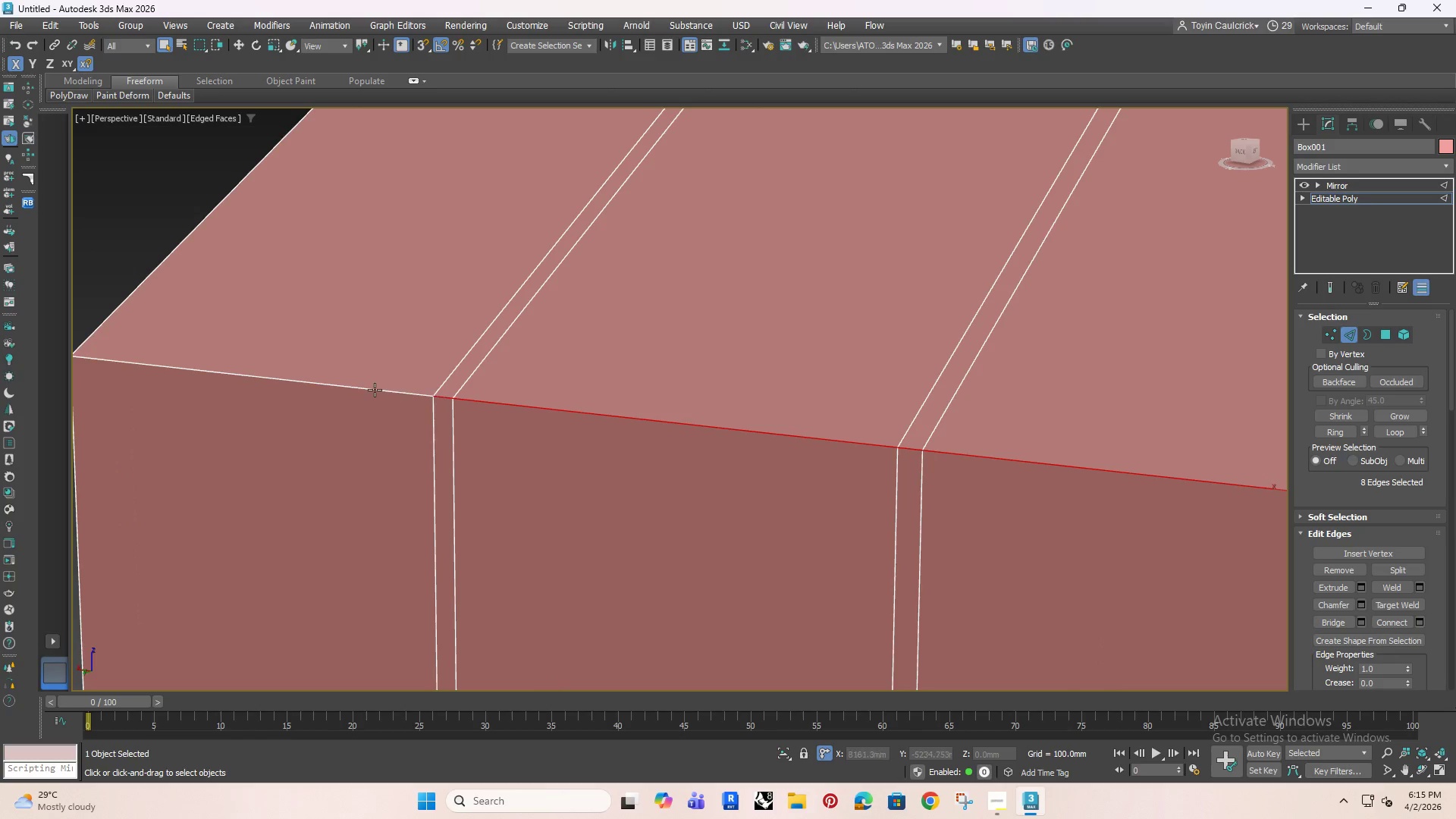 
double_click([373, 389])
 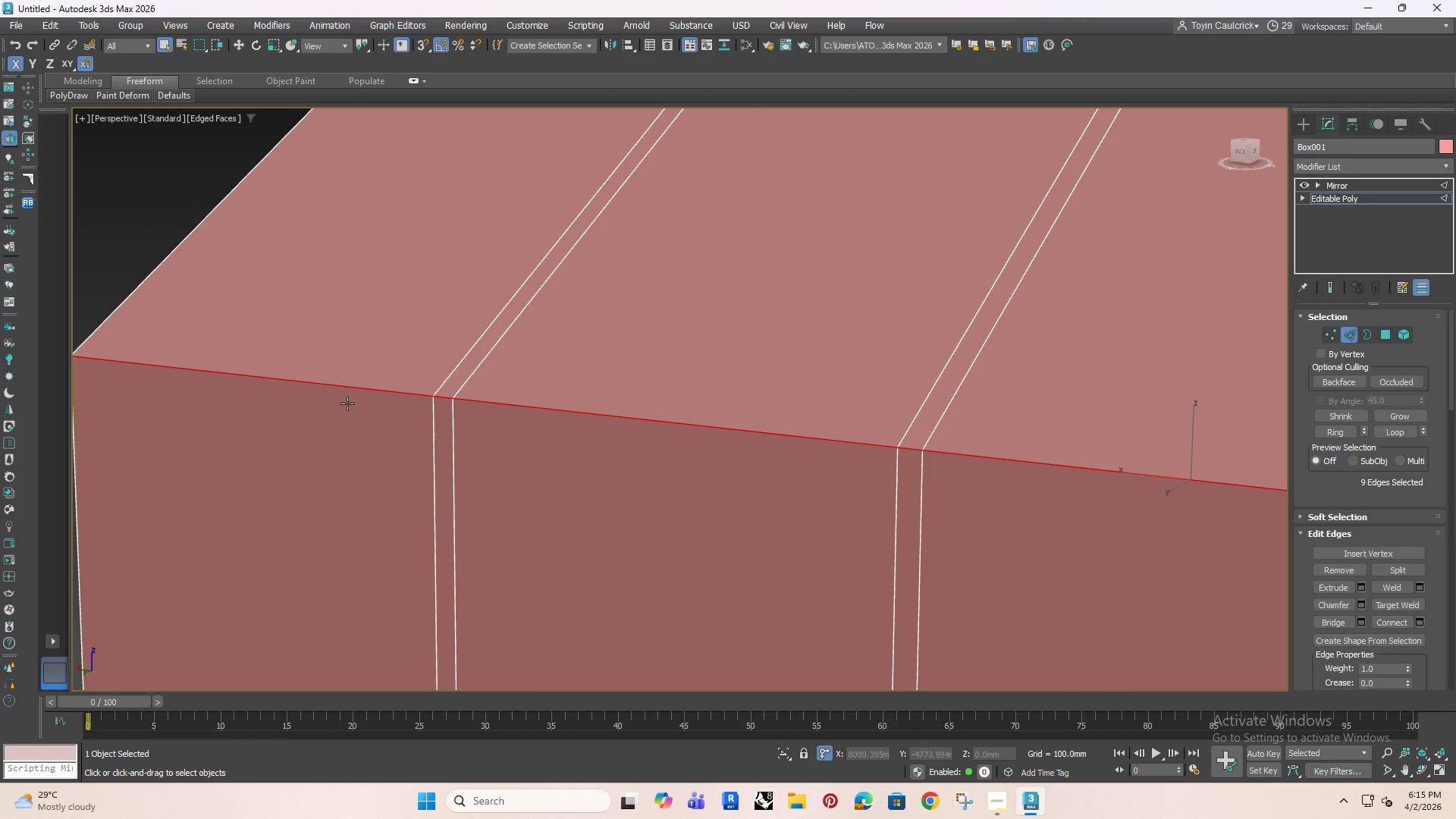 
hold_key(key=AltRight, duration=1.16)
 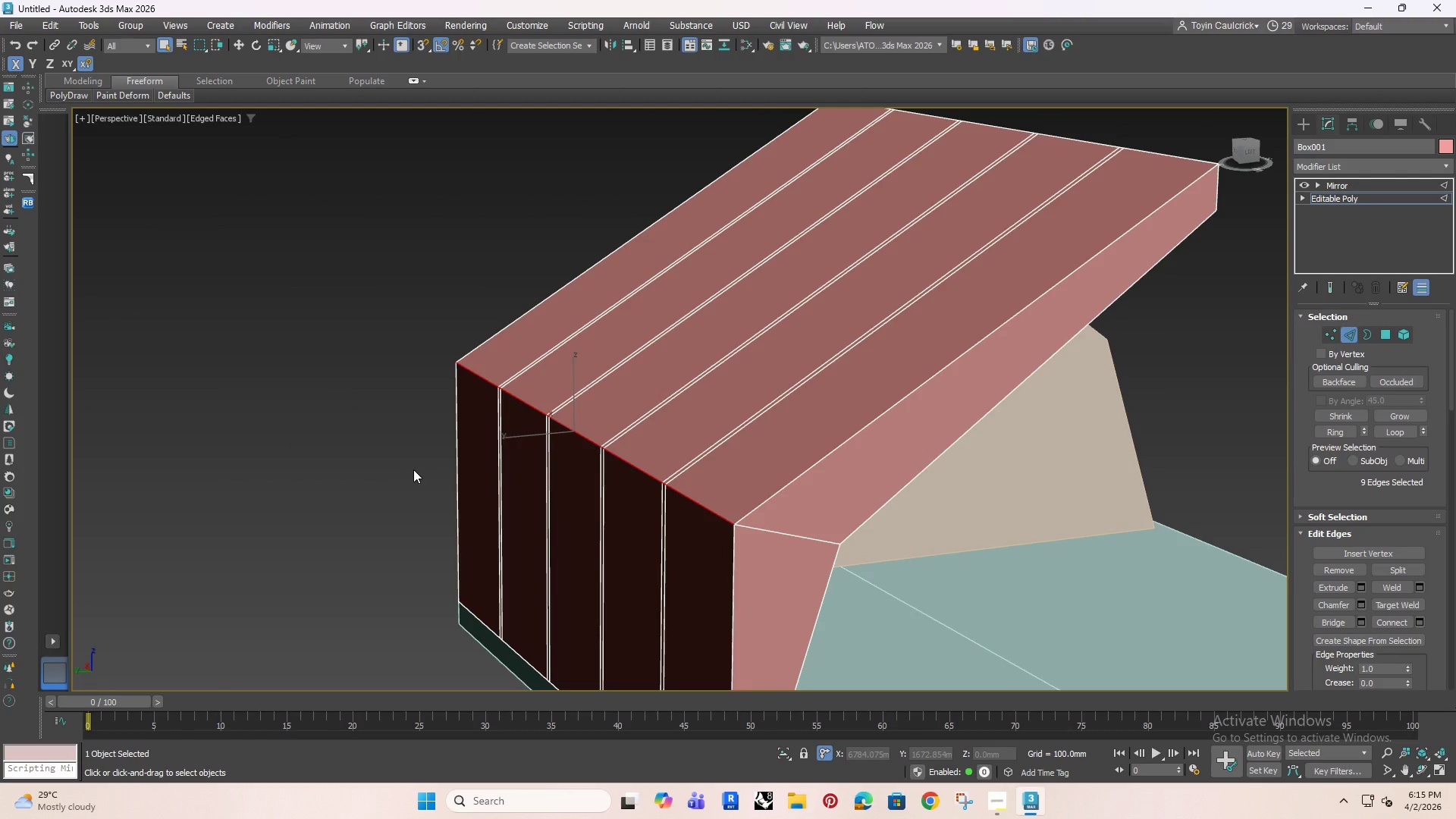 
scroll: coordinate [577, 420], scroll_direction: down, amount: 6.0
 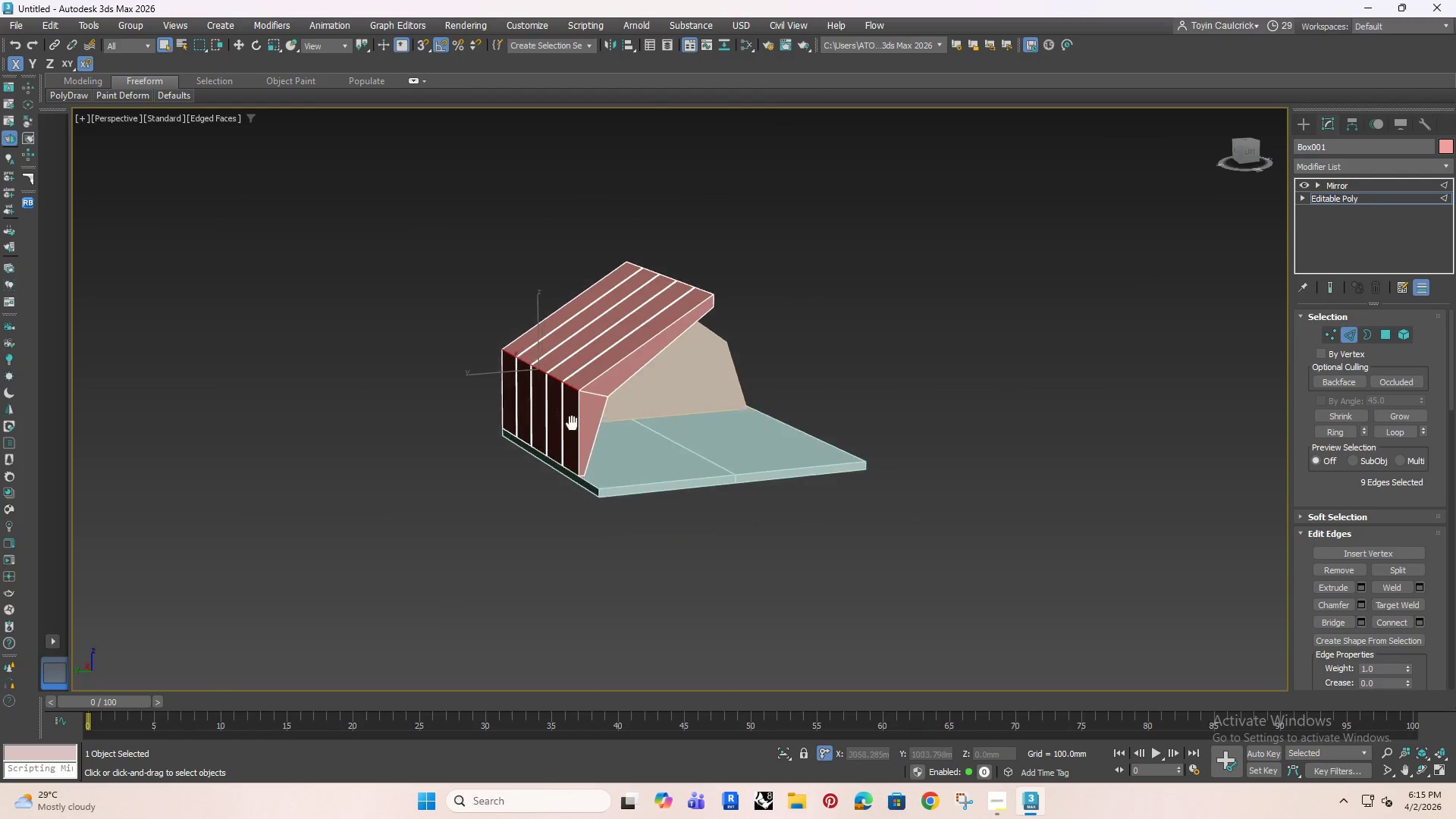 
hold_key(key=AltRight, duration=0.83)
 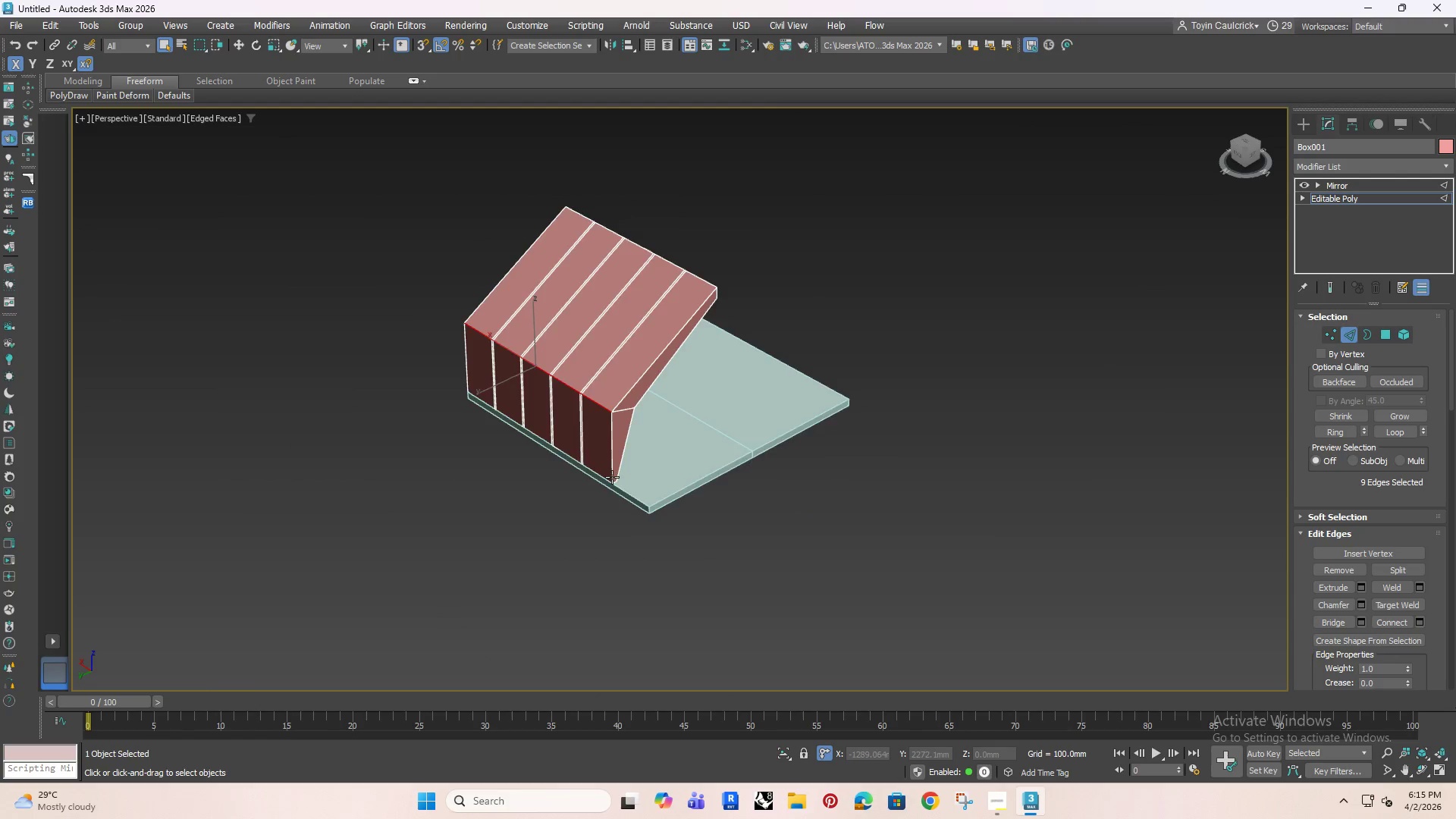 
scroll: coordinate [612, 475], scroll_direction: up, amount: 3.0
 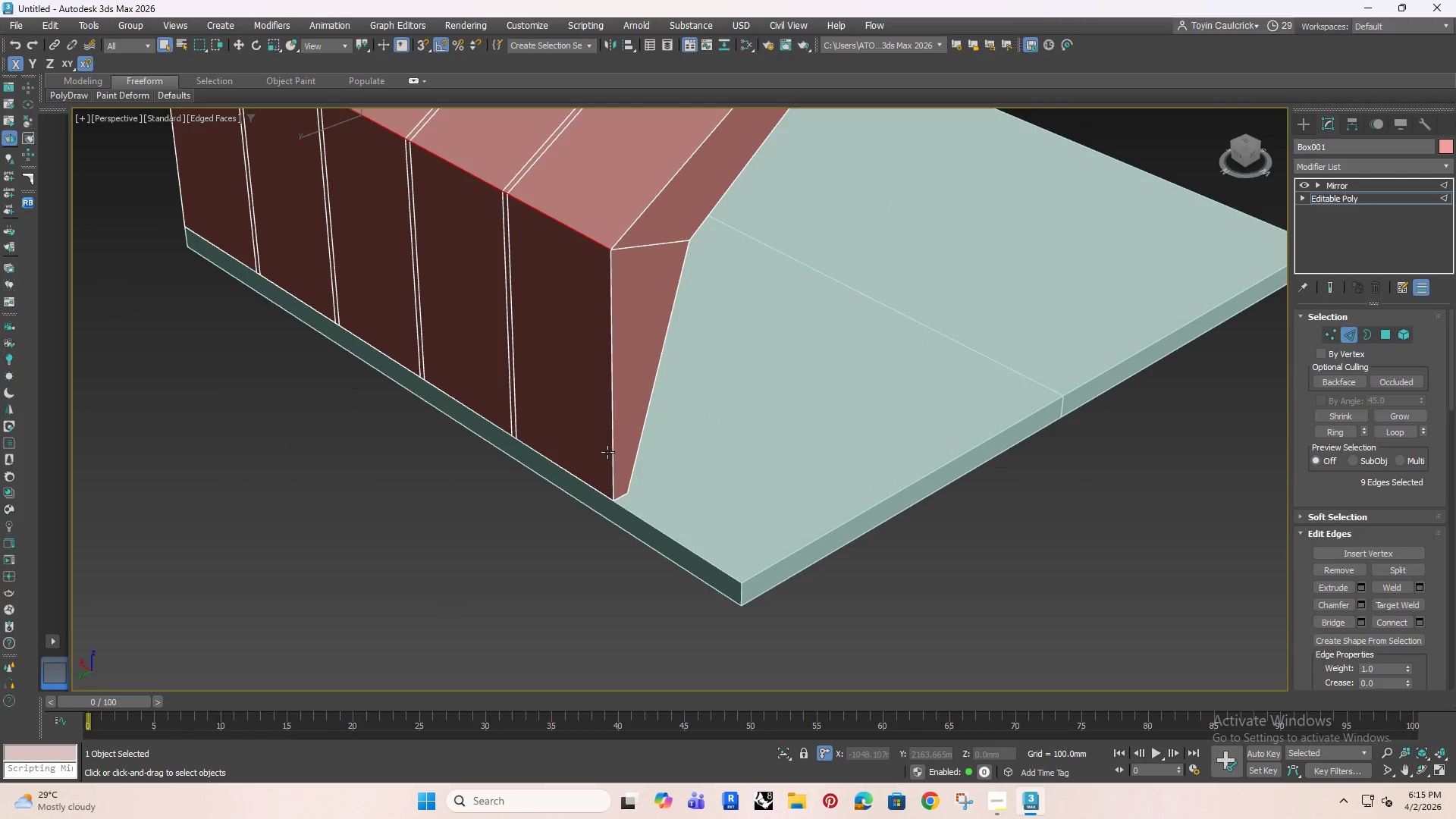 
scroll: coordinate [611, 437], scroll_direction: down, amount: 2.0
 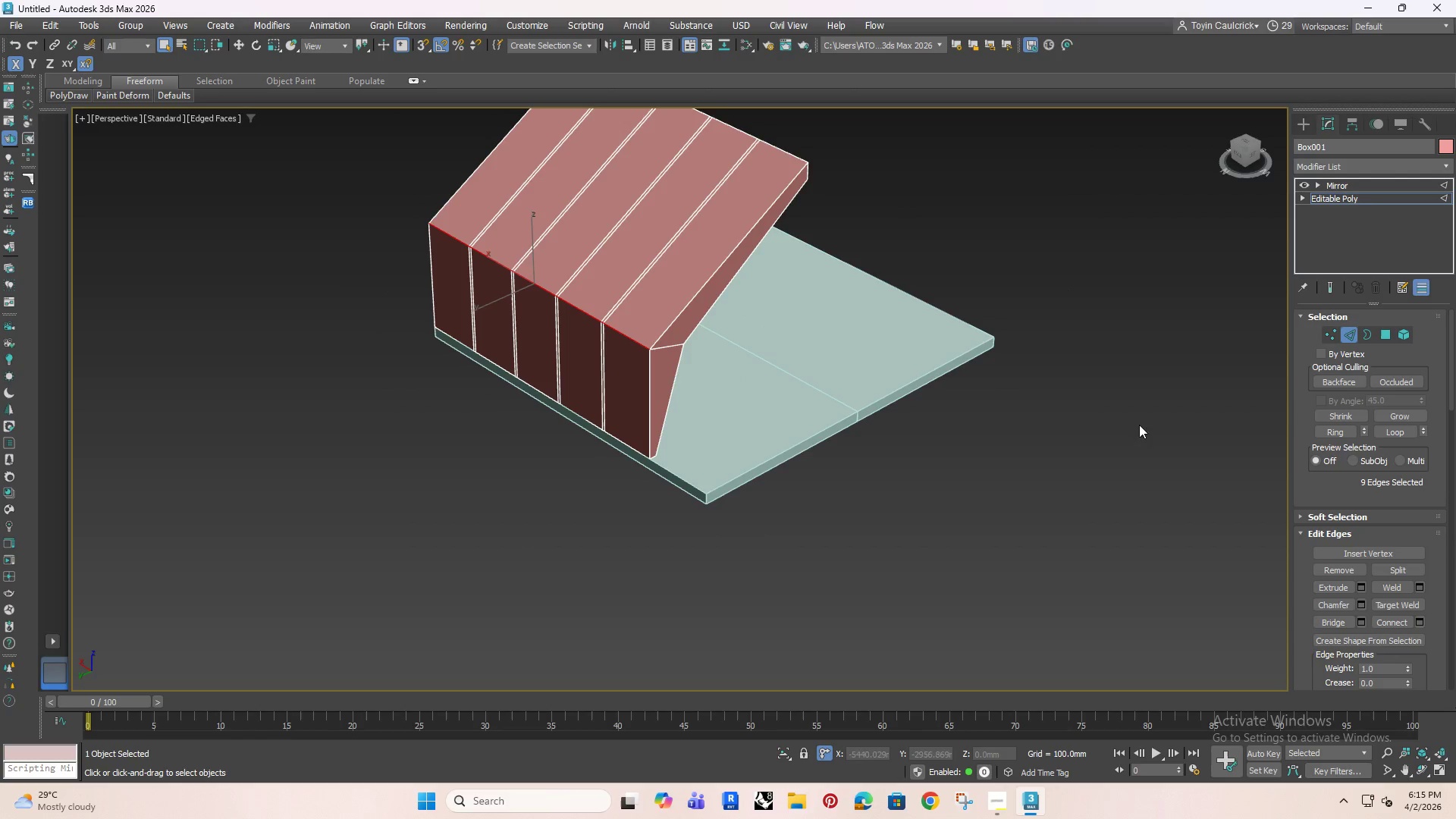 
left_click([1017, 432])
 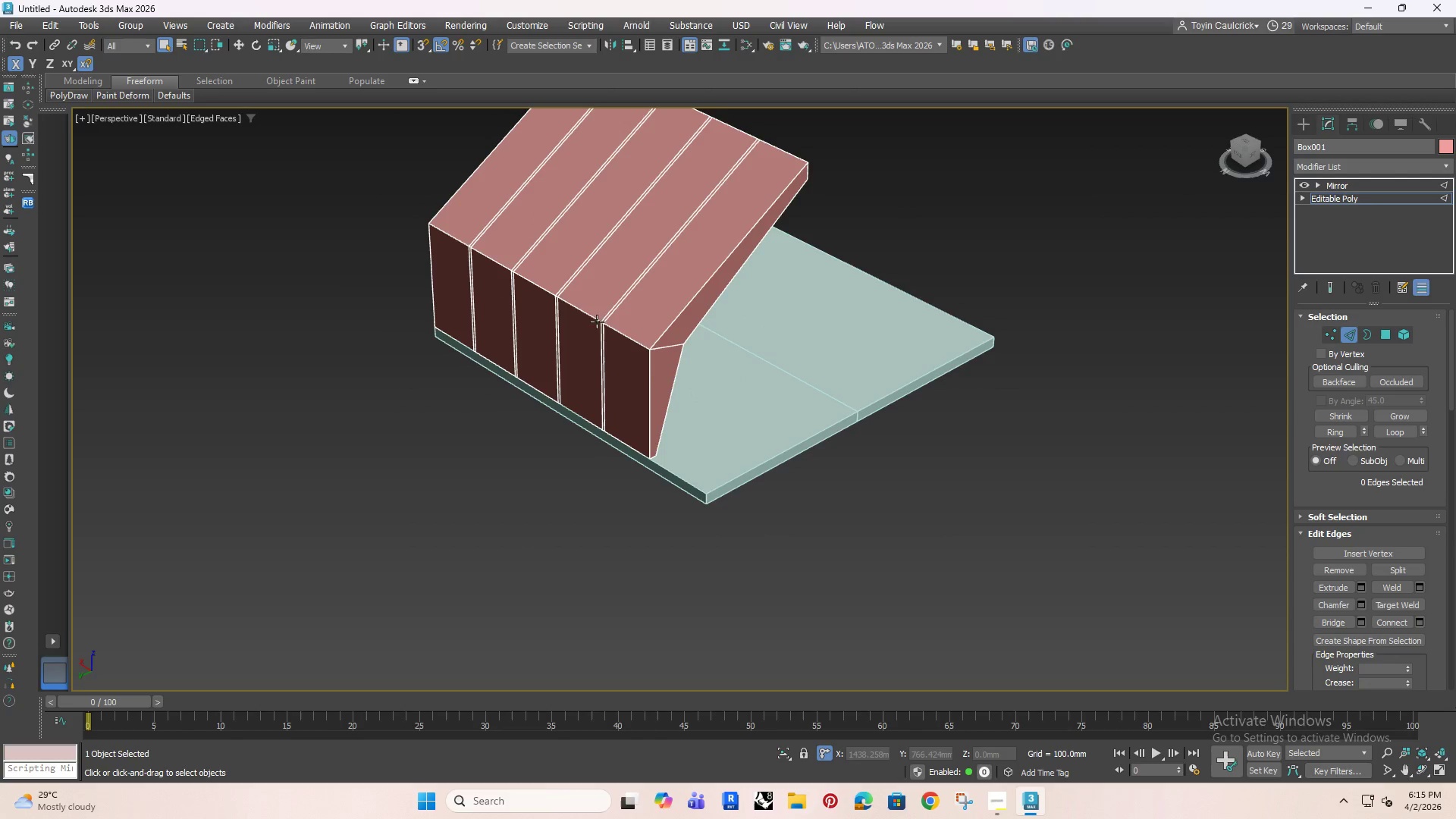 
scroll: coordinate [698, 322], scroll_direction: up, amount: 2.0
 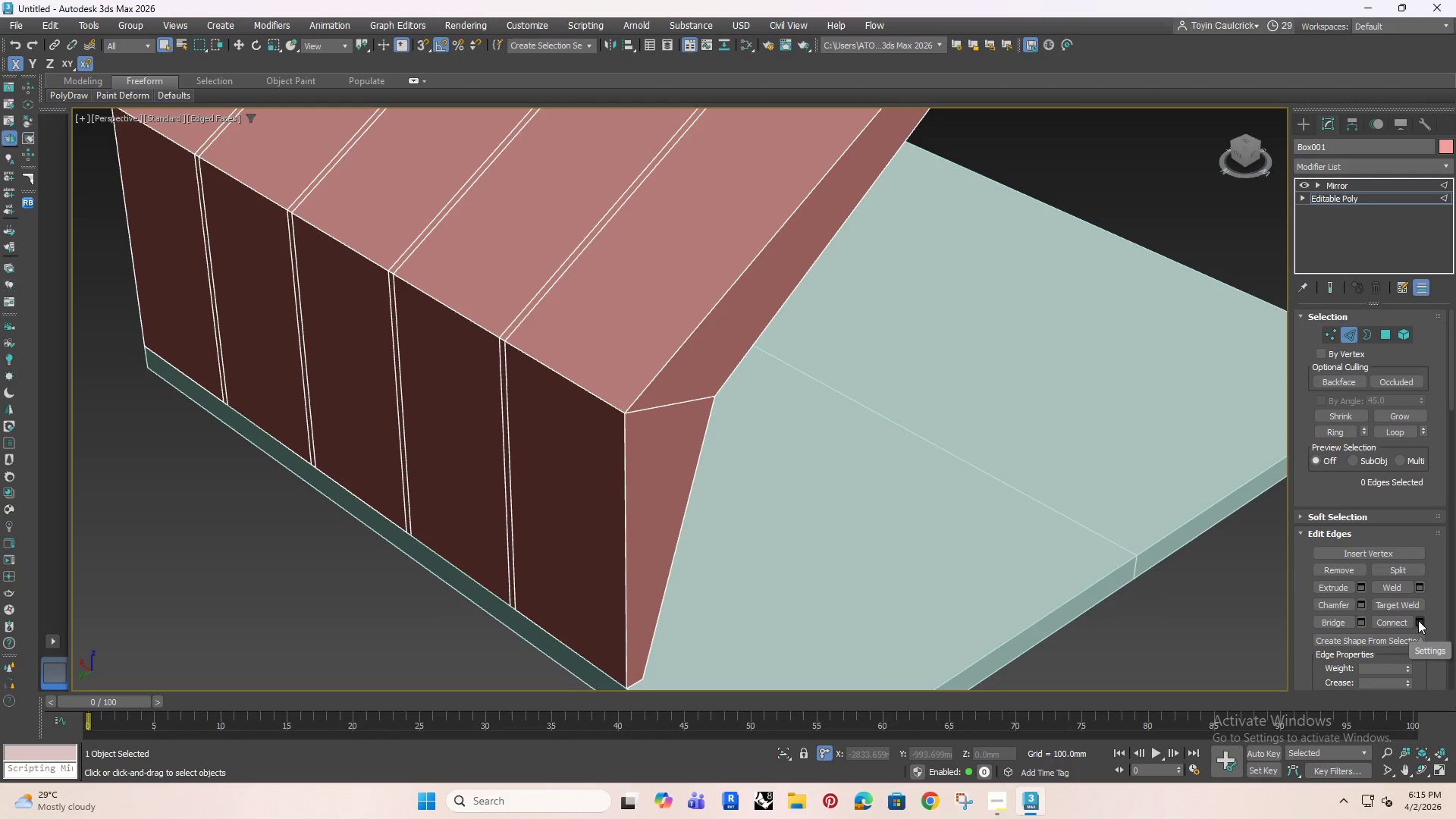 
hold_key(key=AltRight, duration=0.72)
 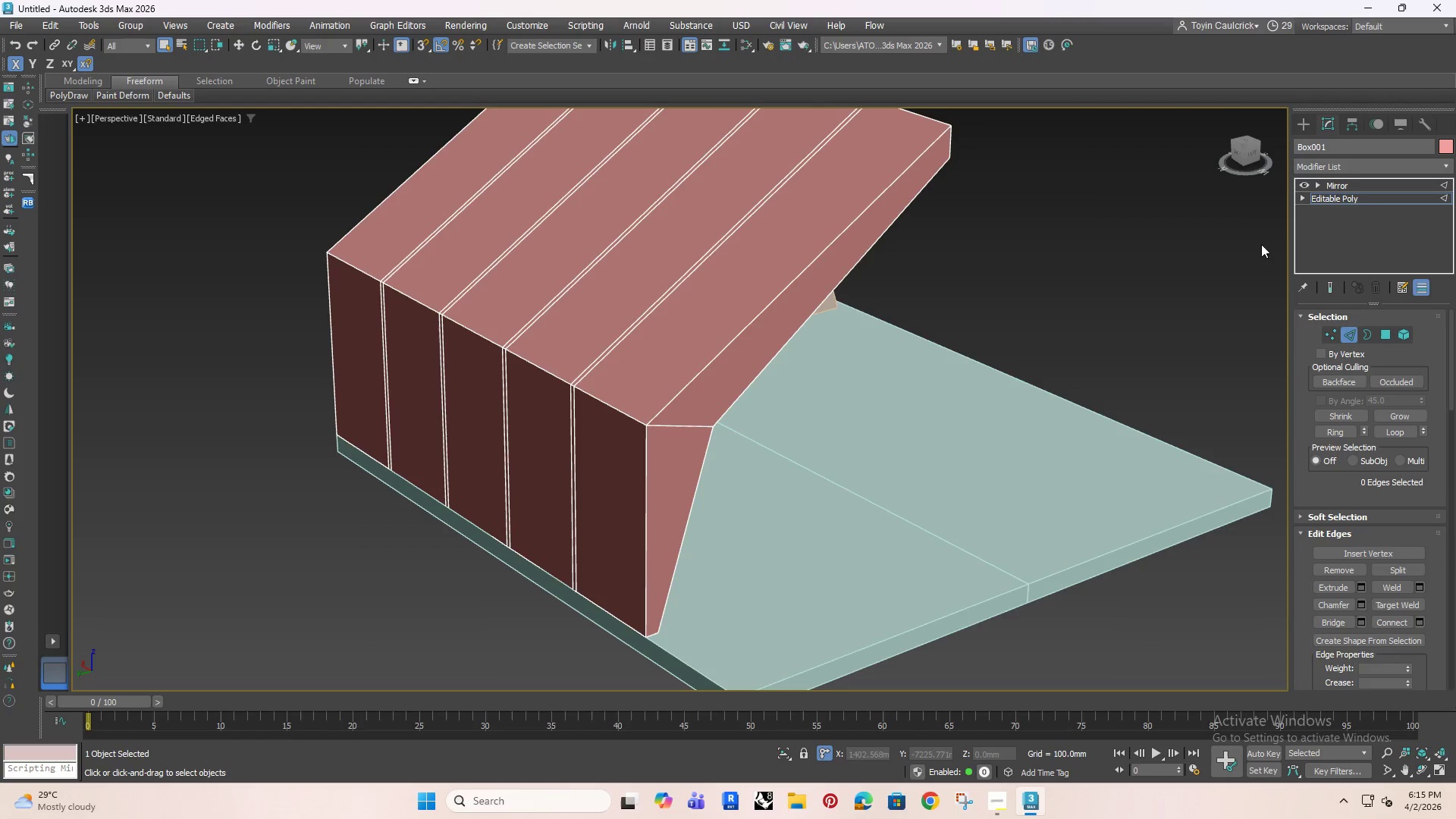 
scroll: coordinate [643, 413], scroll_direction: down, amount: 1.0
 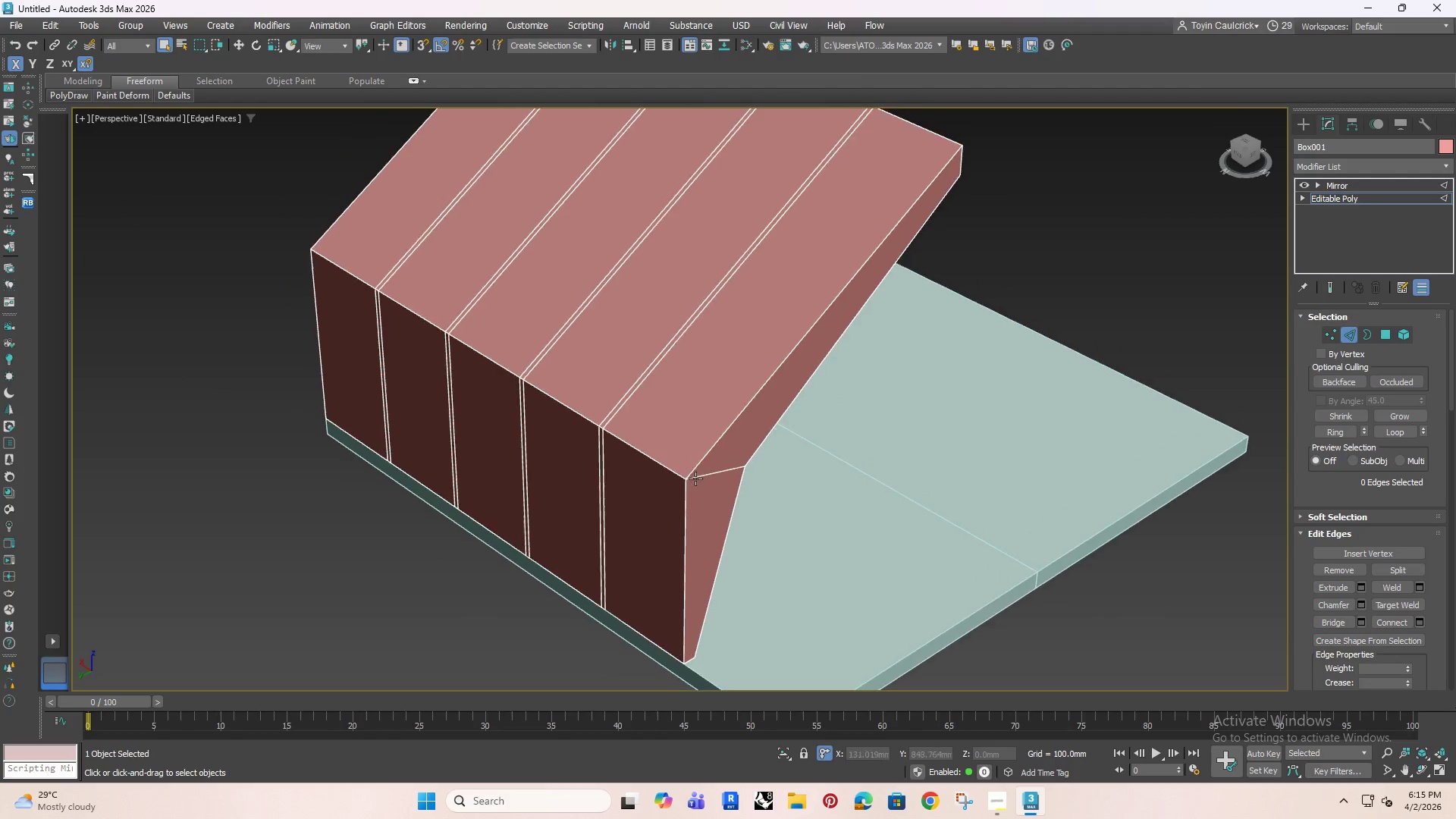 
left_click([1249, 155])
 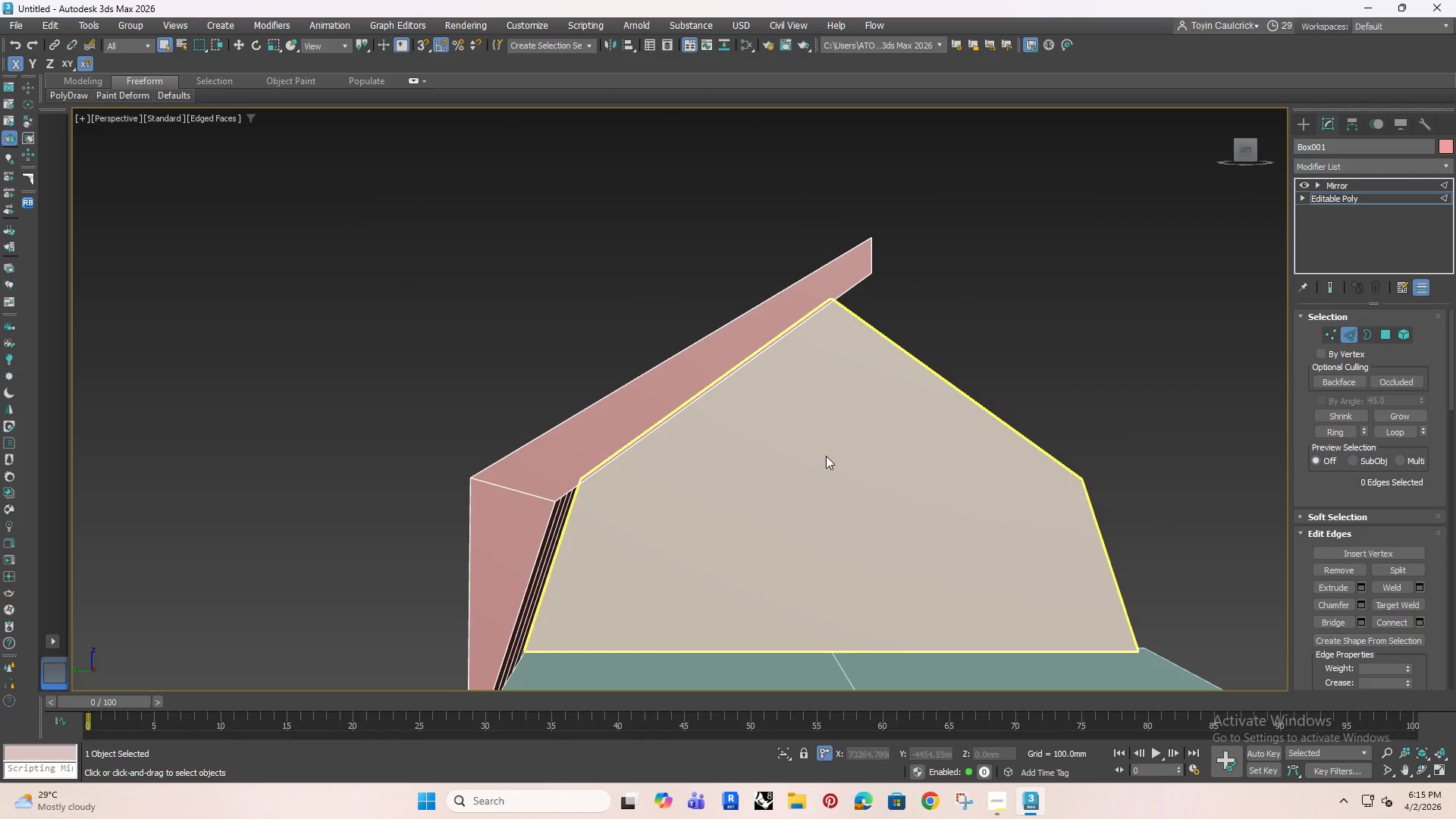 
key(U)
 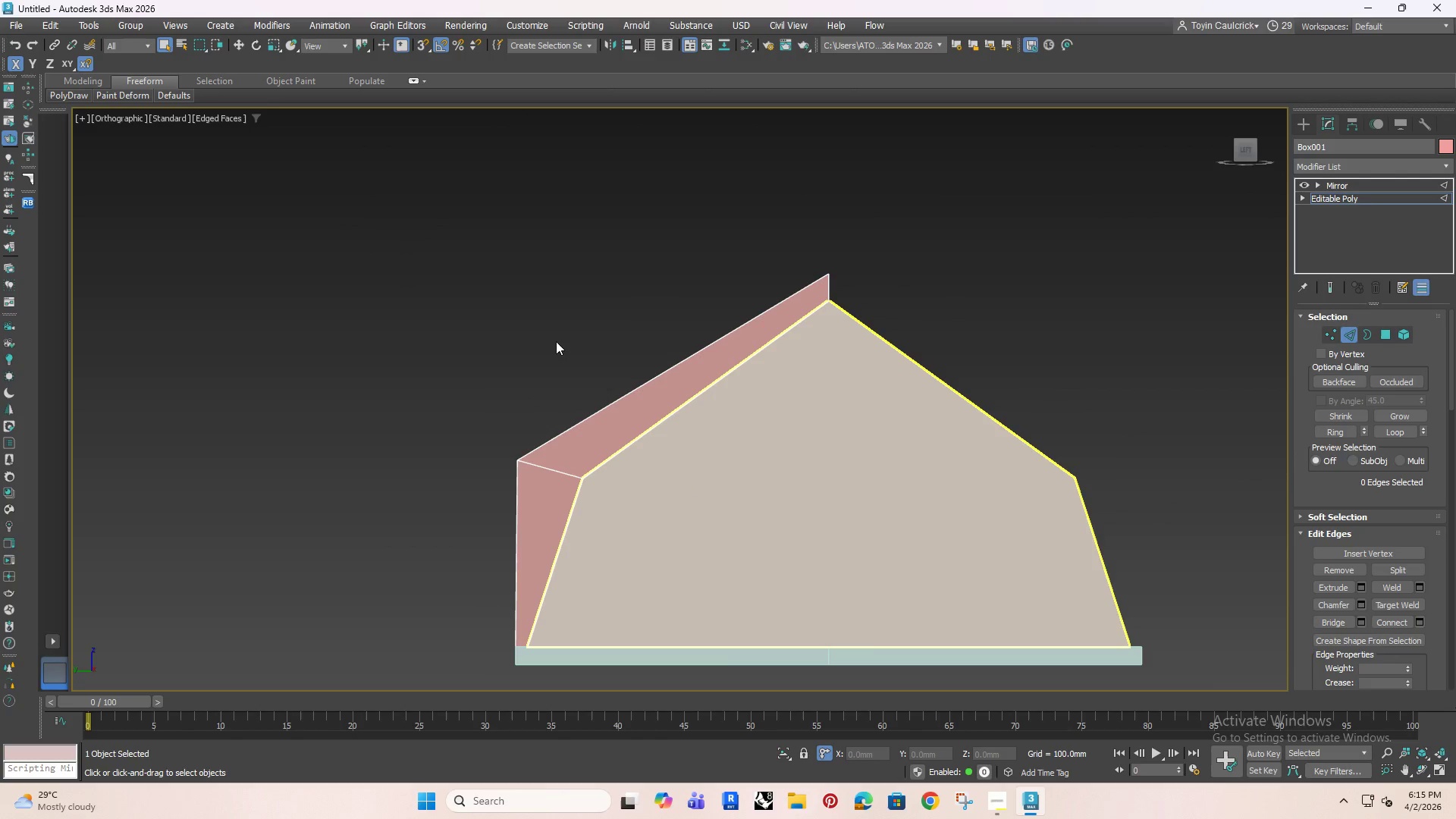 
left_click([467, 285])
 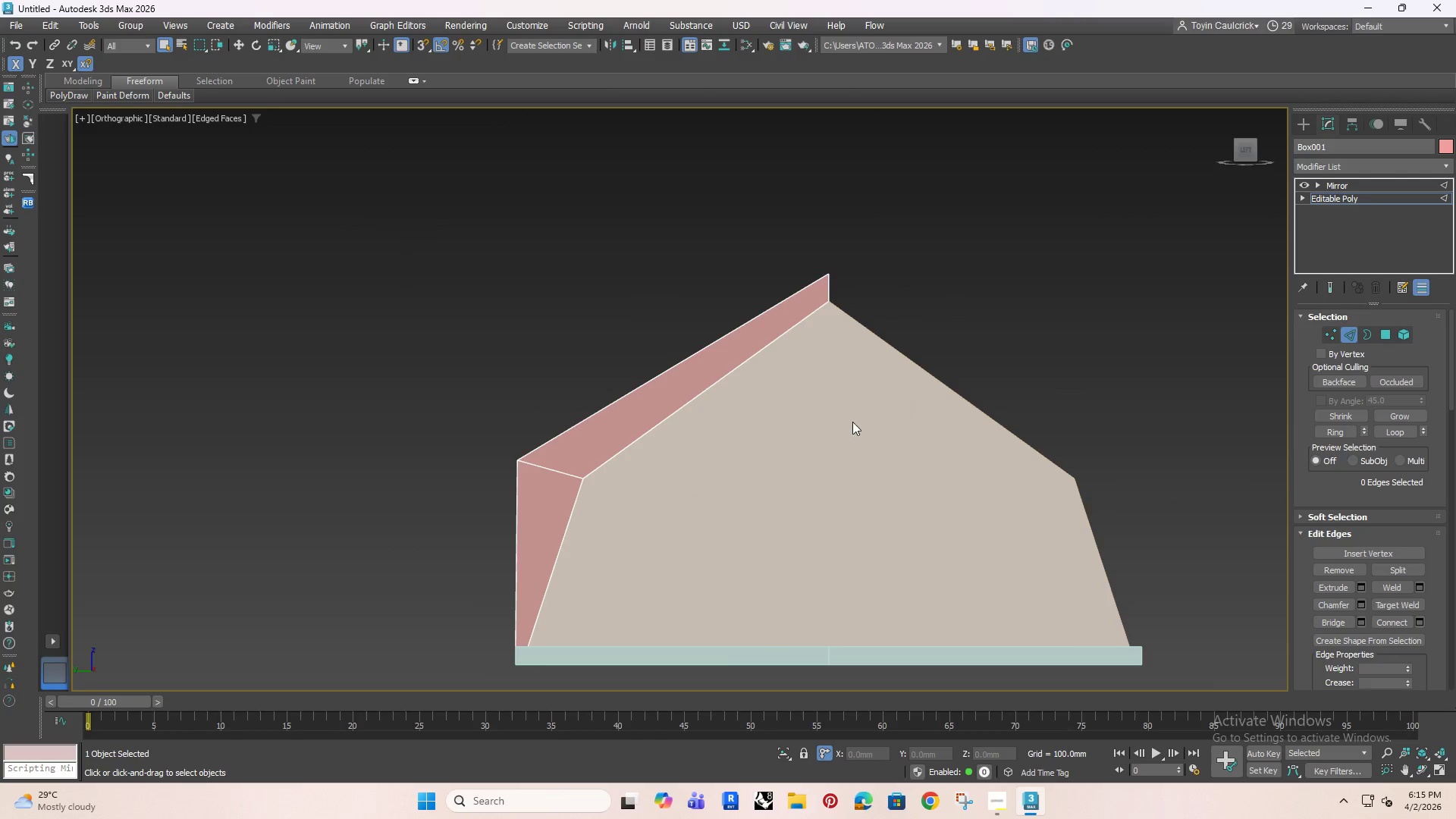 
left_click_drag(start_coordinate=[792, 447], to_coordinate=[613, 298])
 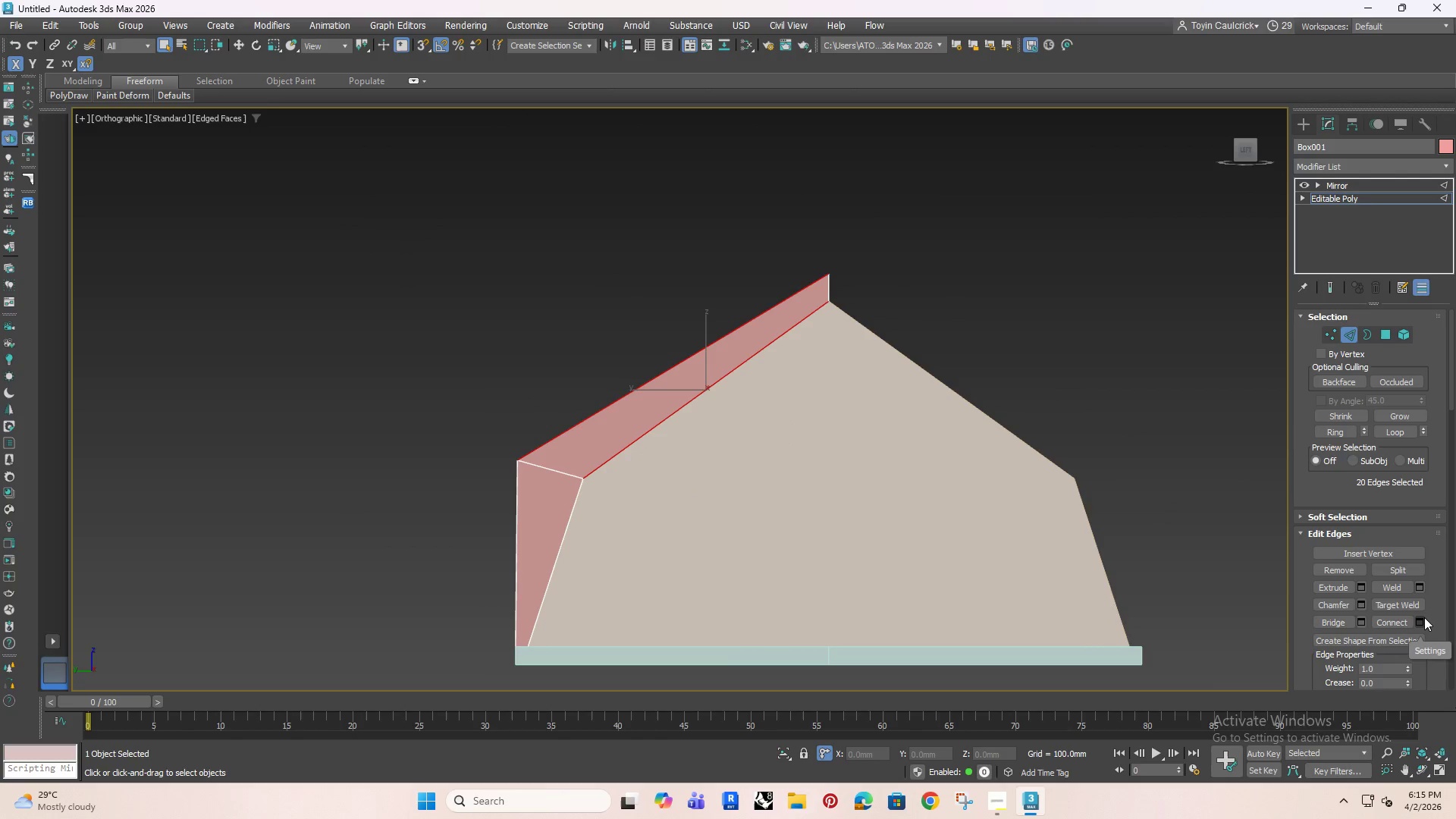 
left_click([1420, 618])
 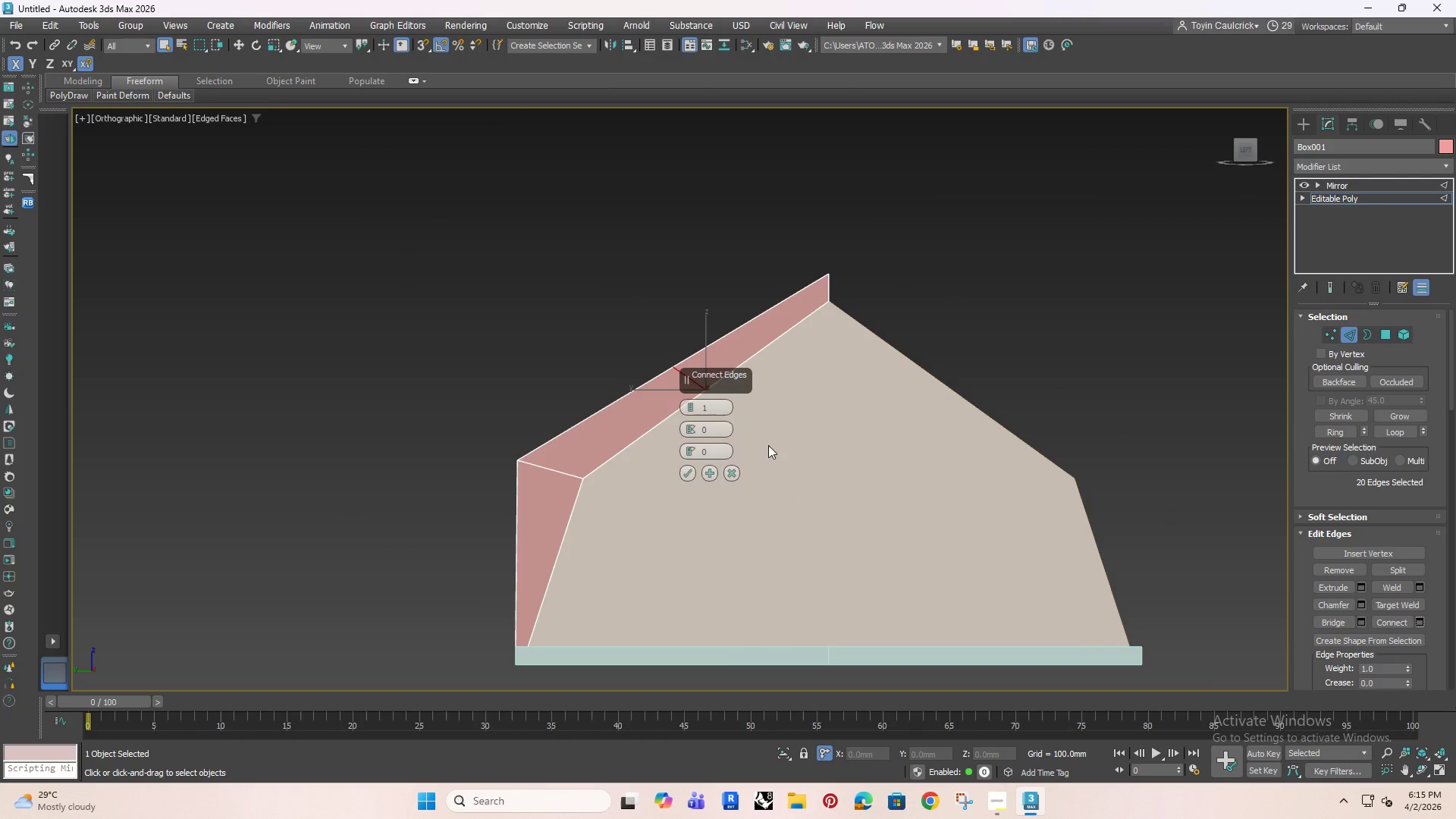 
scroll: coordinate [729, 425], scroll_direction: up, amount: 1.0
 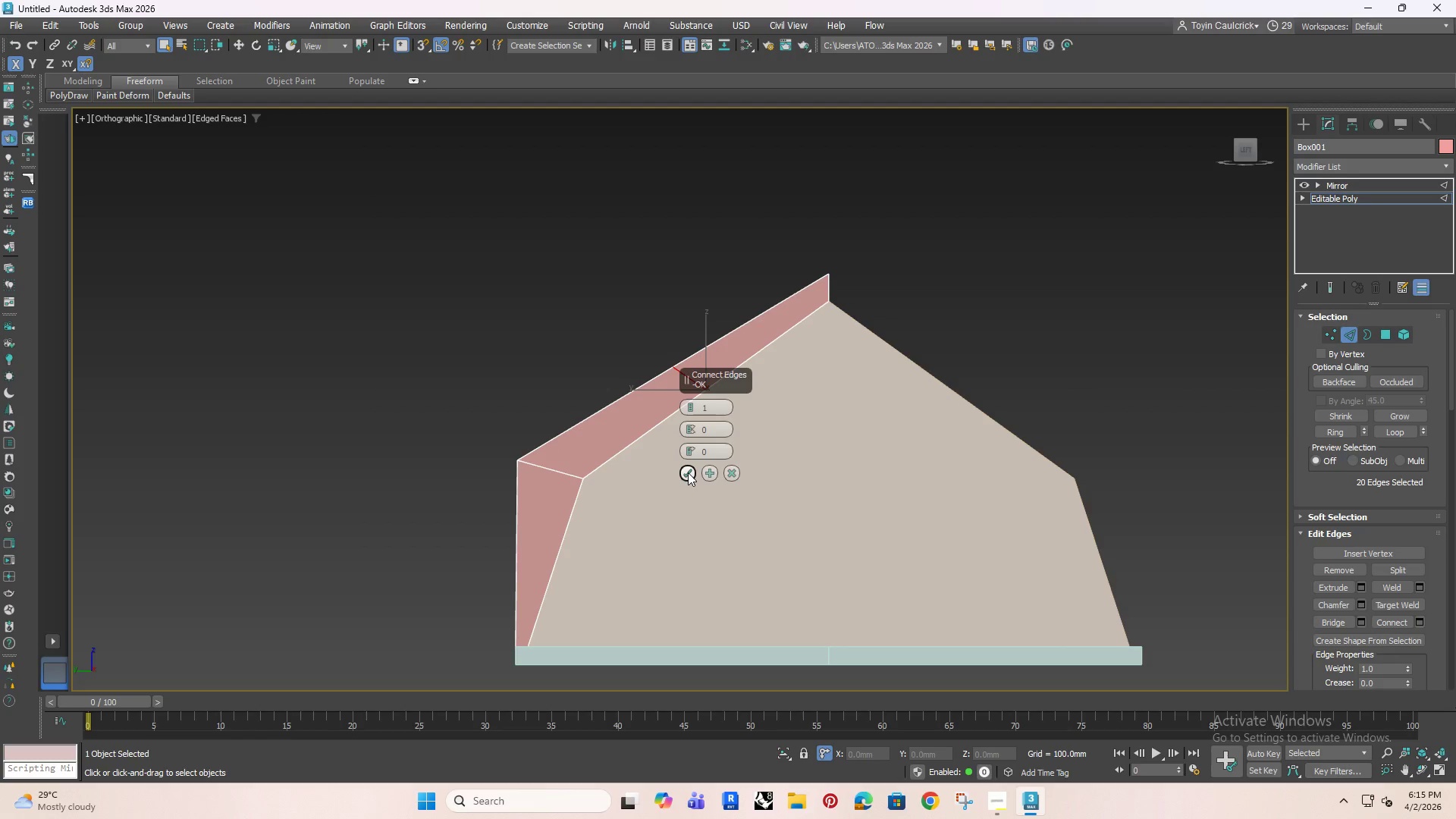 
left_click([688, 472])
 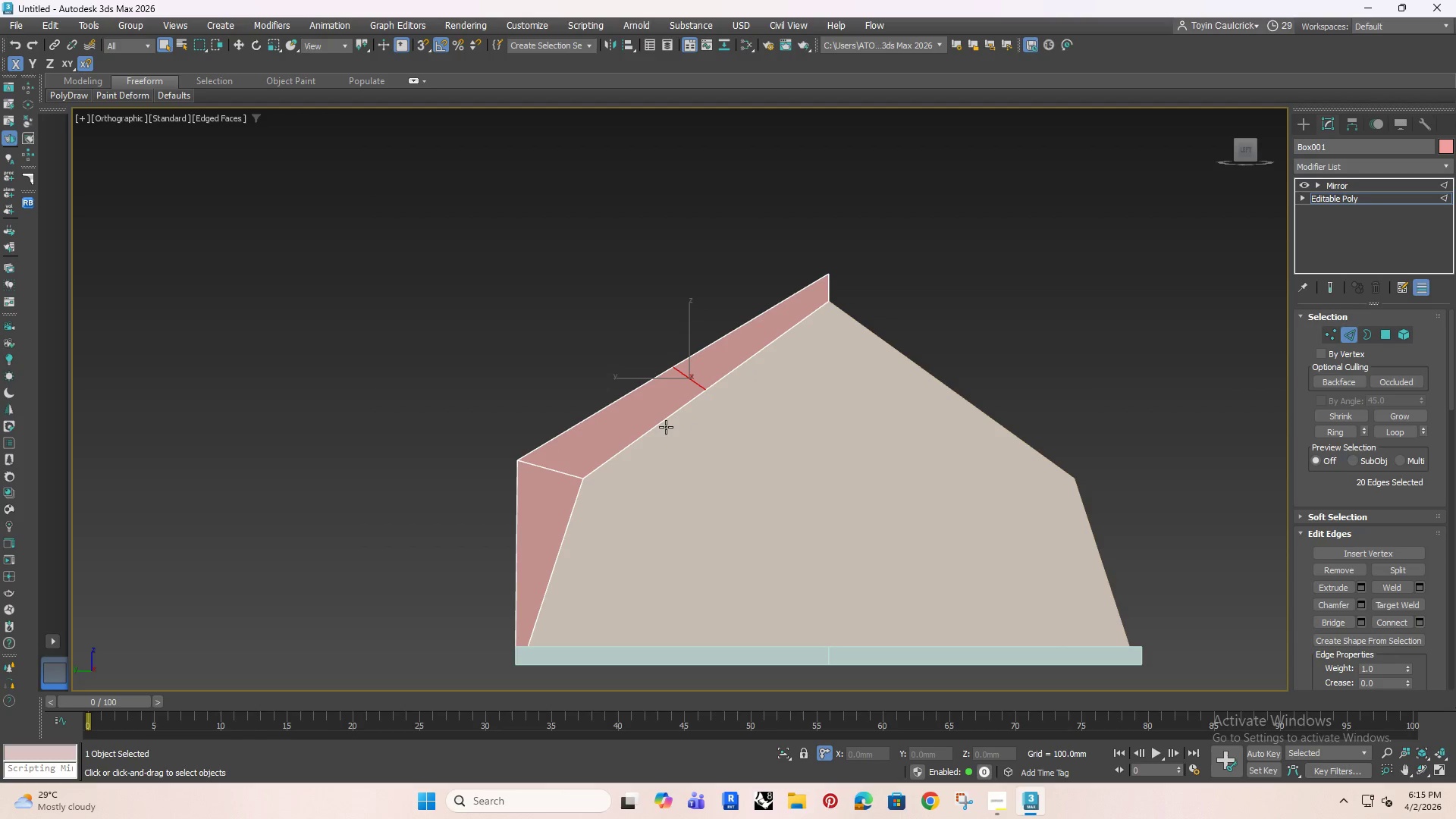 
key(W)
 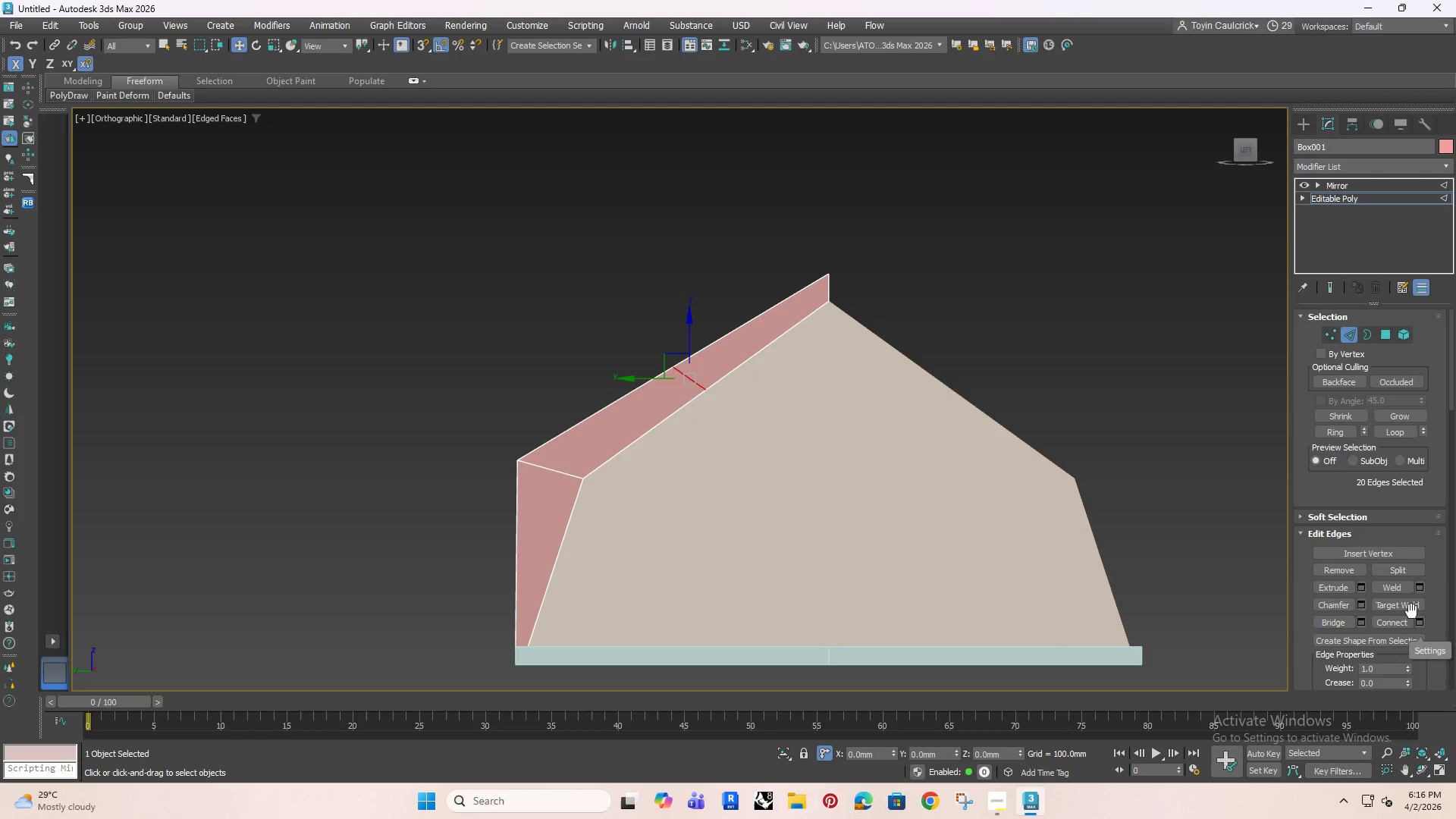 
left_click_drag(start_coordinate=[1449, 381], to_coordinate=[1444, 468])
 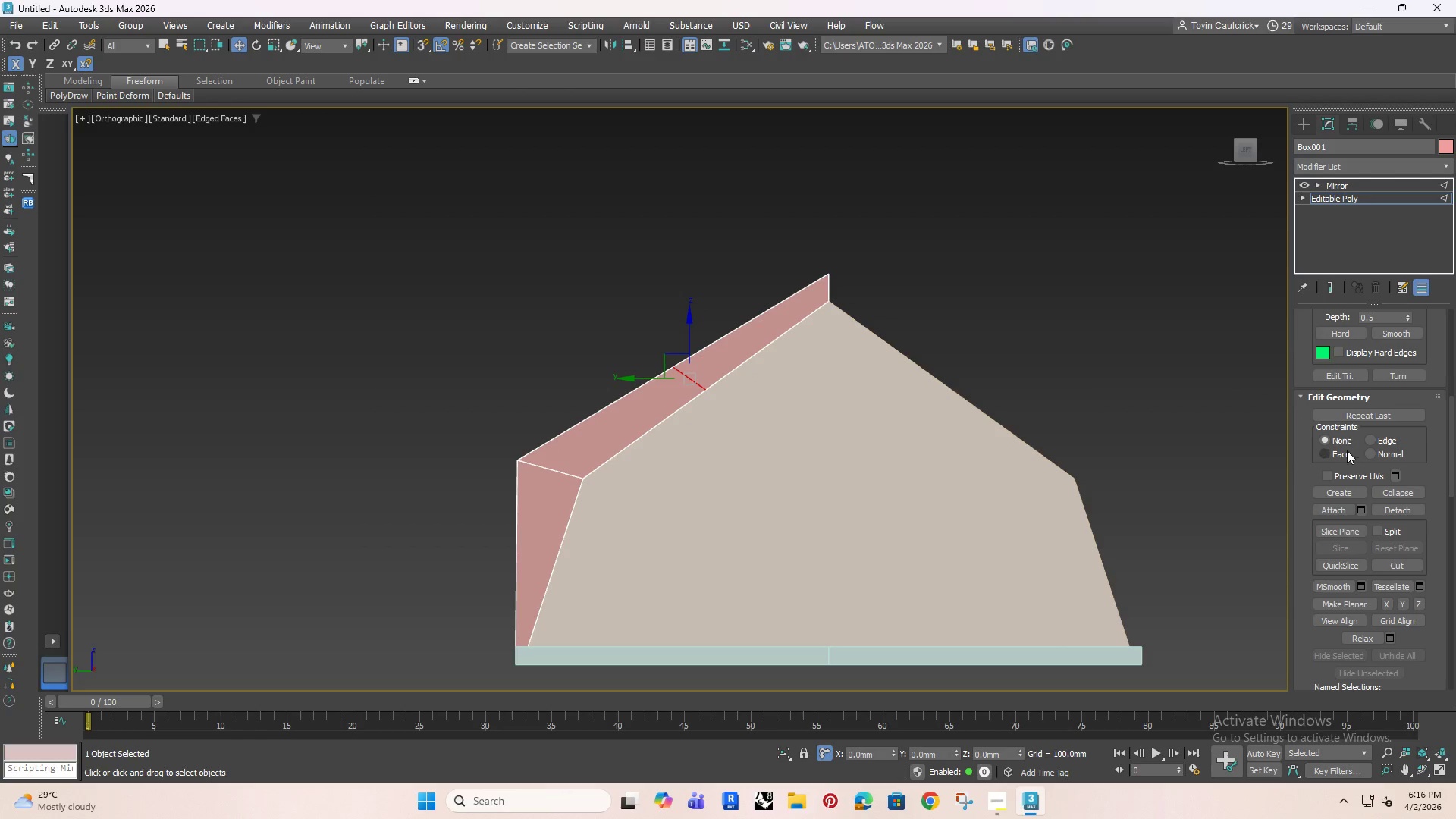 
left_click([1366, 440])
 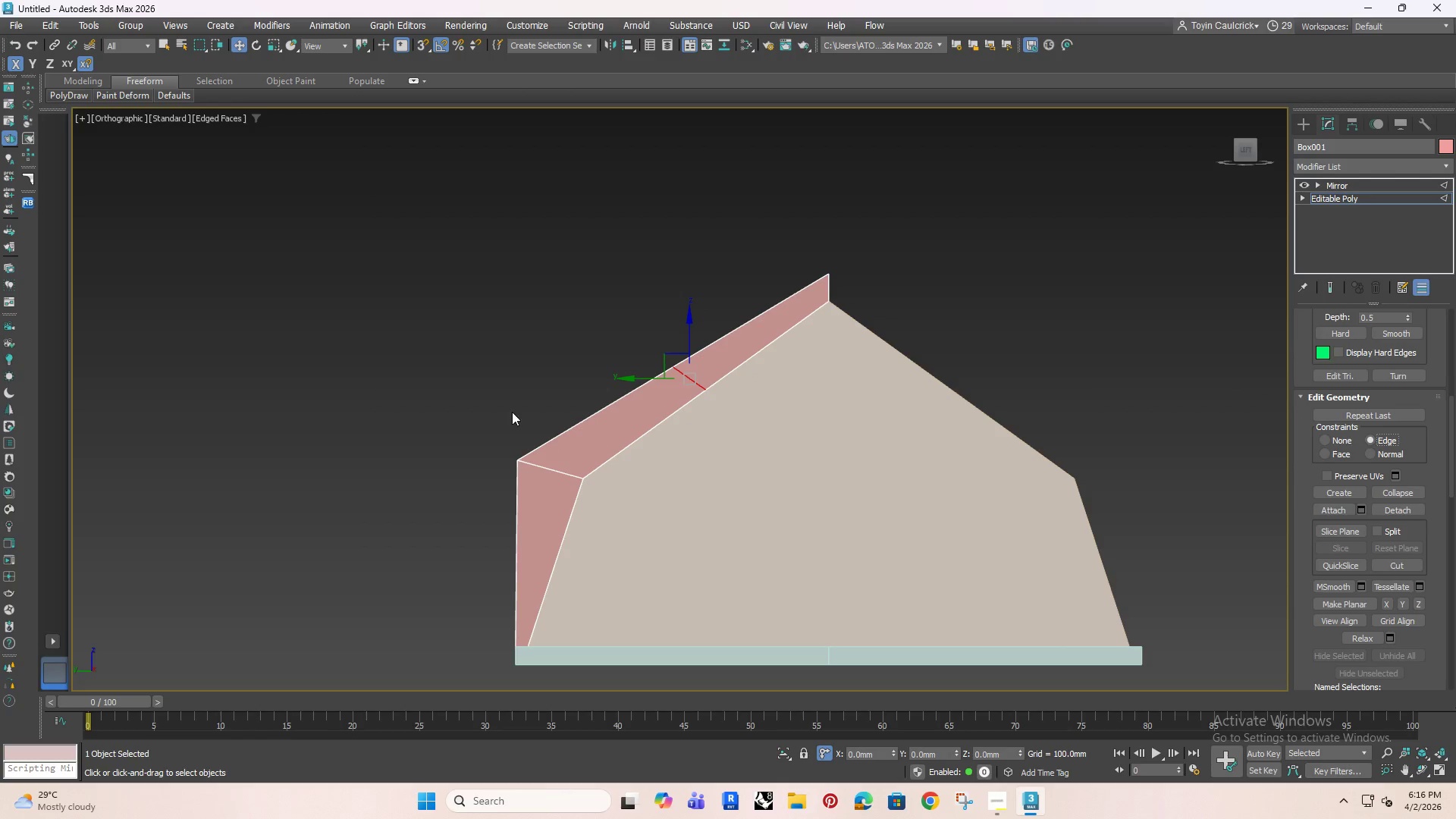 
scroll: coordinate [505, 396], scroll_direction: up, amount: 1.0
 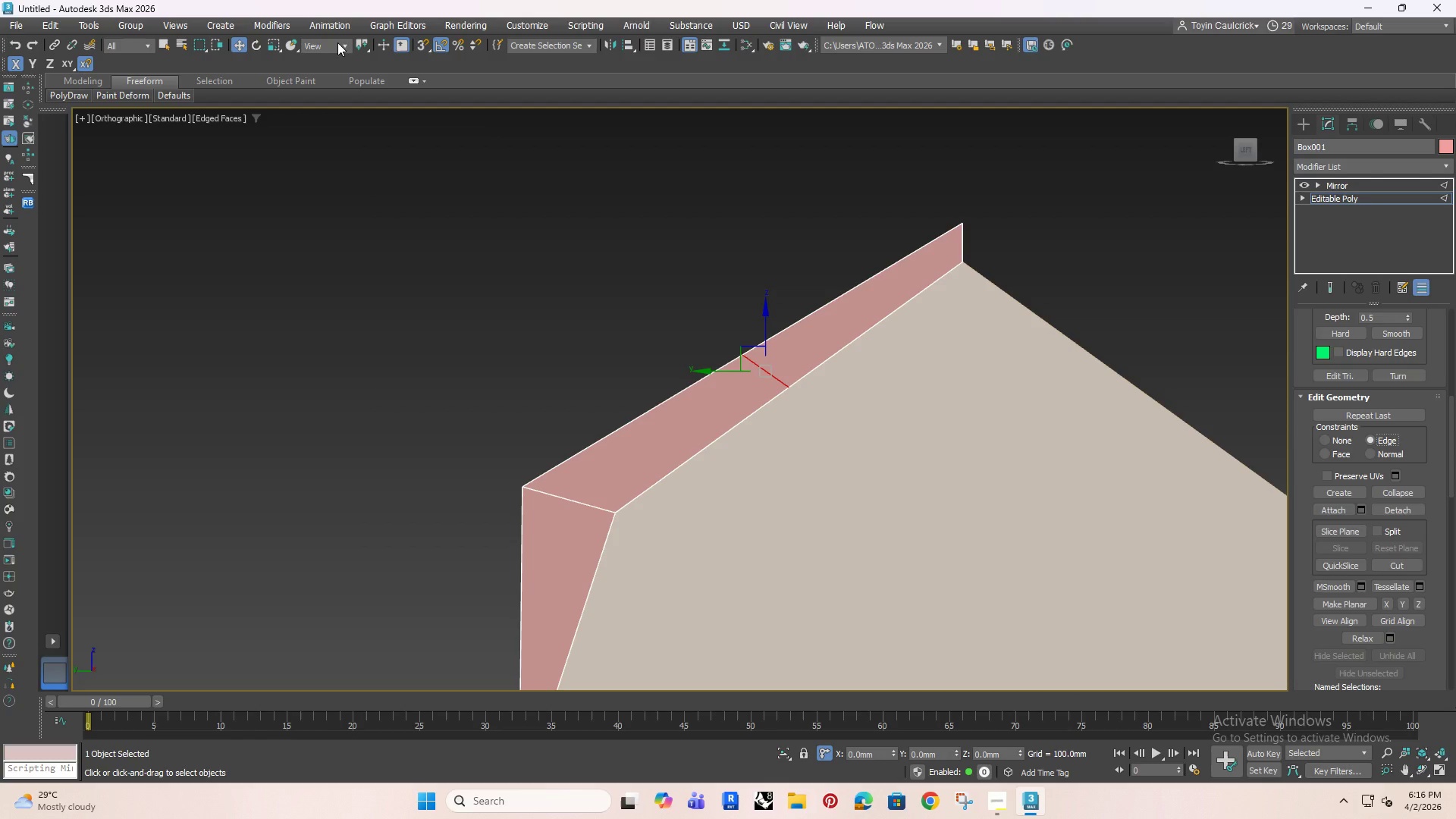 
left_click([321, 48])
 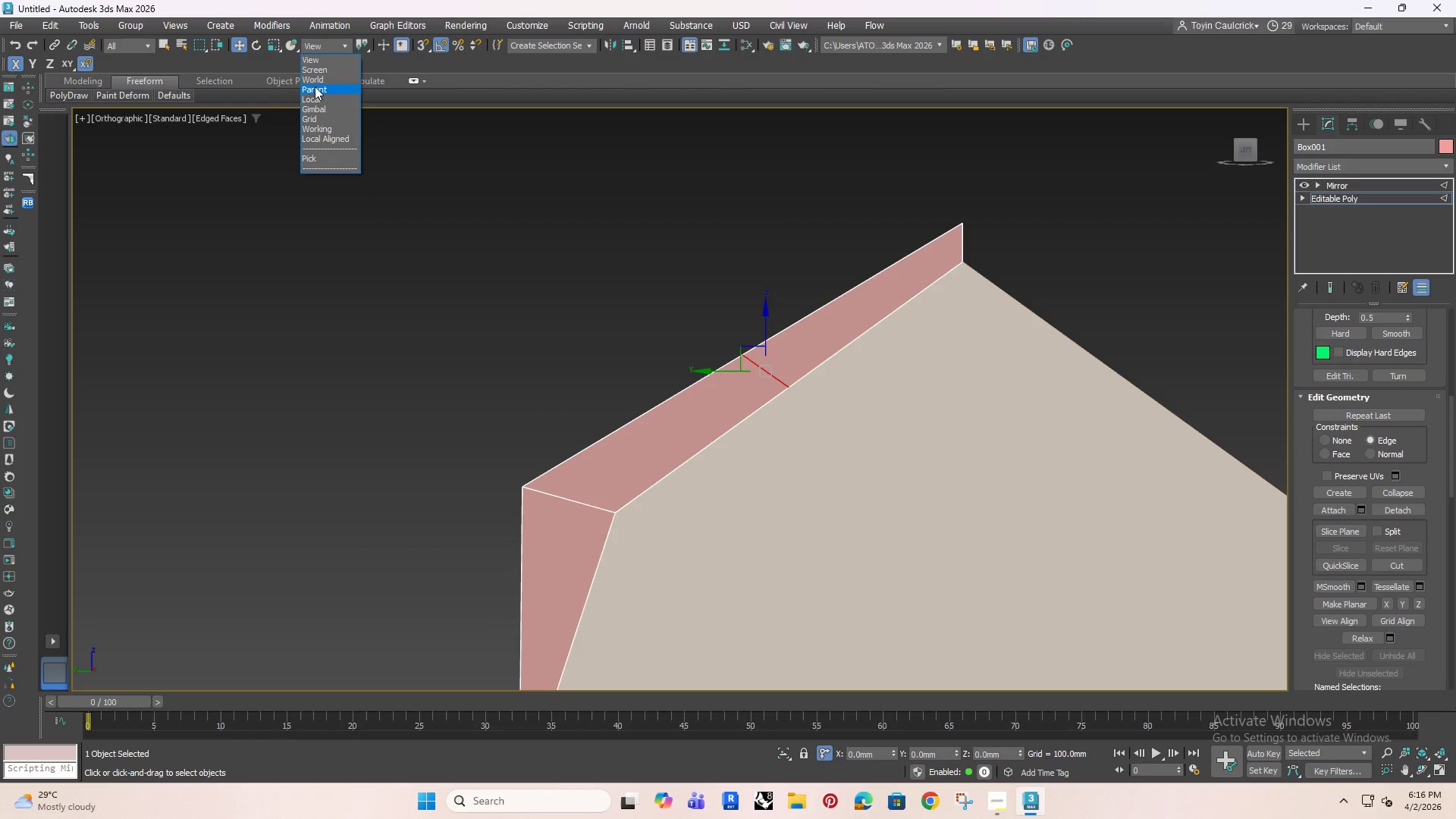 
left_click([315, 93])
 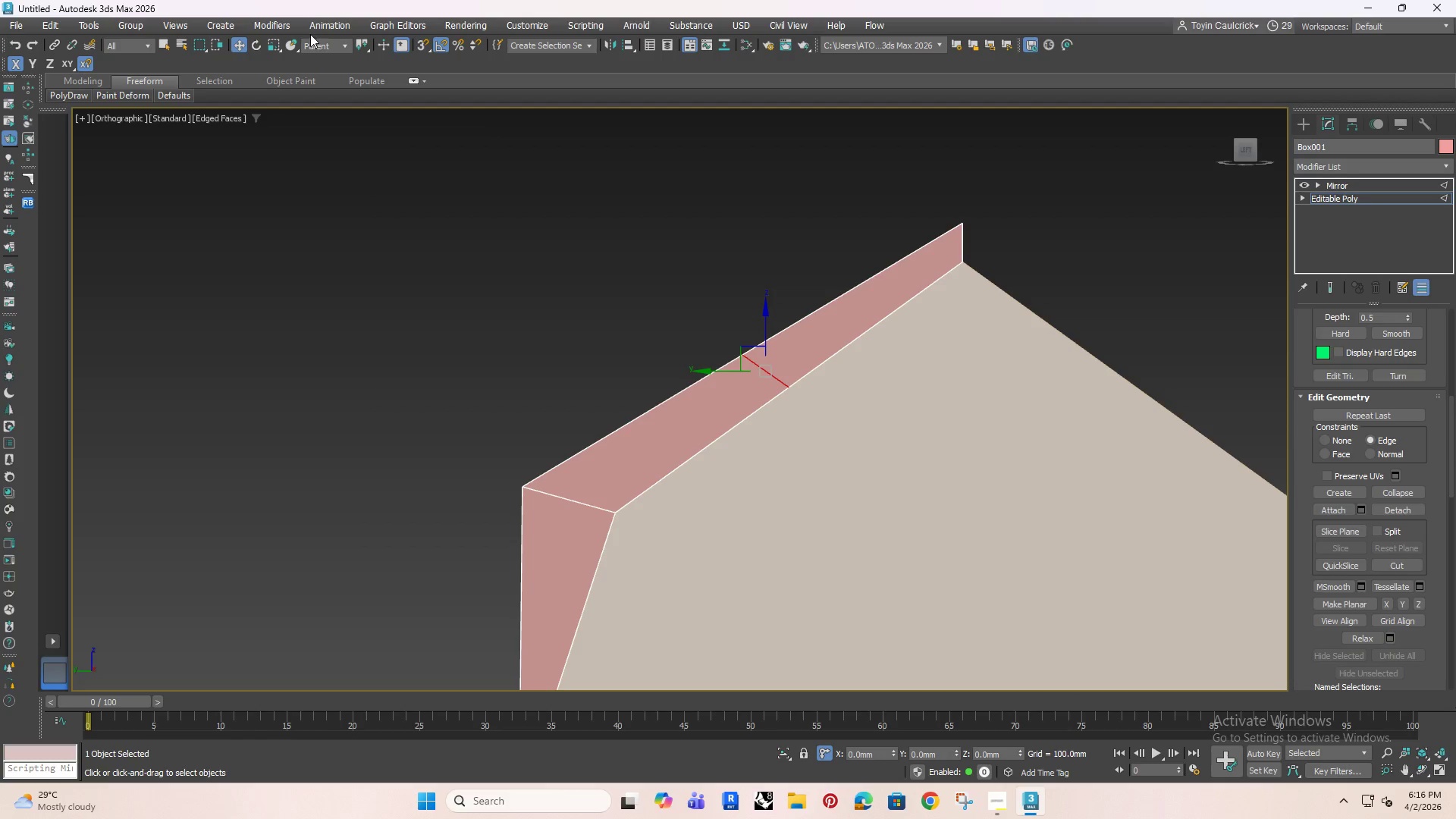 
left_click([319, 42])
 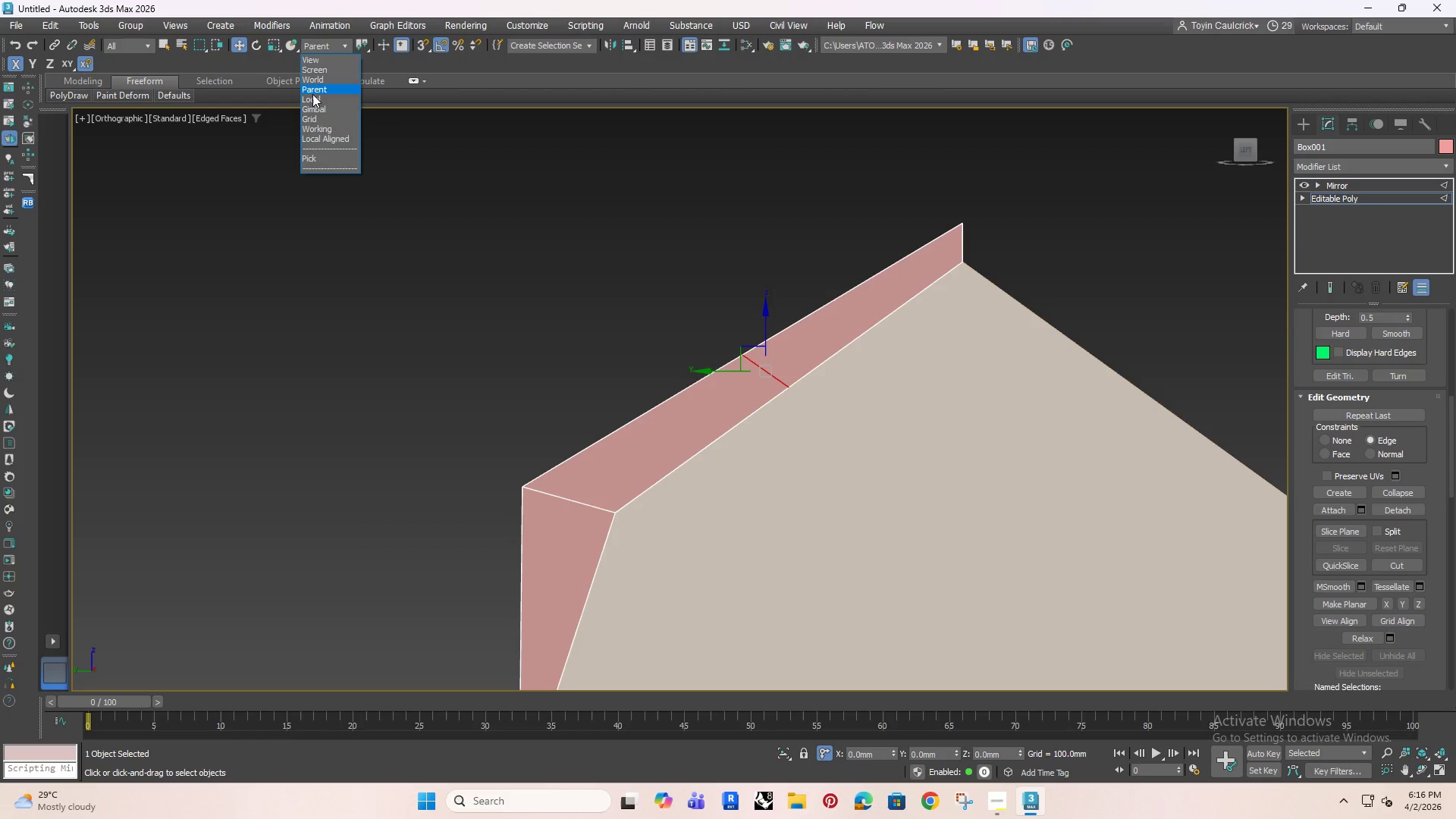 
left_click([313, 98])
 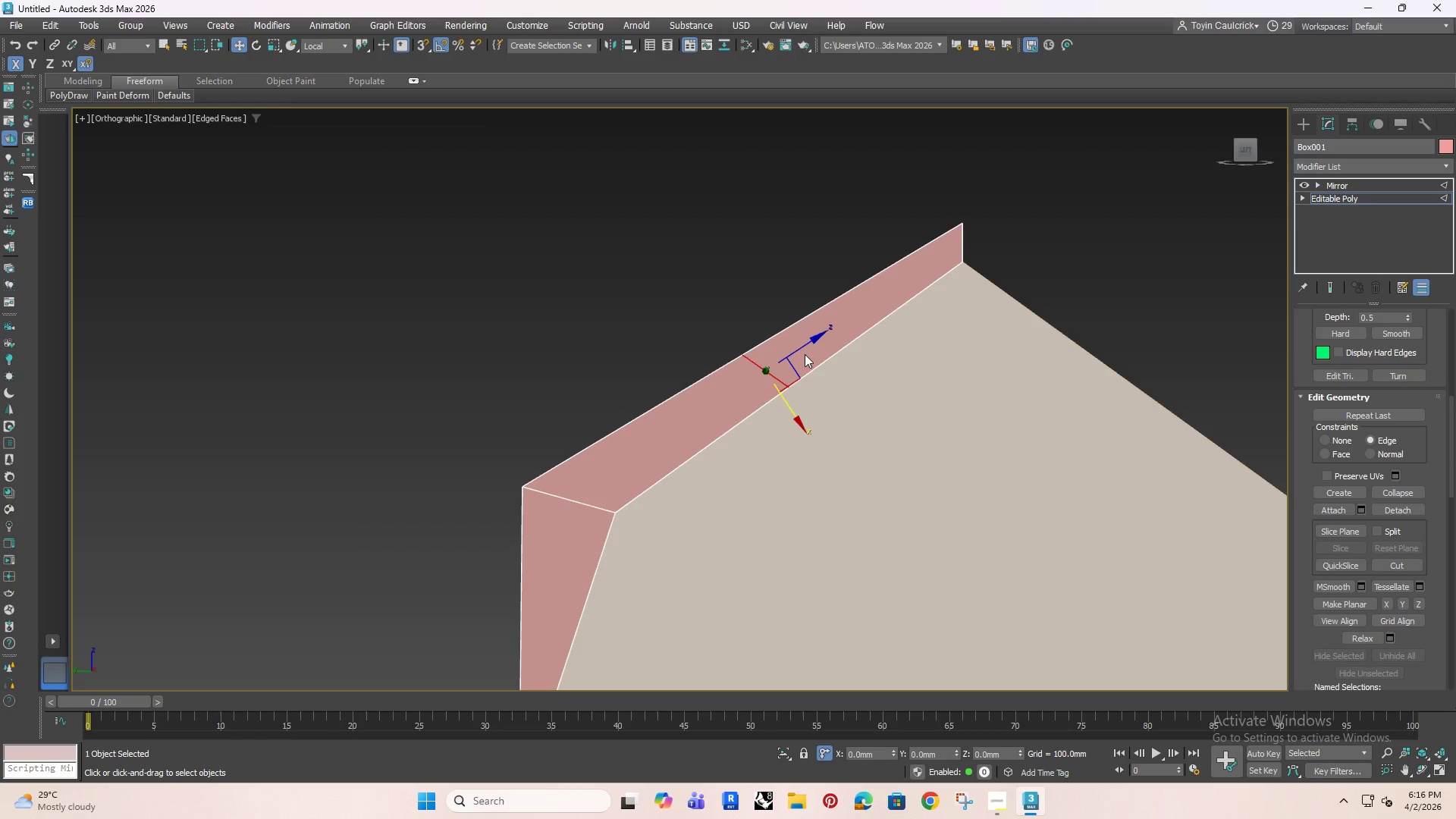 
left_click_drag(start_coordinate=[802, 345], to_coordinate=[634, 470])
 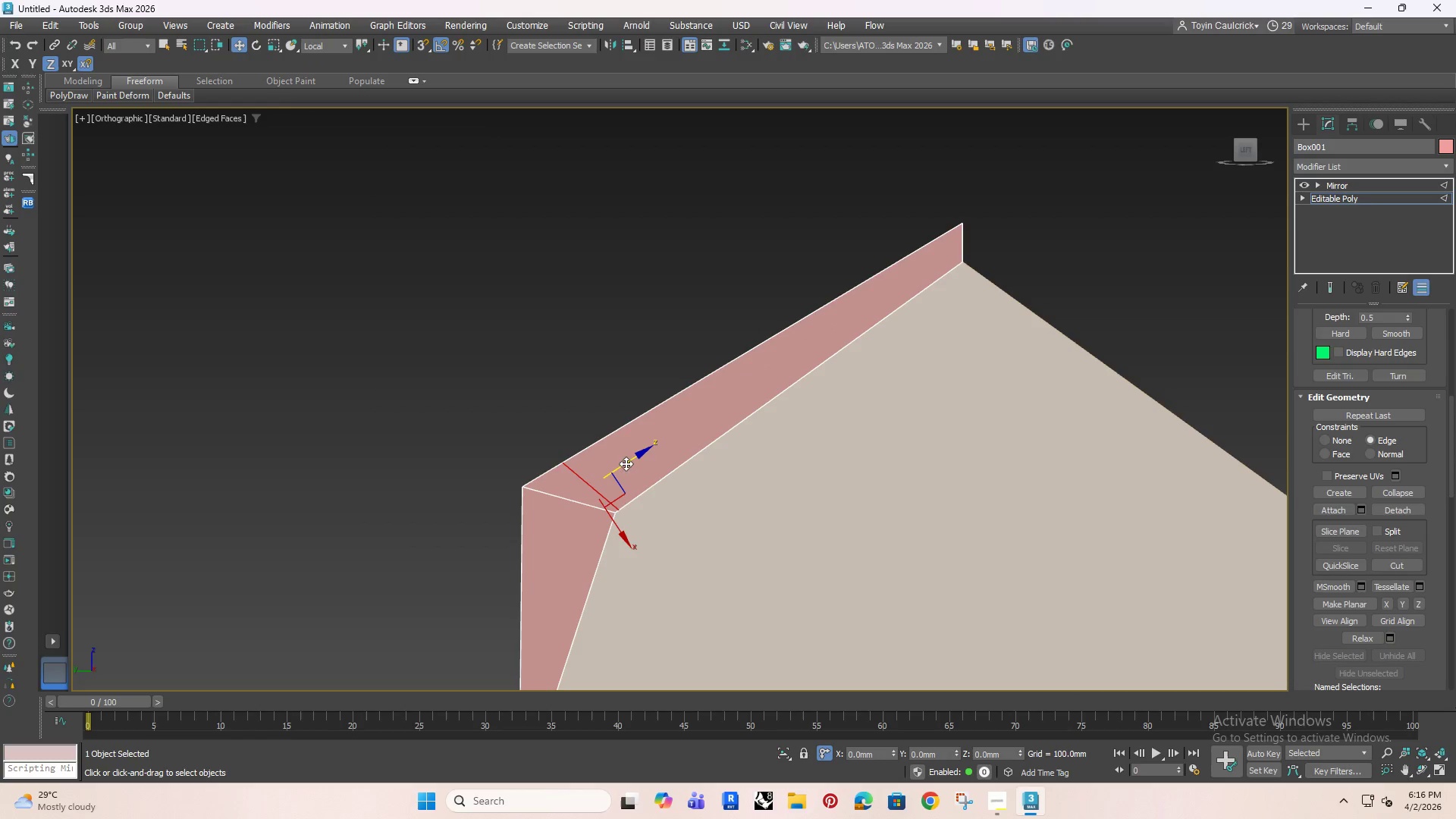 
key(1)
 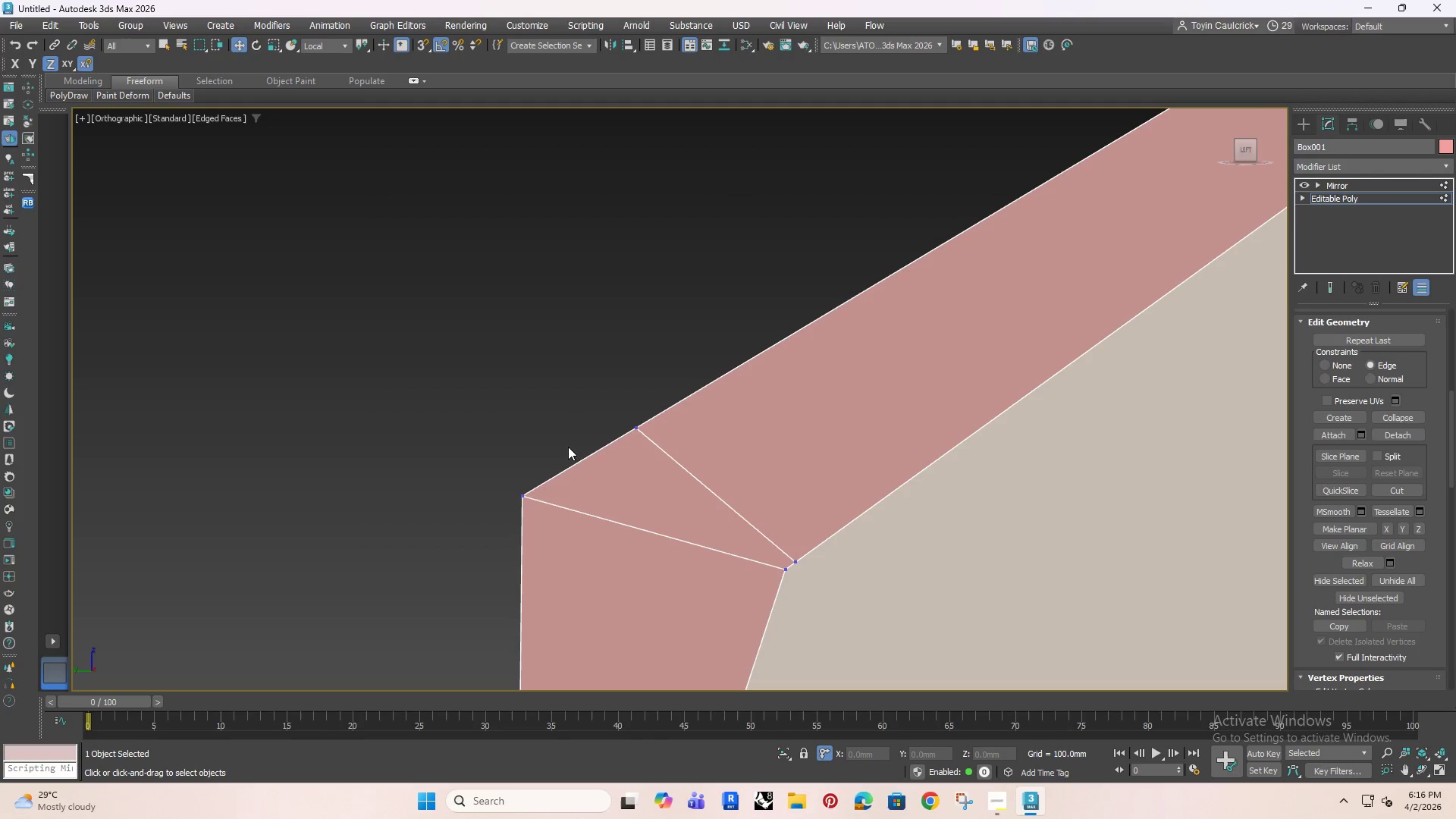 
scroll: coordinate [521, 479], scroll_direction: up, amount: 3.0
 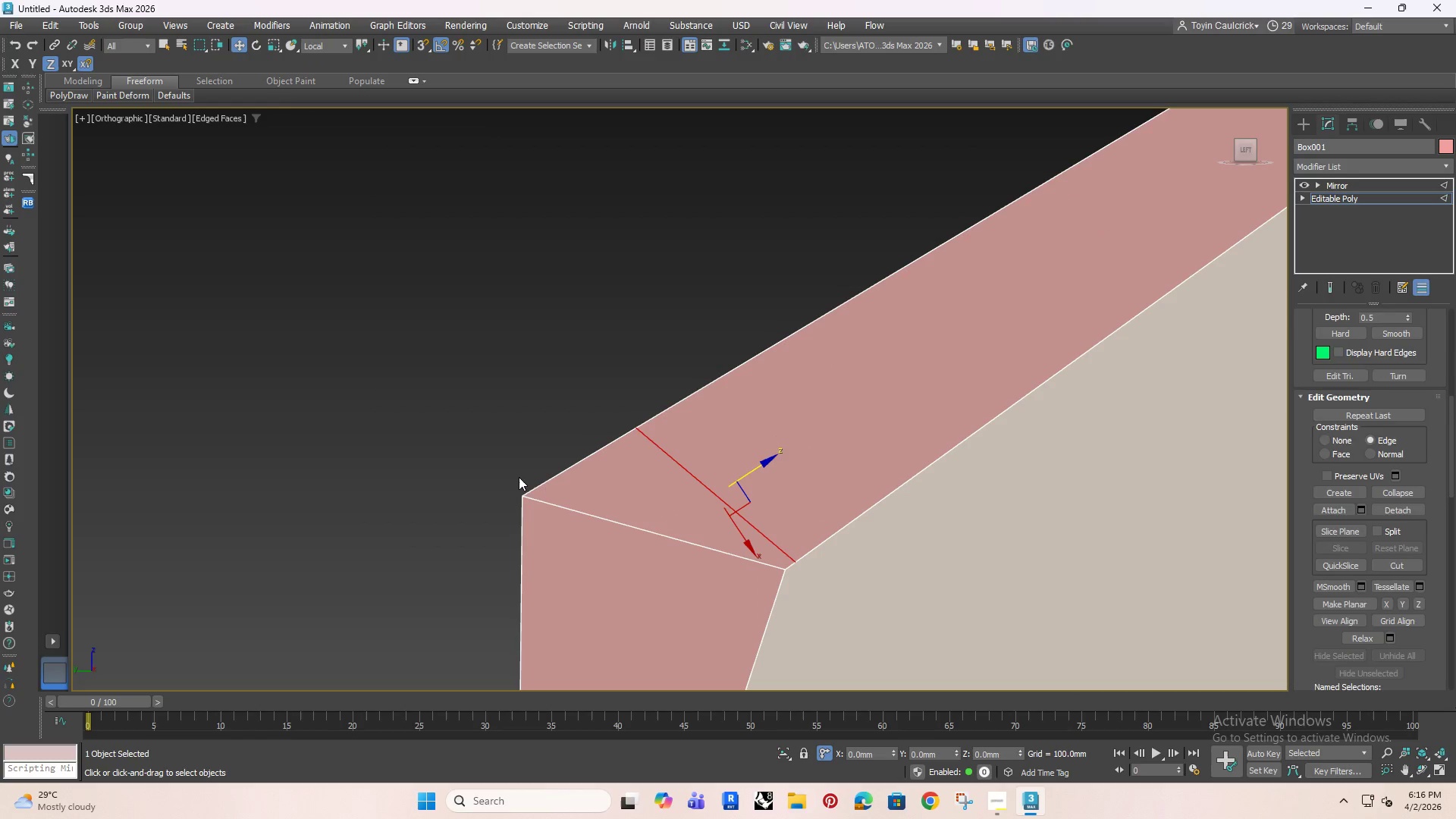 
left_click_drag(start_coordinate=[566, 391], to_coordinate=[667, 450])
 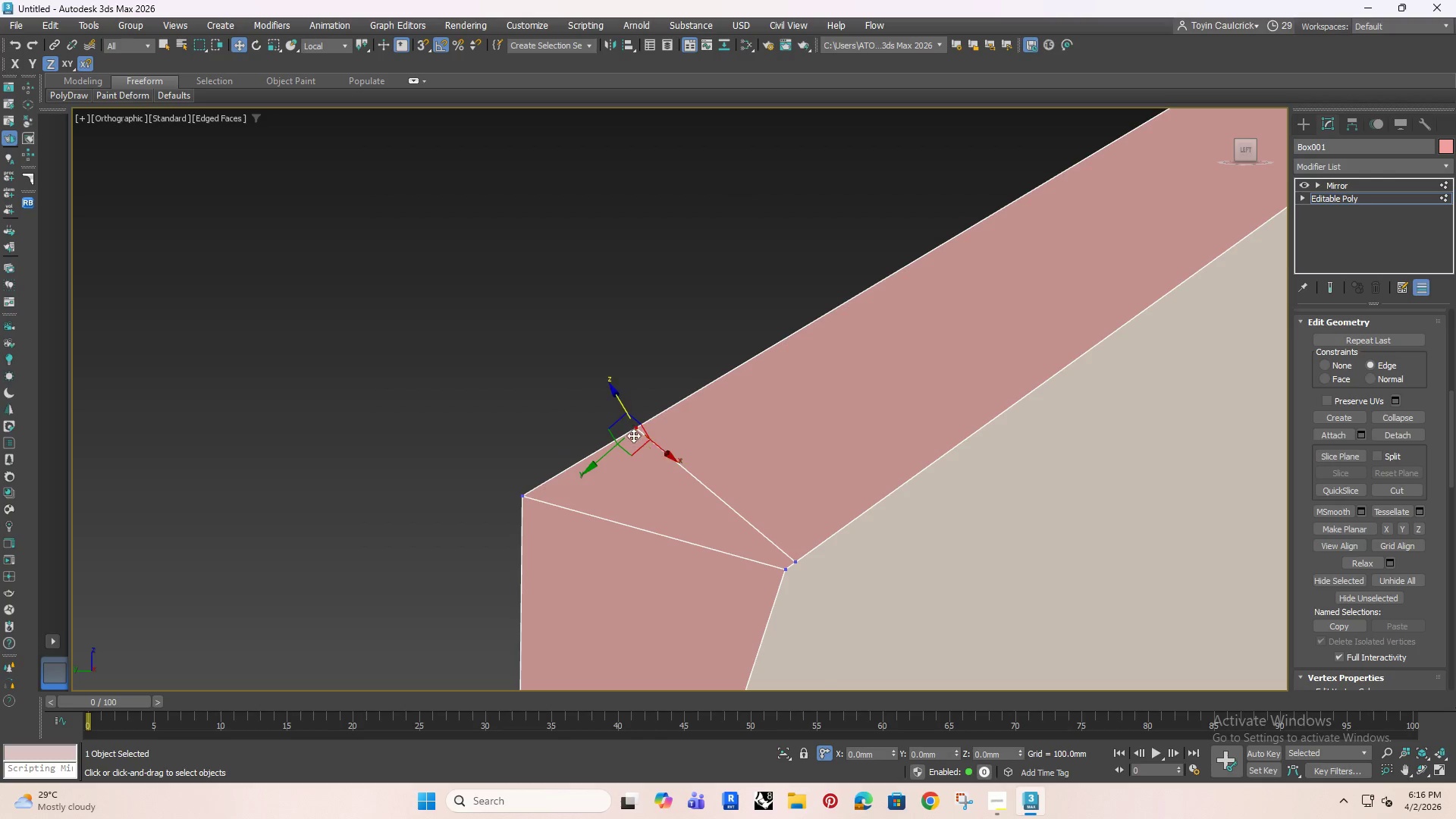 
scroll: coordinate [631, 432], scroll_direction: up, amount: 1.0
 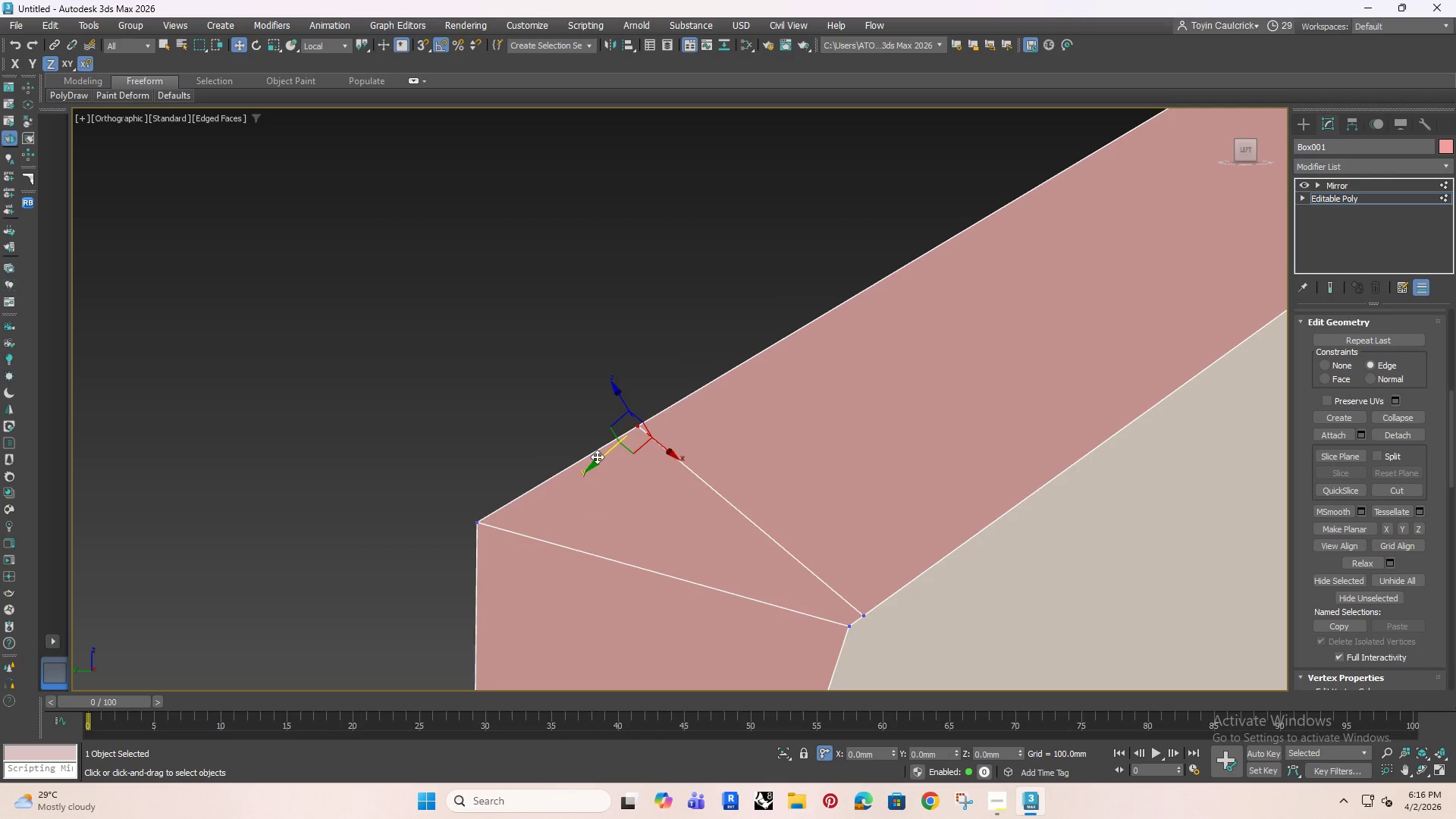 
left_click_drag(start_coordinate=[604, 458], to_coordinate=[594, 486])
 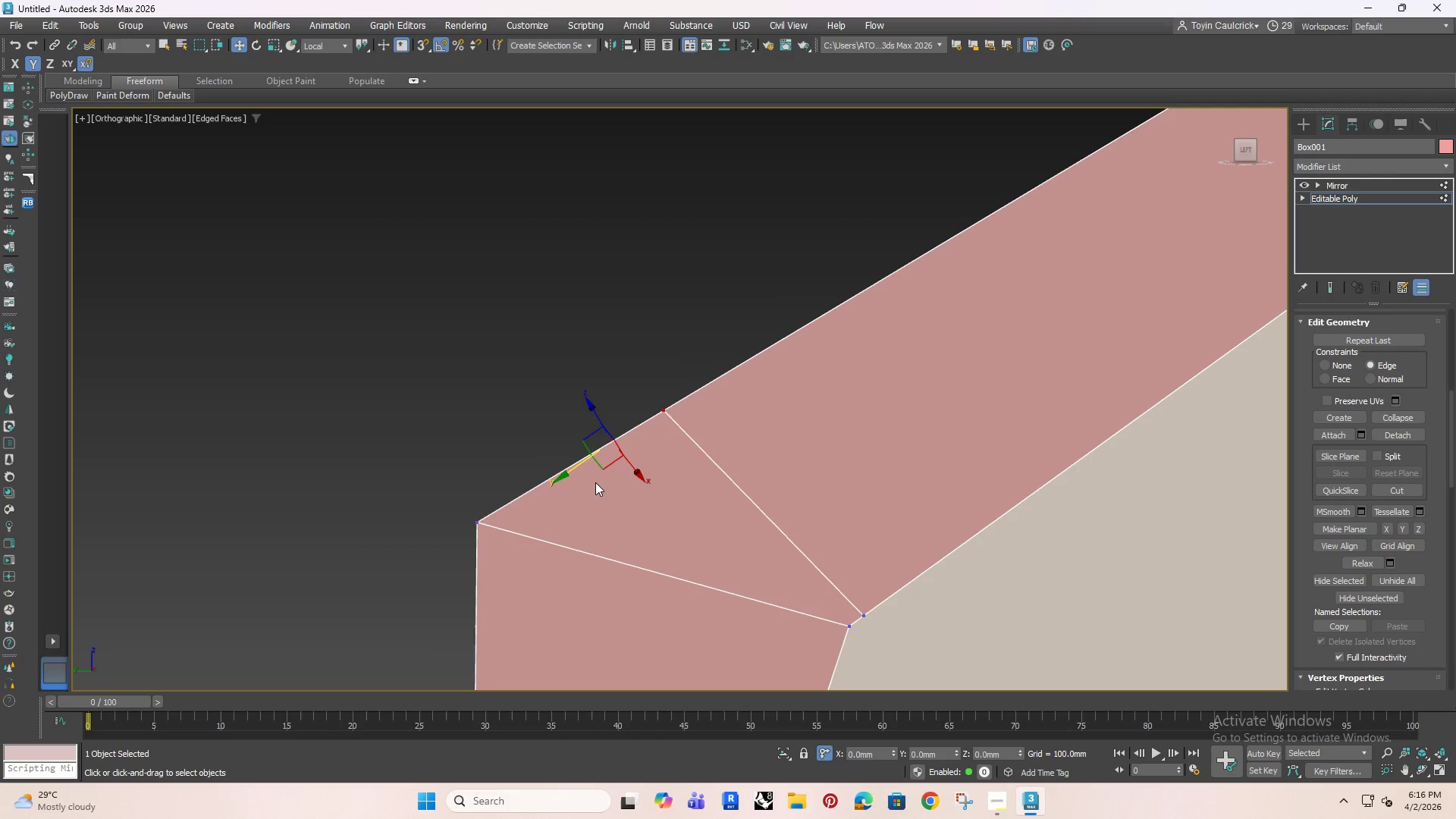 
key(Control+ControlLeft)
 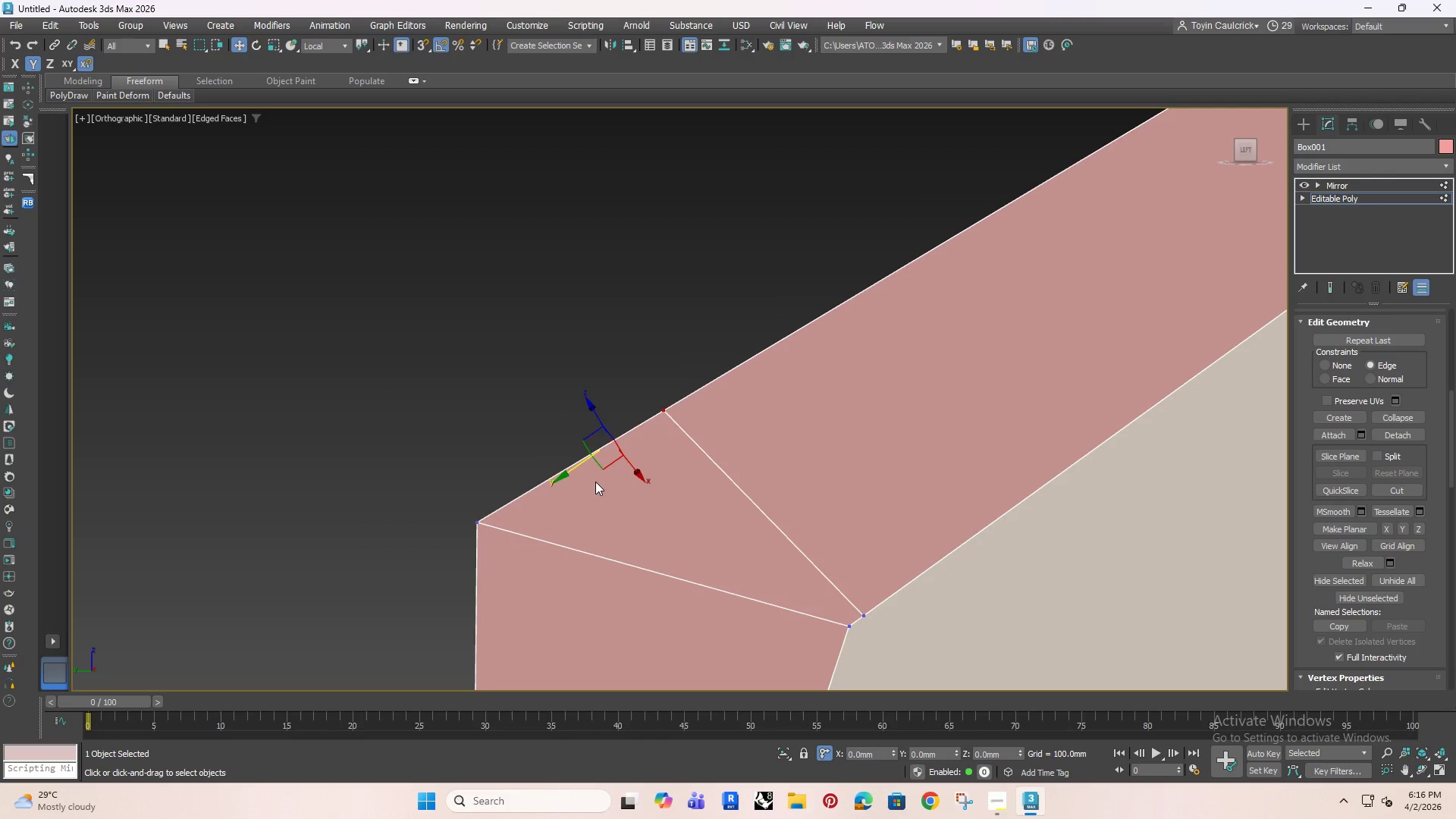 
key(Control+Z)
 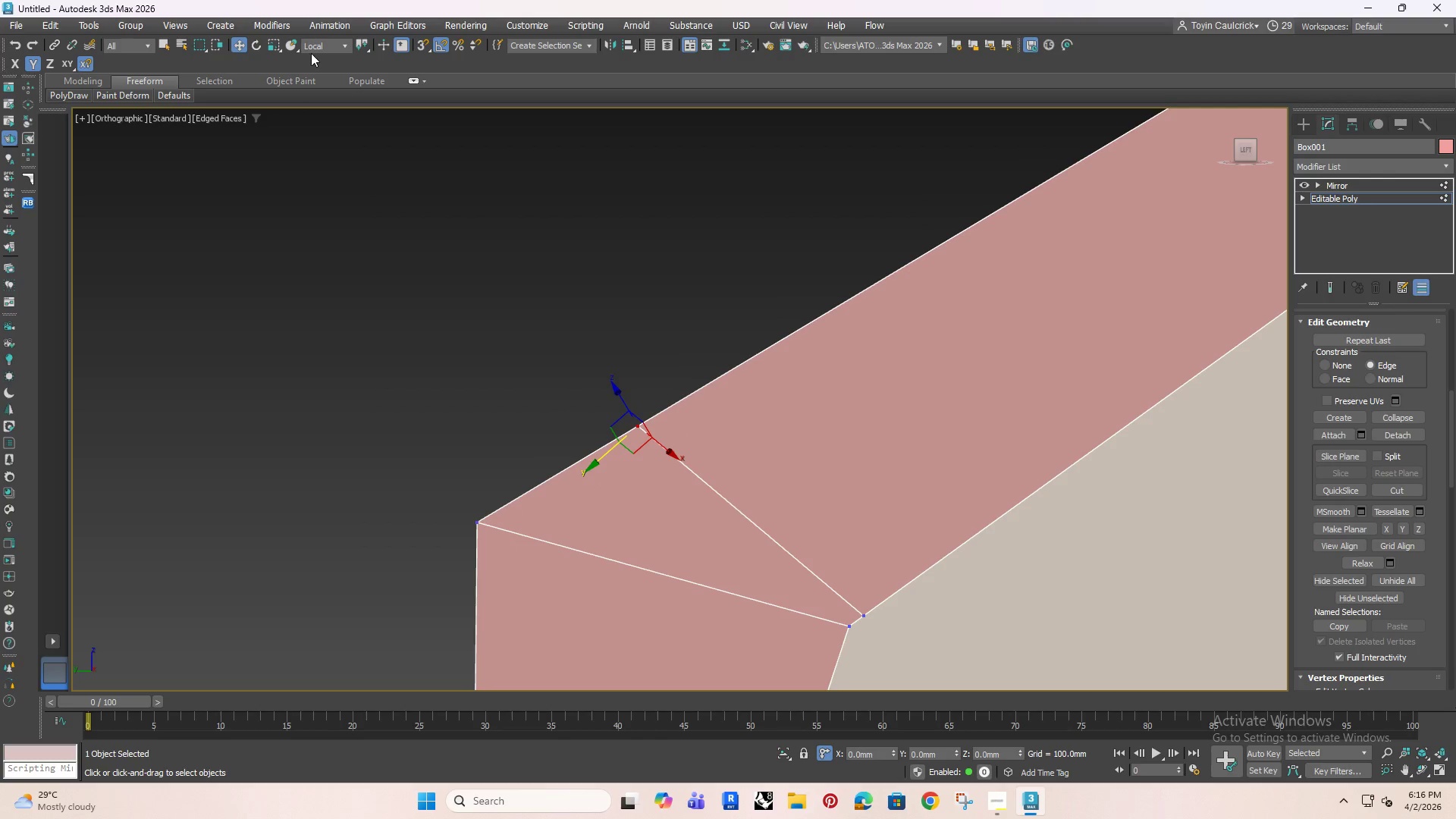 
left_click([322, 47])
 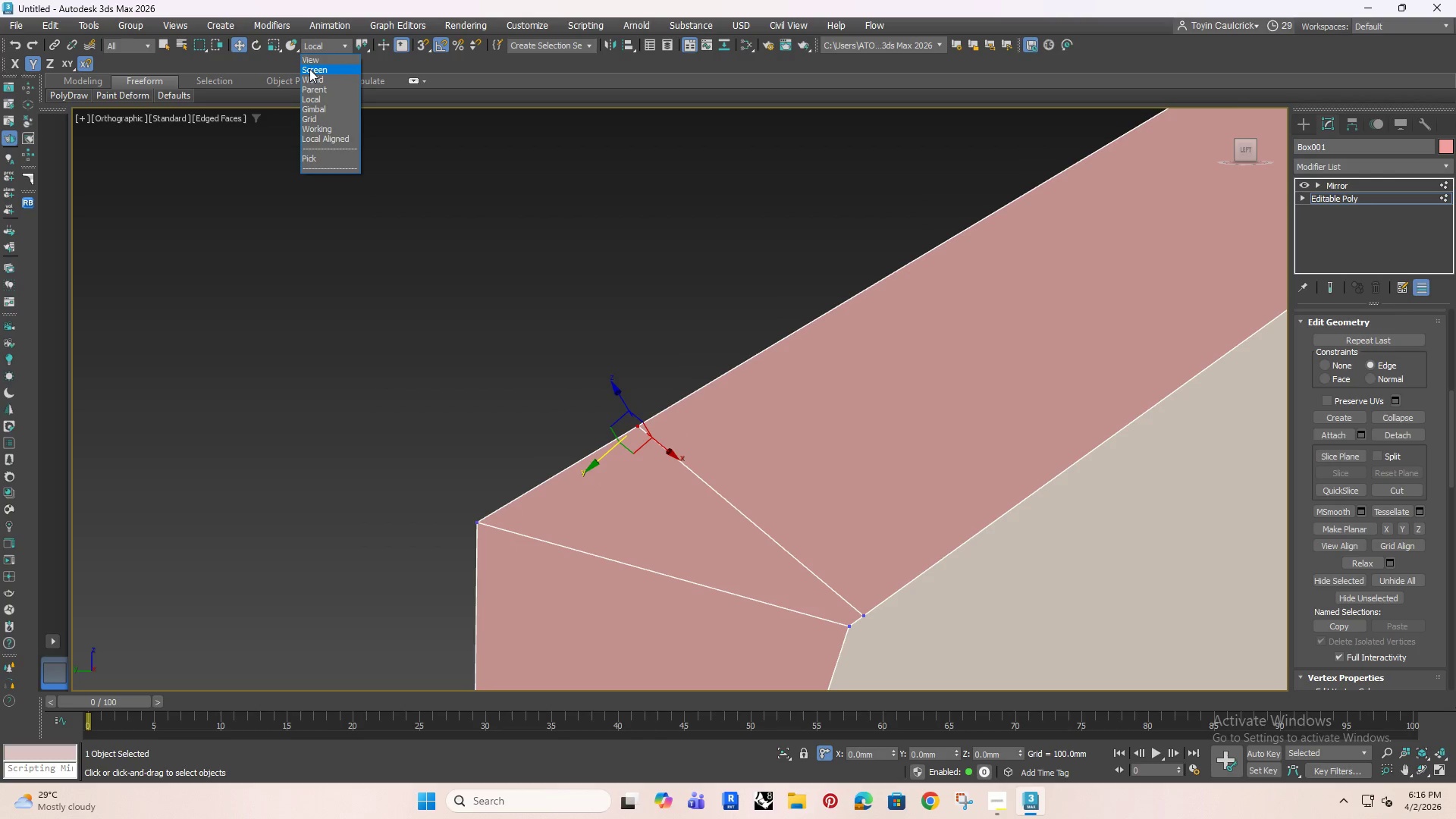 
left_click([311, 59])
 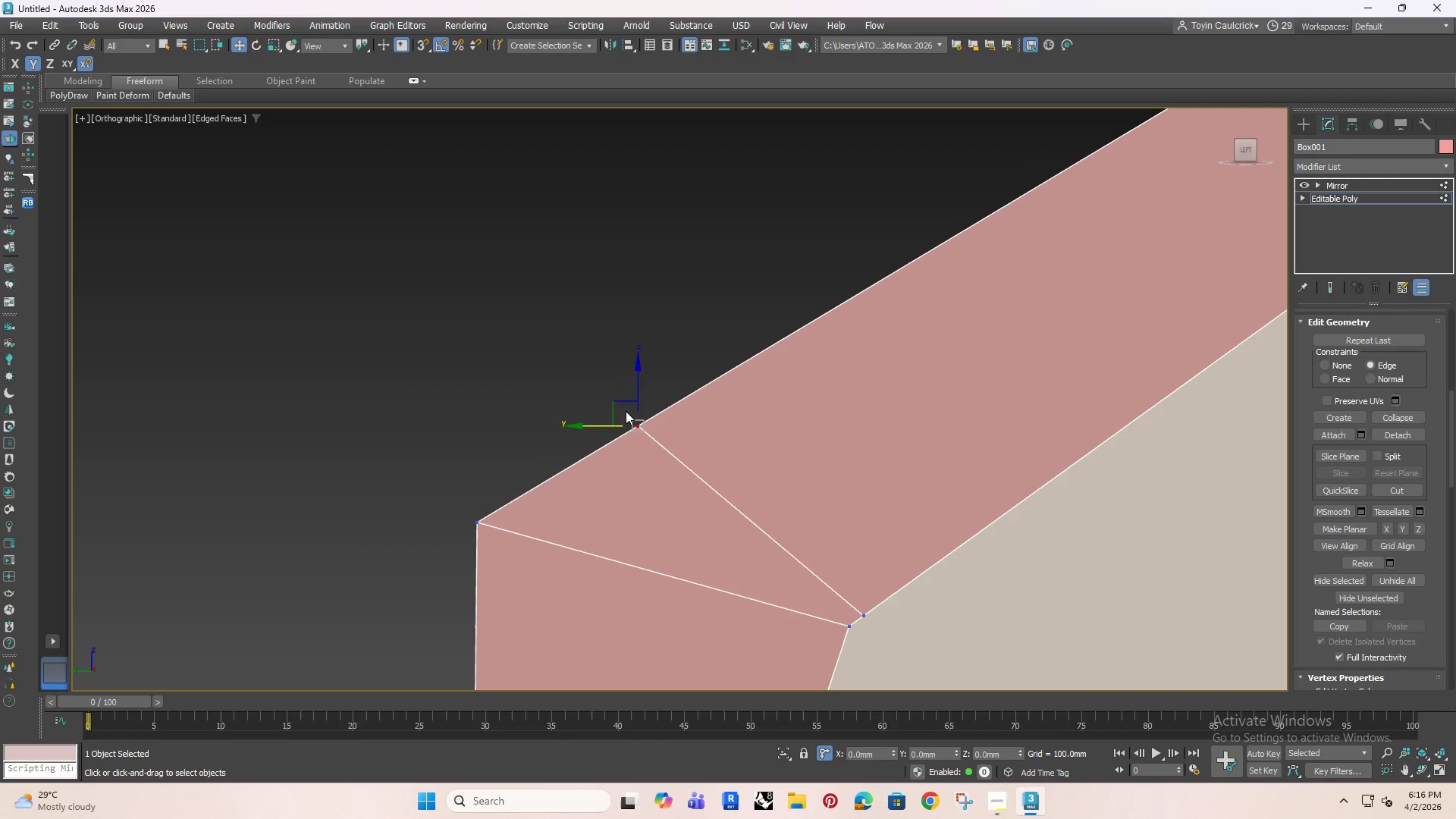 
left_click_drag(start_coordinate=[613, 410], to_coordinate=[476, 510])
 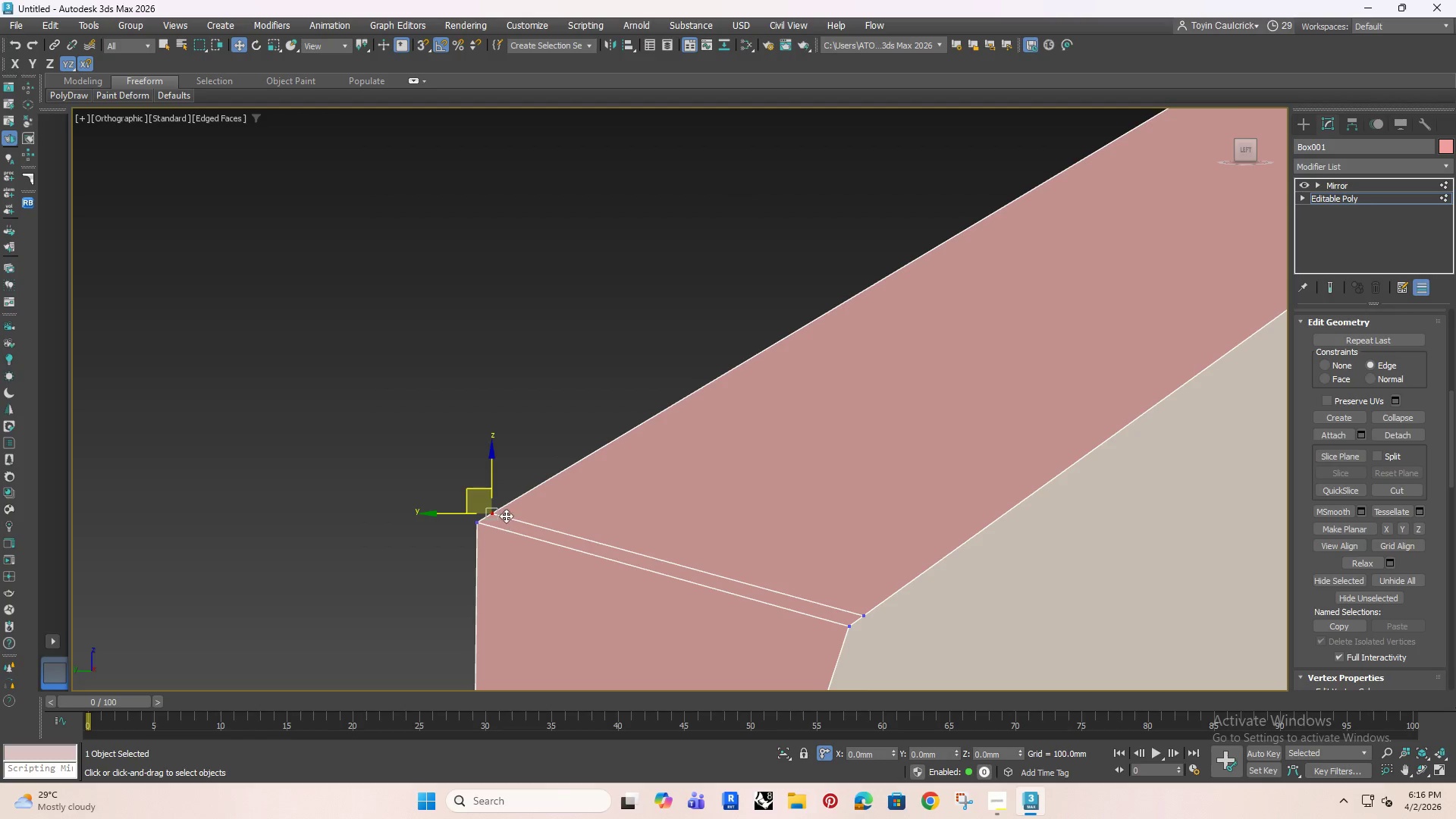 
hold_key(key=AltRight, duration=0.45)
 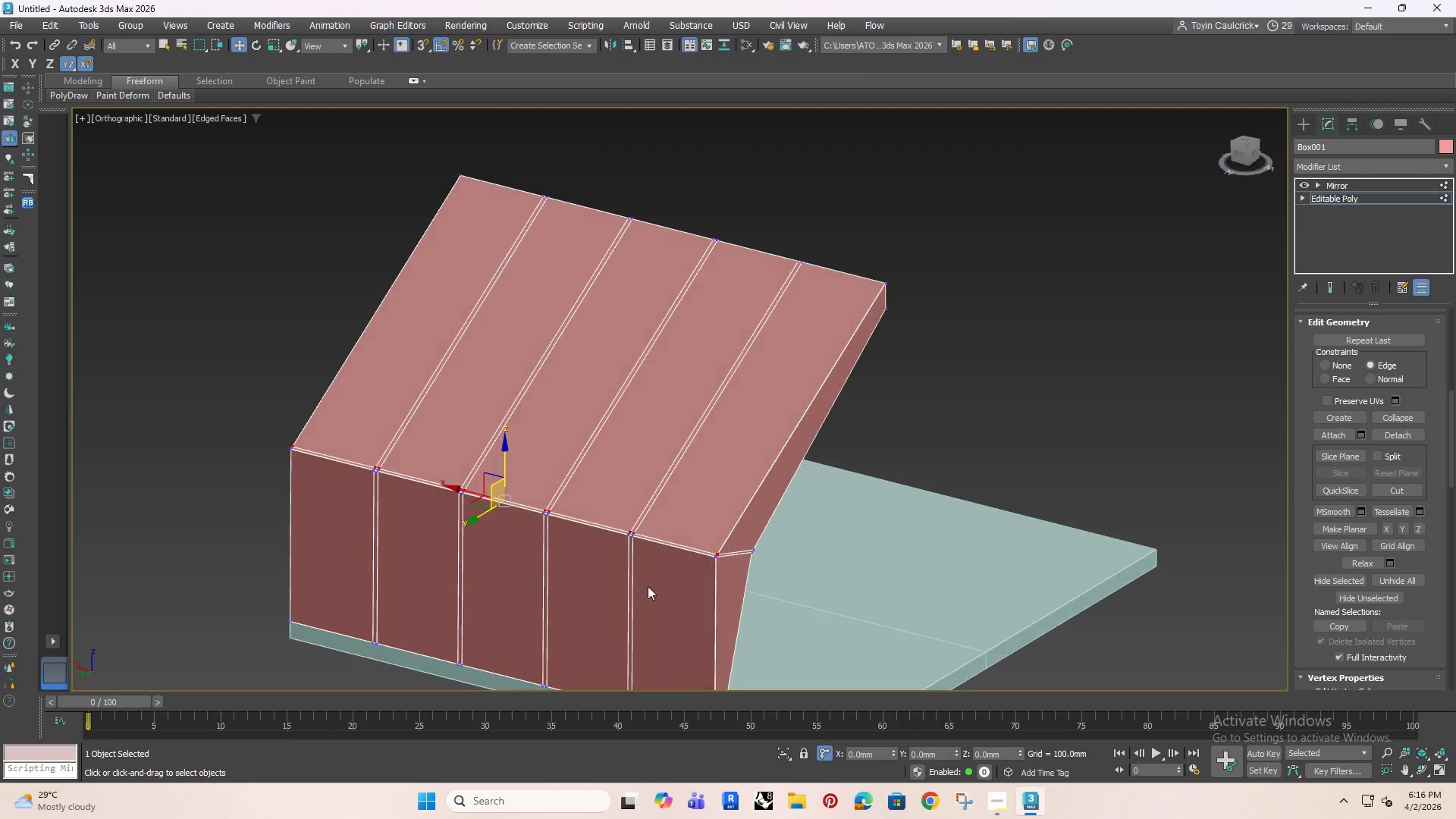 
scroll: coordinate [507, 496], scroll_direction: down, amount: 5.0
 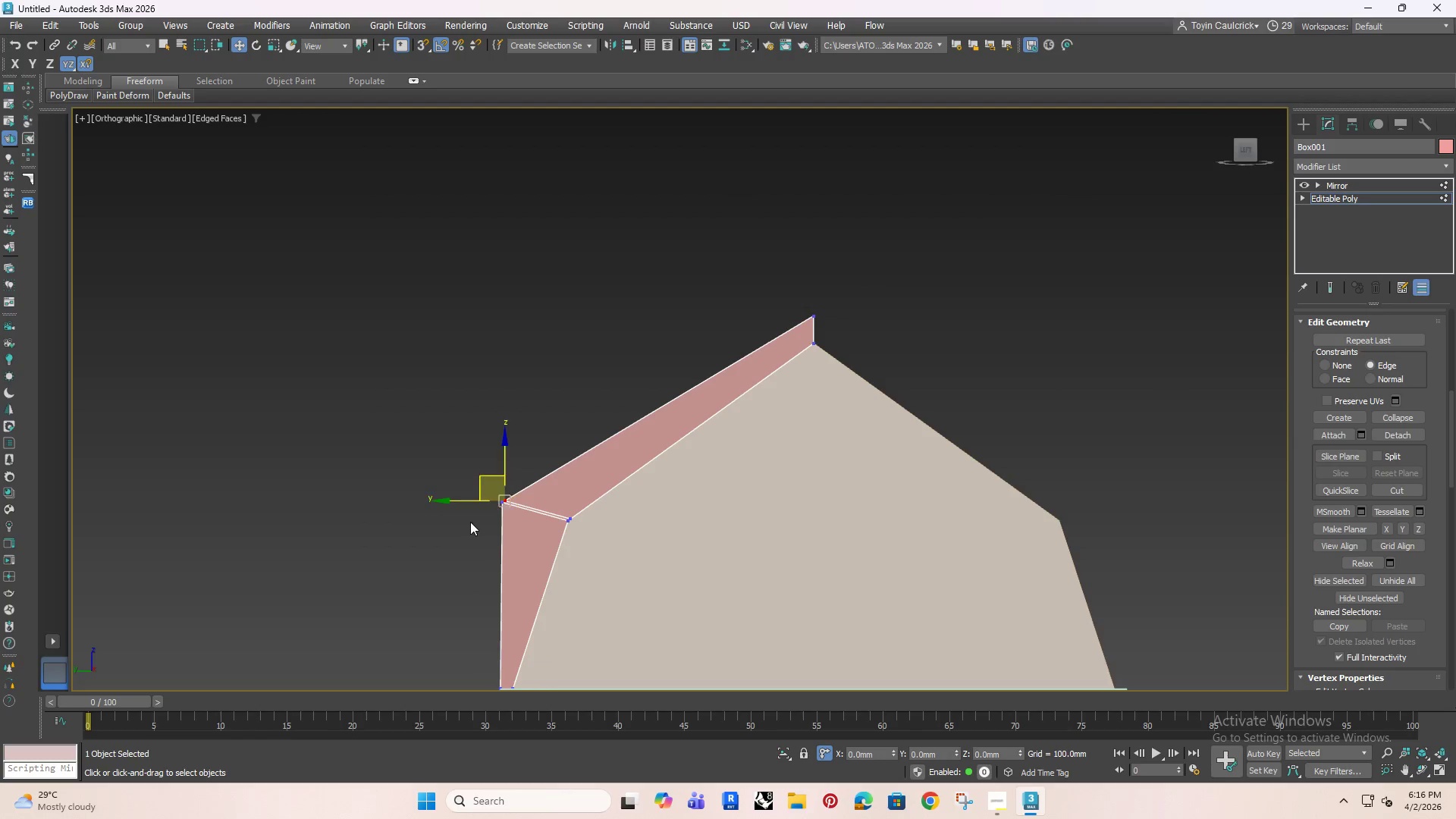 
scroll: coordinate [519, 359], scroll_direction: up, amount: 6.0
 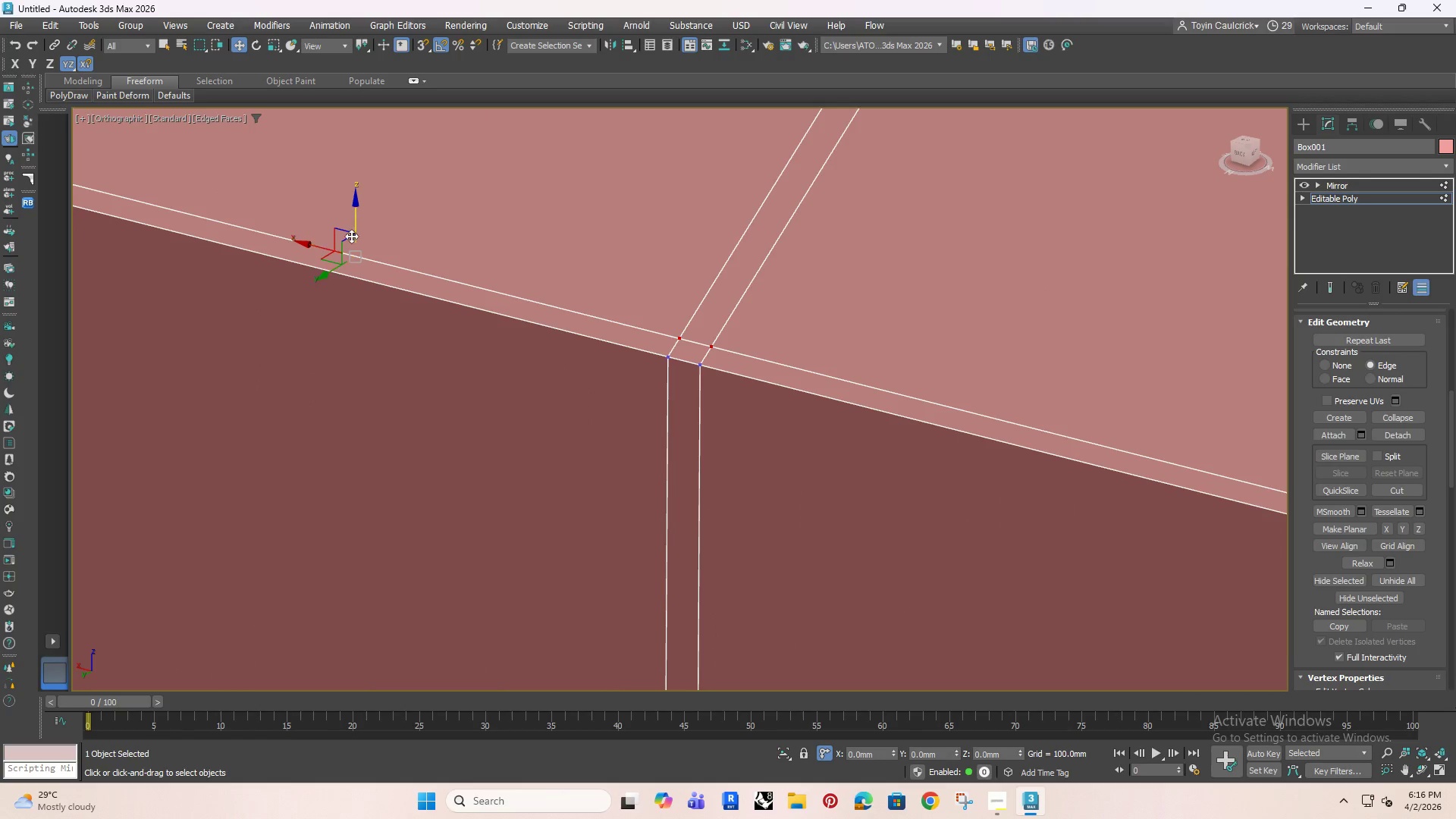 
left_click_drag(start_coordinate=[353, 234], to_coordinate=[357, 239])
 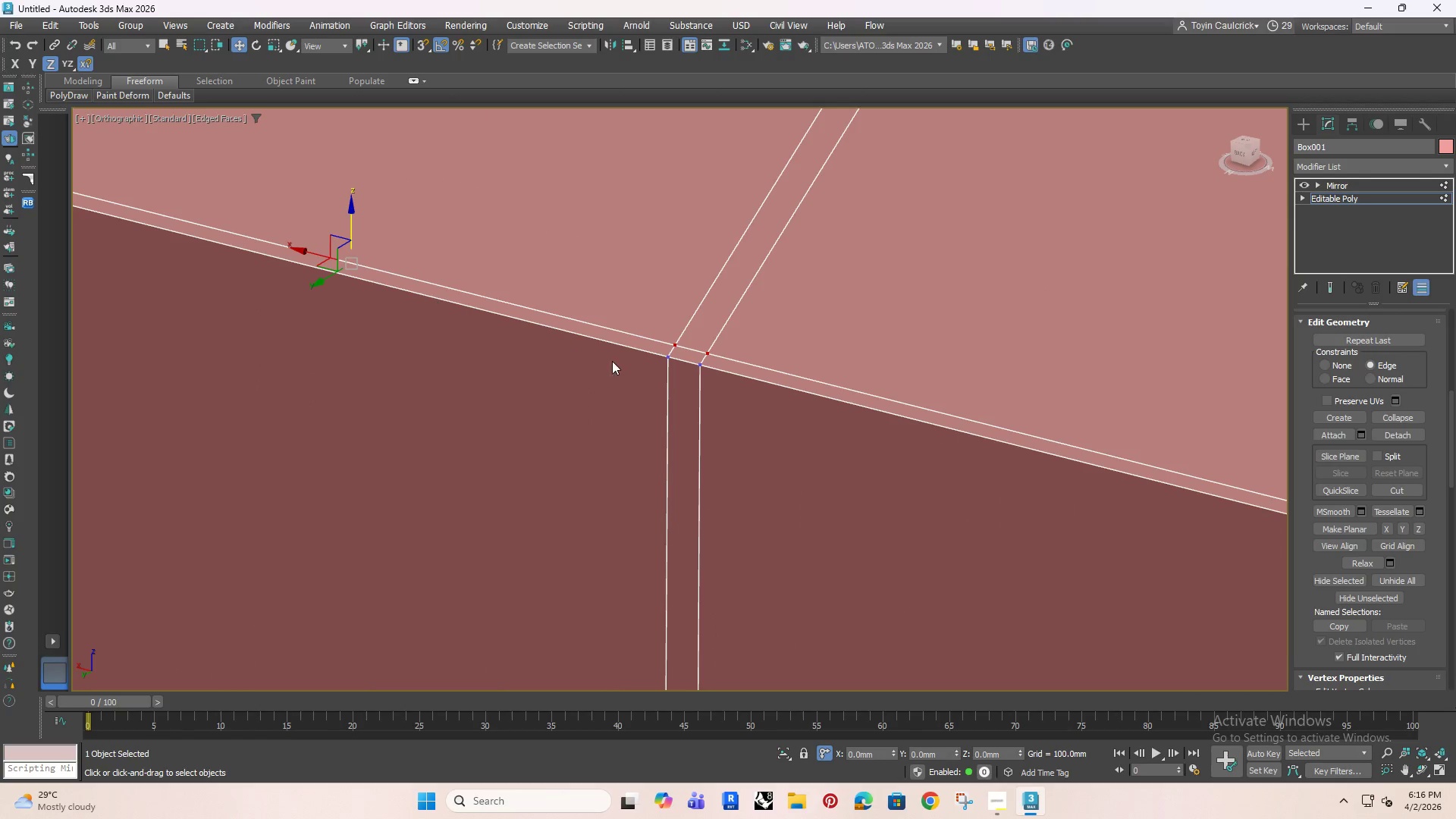 
hold_key(key=AltRight, duration=0.44)
 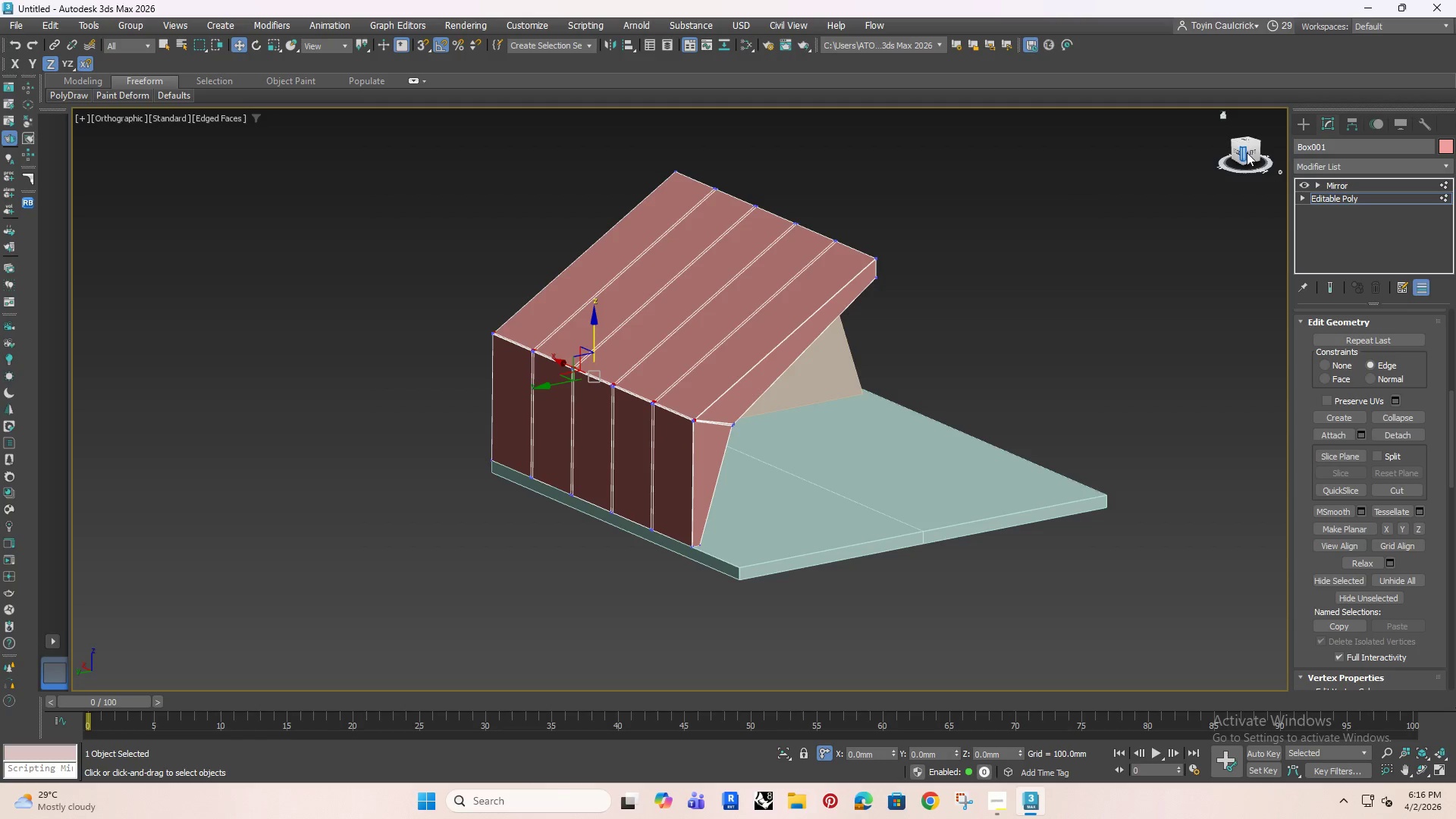 
scroll: coordinate [620, 398], scroll_direction: down, amount: 8.0
 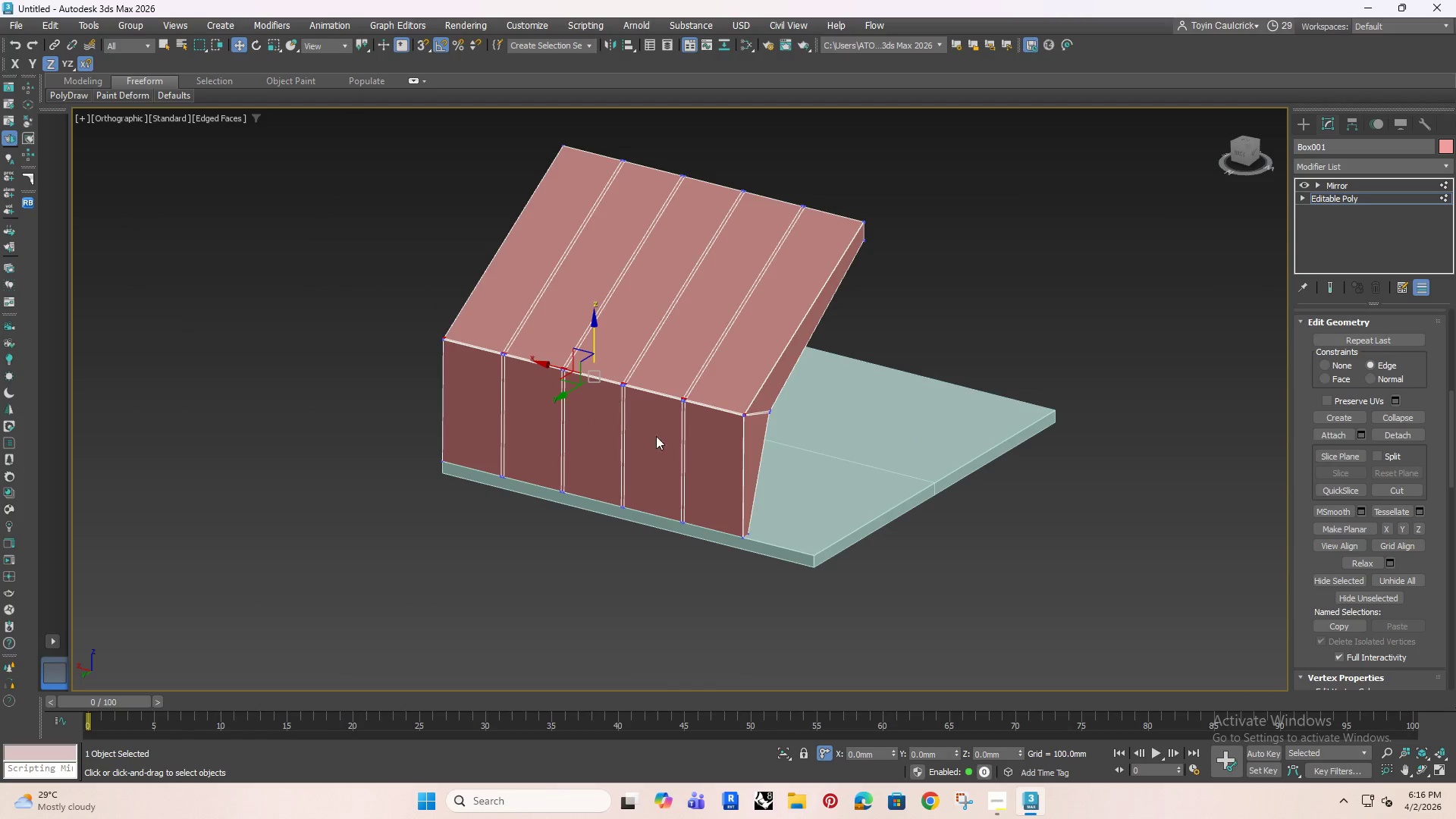 
left_click([1252, 154])
 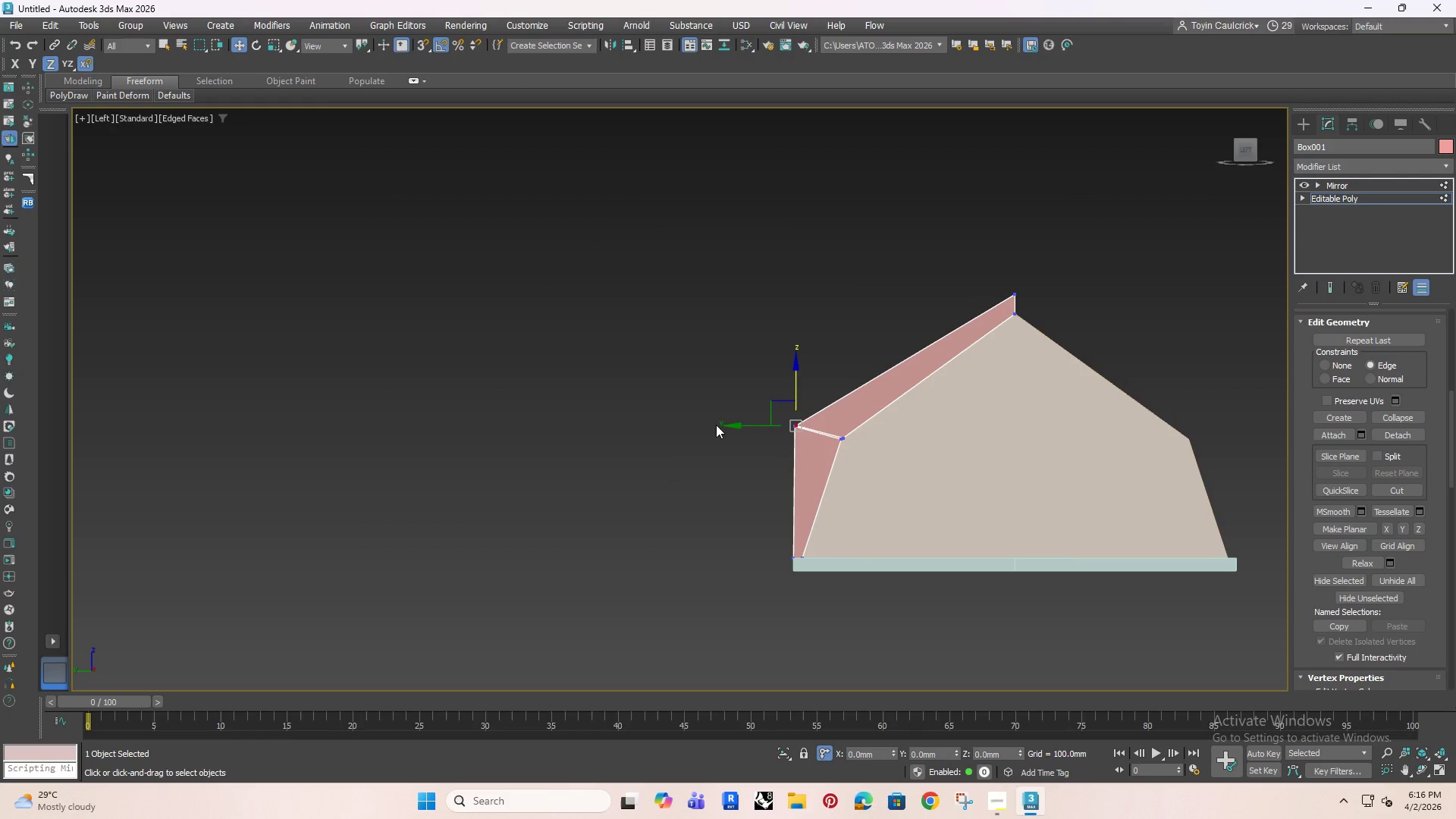 
left_click_drag(start_coordinate=[841, 370], to_coordinate=[893, 429])
 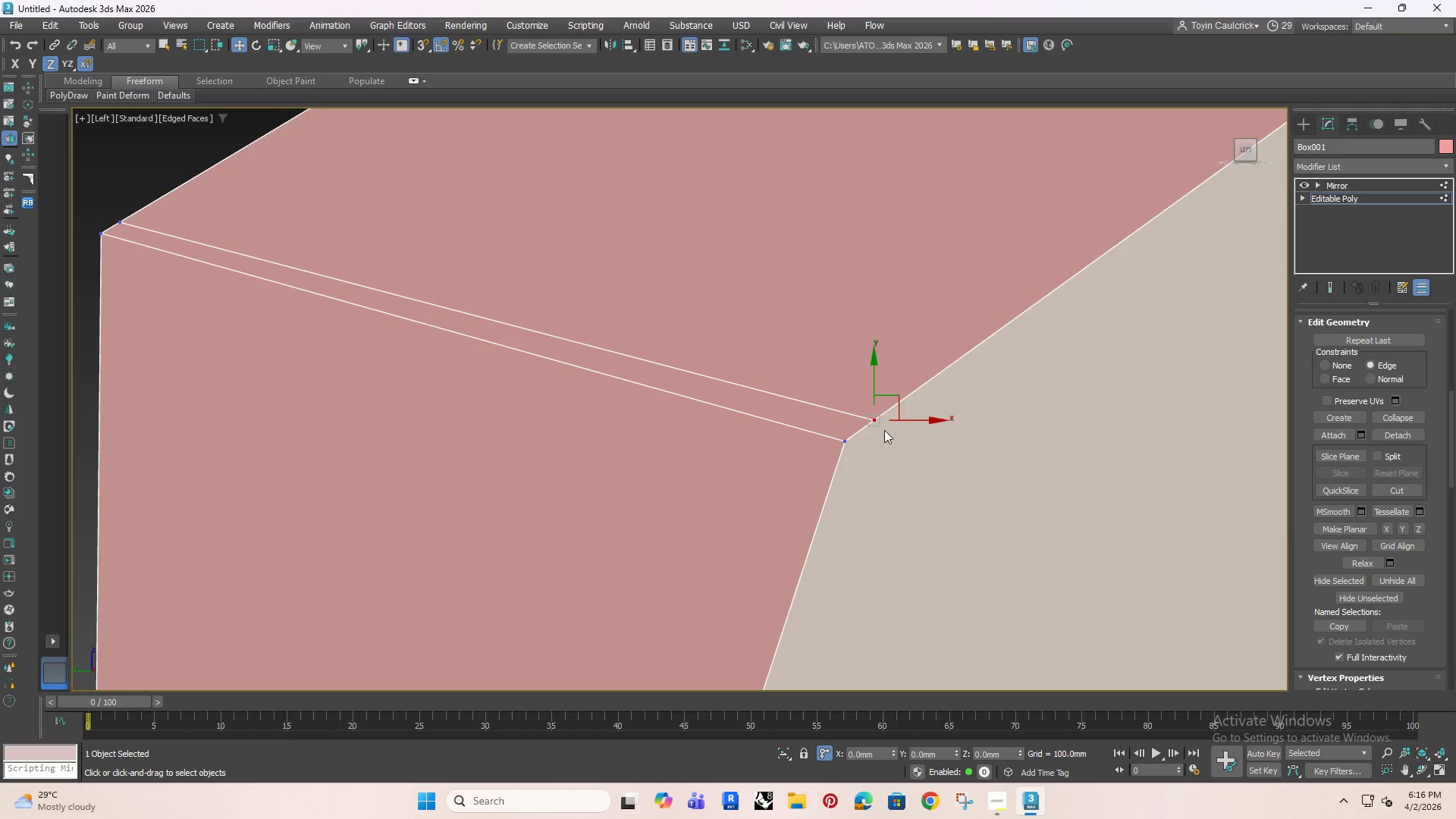 
scroll: coordinate [883, 429], scroll_direction: up, amount: 11.0
 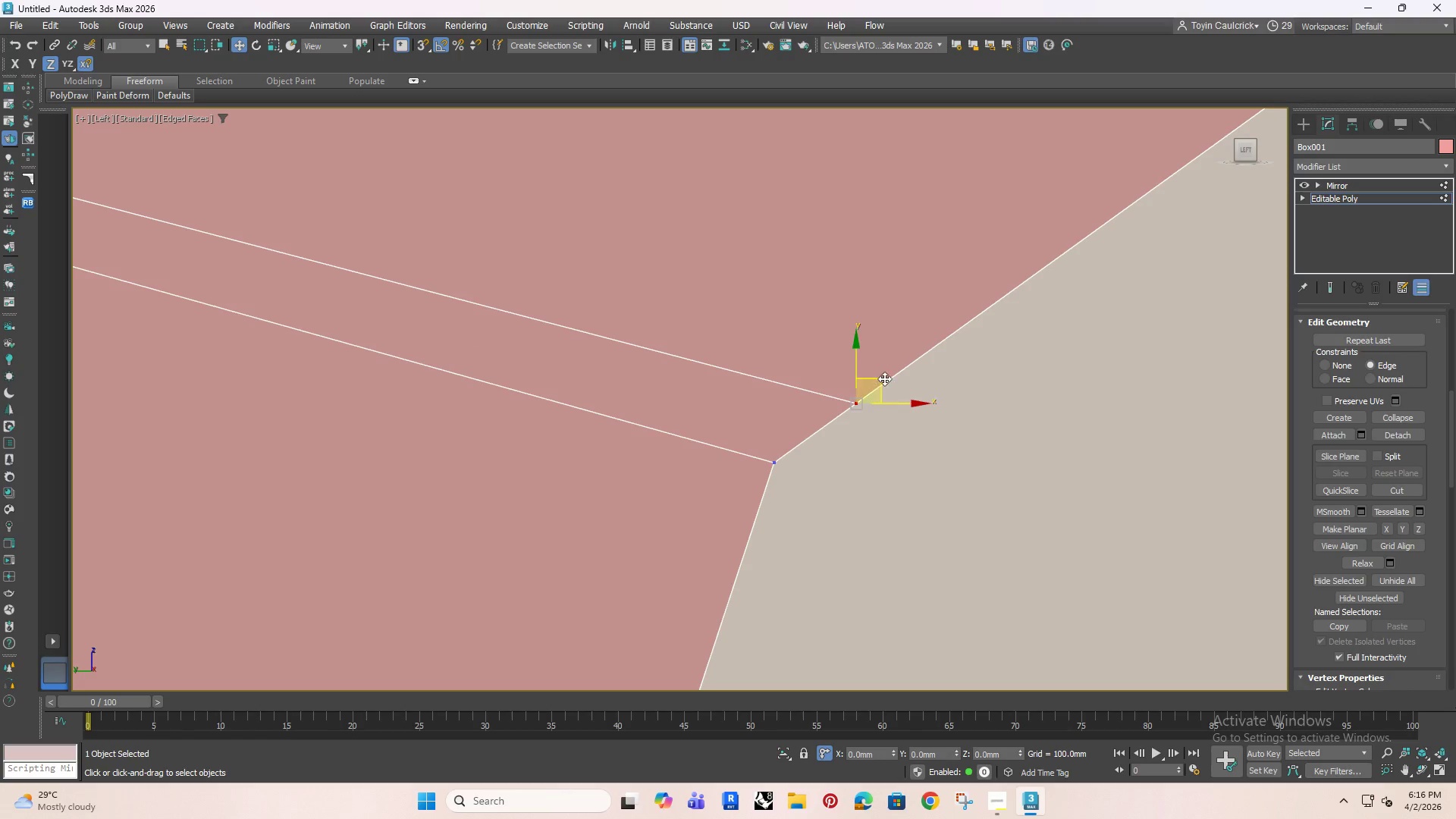 
left_click_drag(start_coordinate=[880, 377], to_coordinate=[833, 430])
 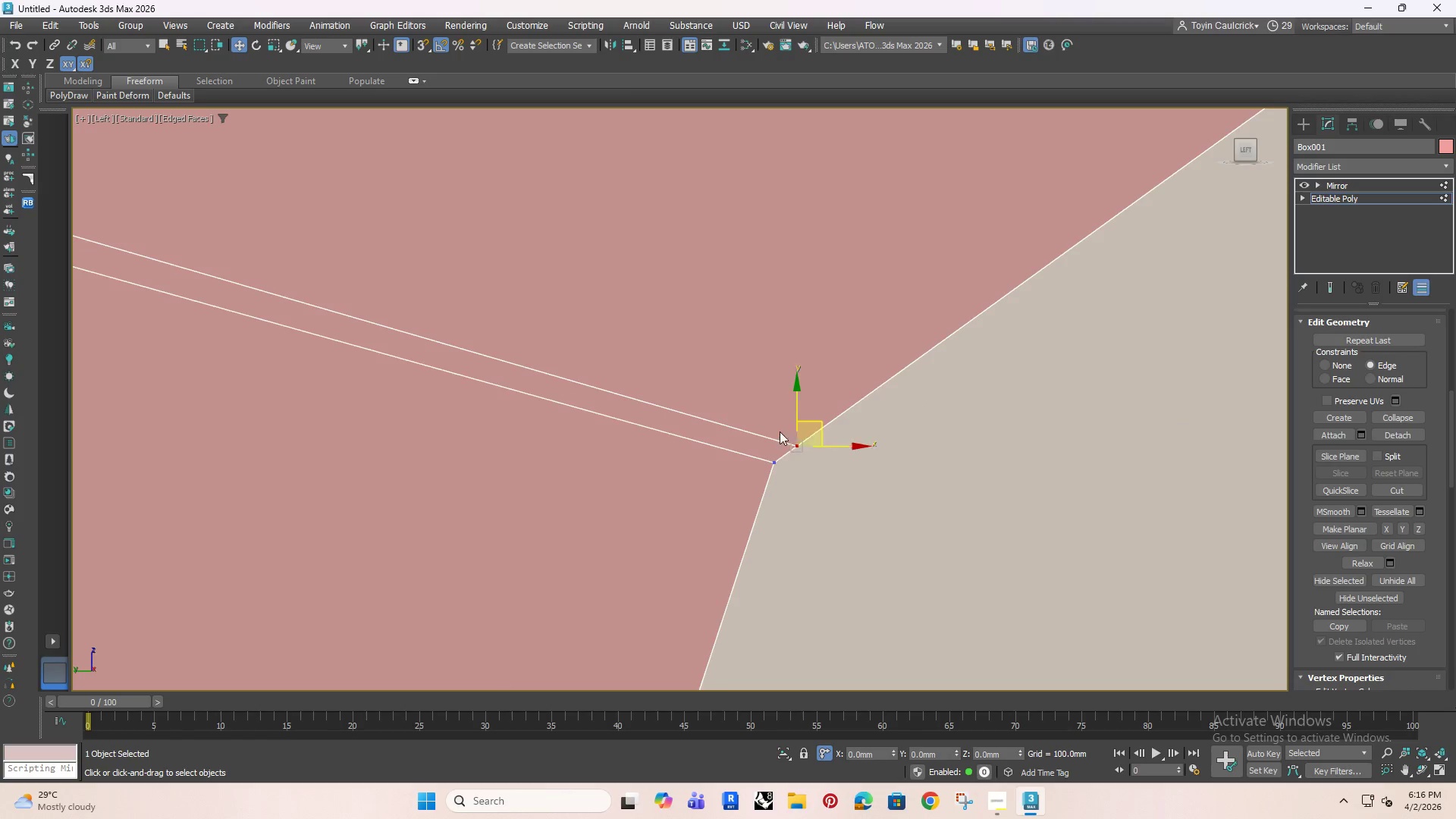 
scroll: coordinate [777, 425], scroll_direction: down, amount: 6.0
 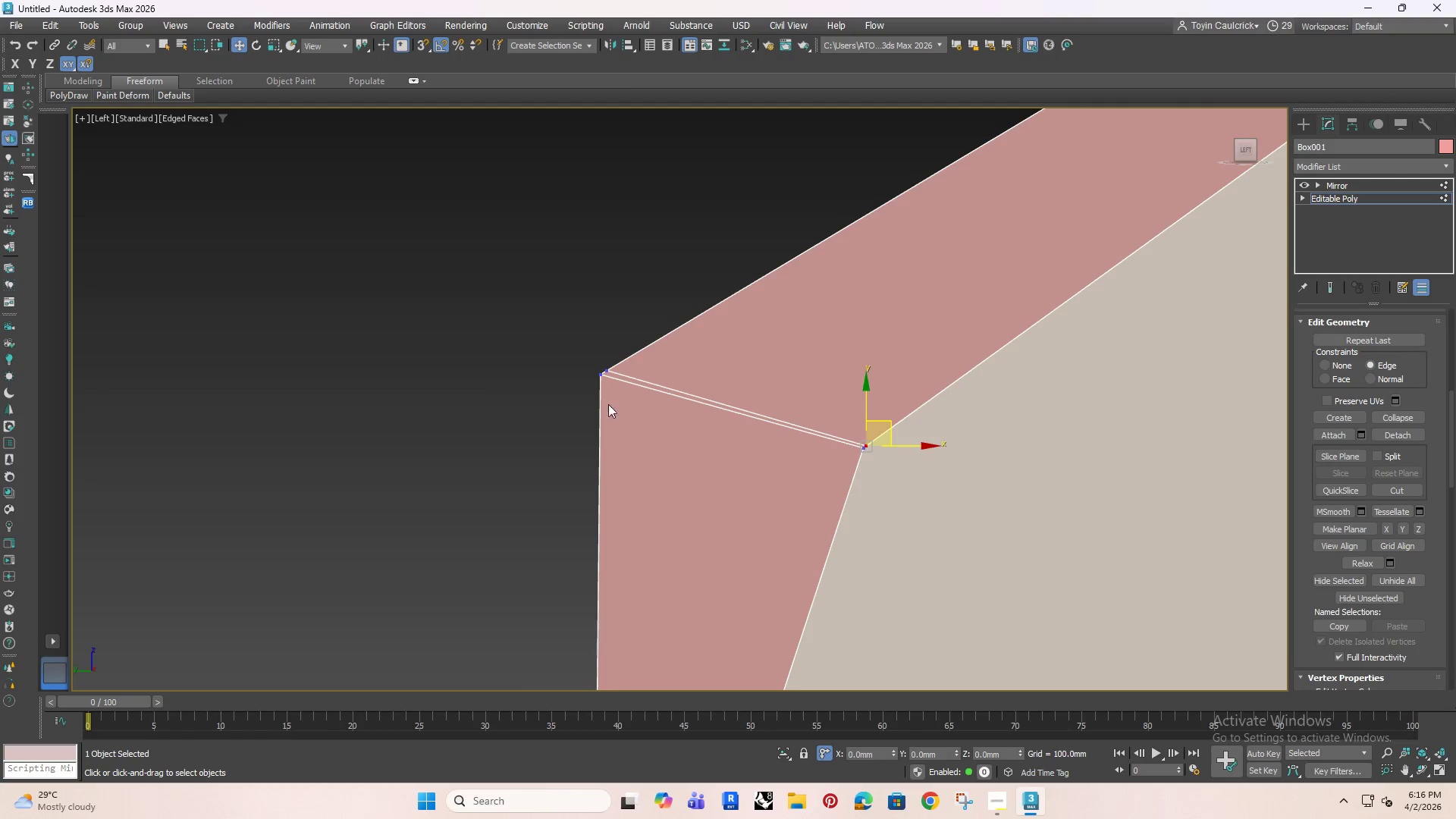 
scroll: coordinate [599, 375], scroll_direction: none, amount: 0.0
 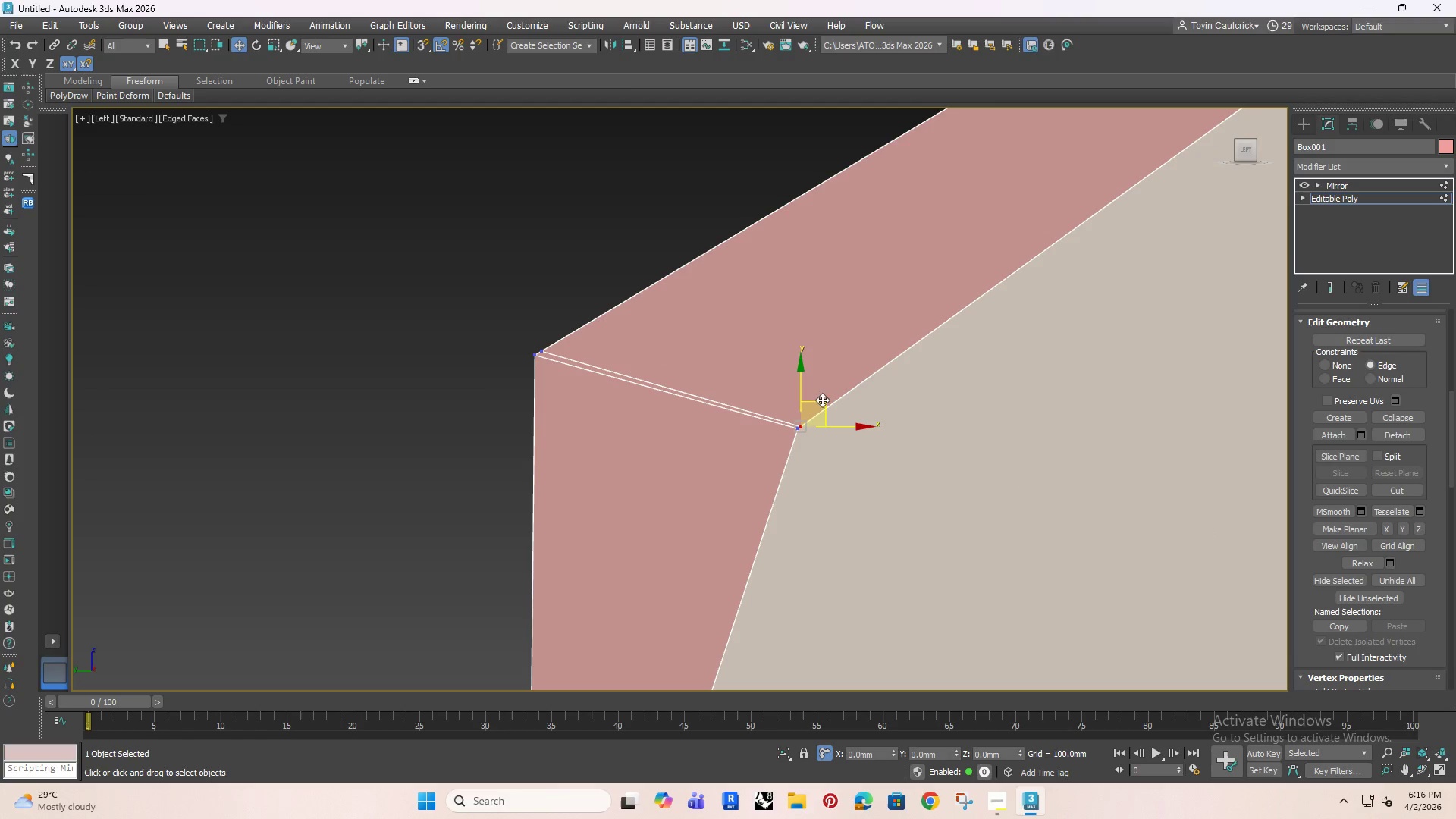 
left_click_drag(start_coordinate=[821, 401], to_coordinate=[826, 401])
 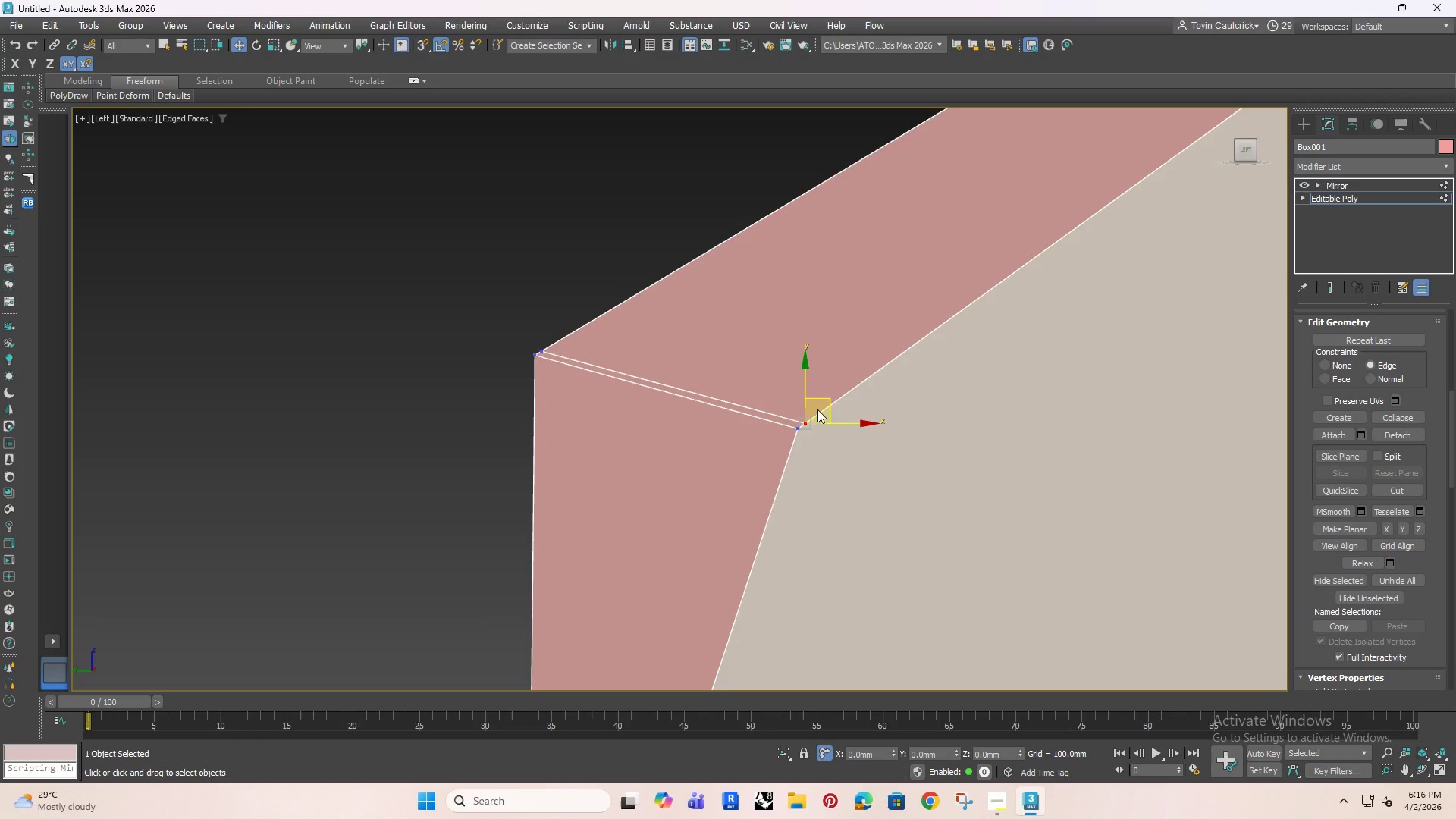 
scroll: coordinate [802, 428], scroll_direction: up, amount: 2.0
 